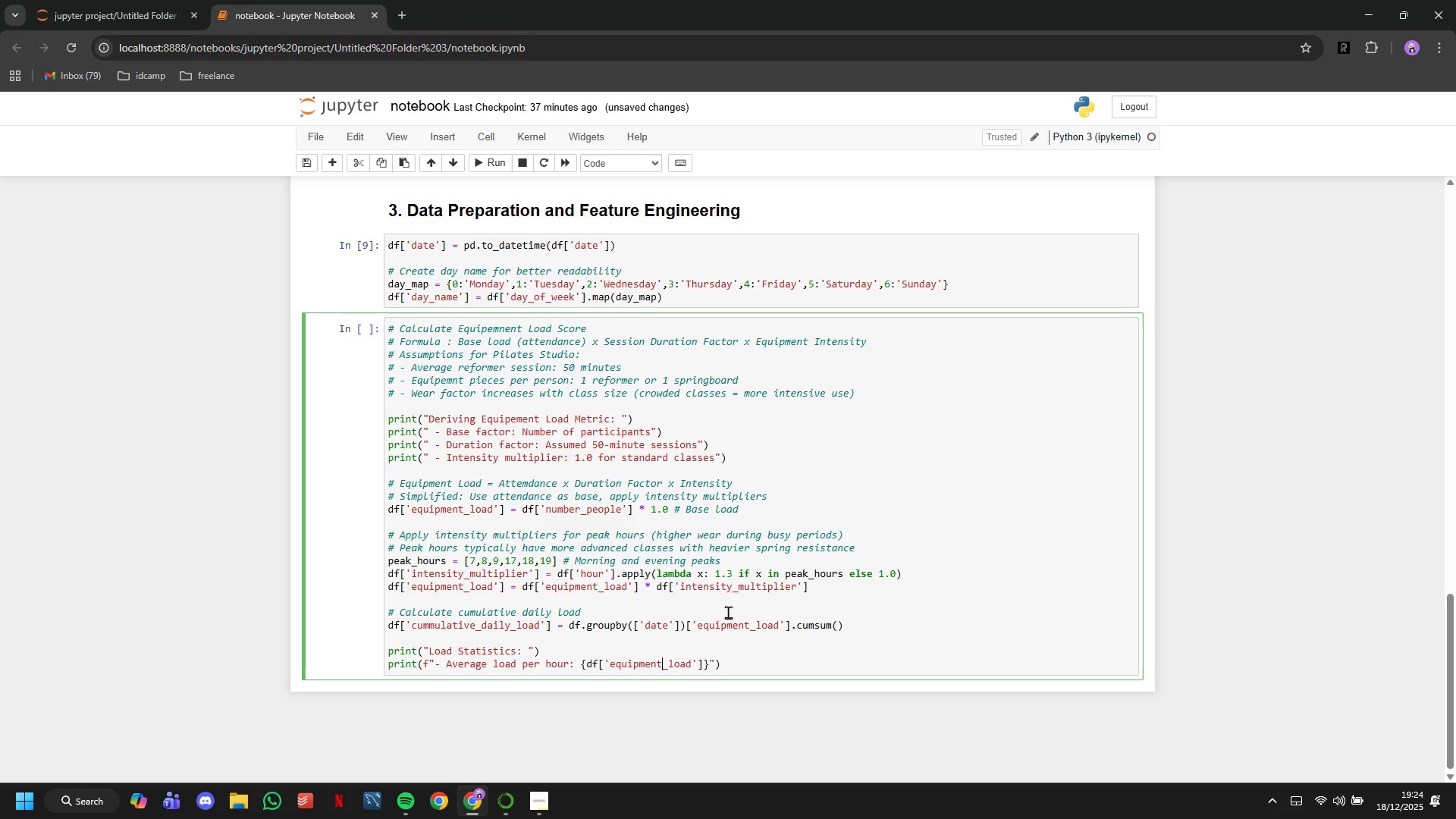 
key(ArrowRight)
 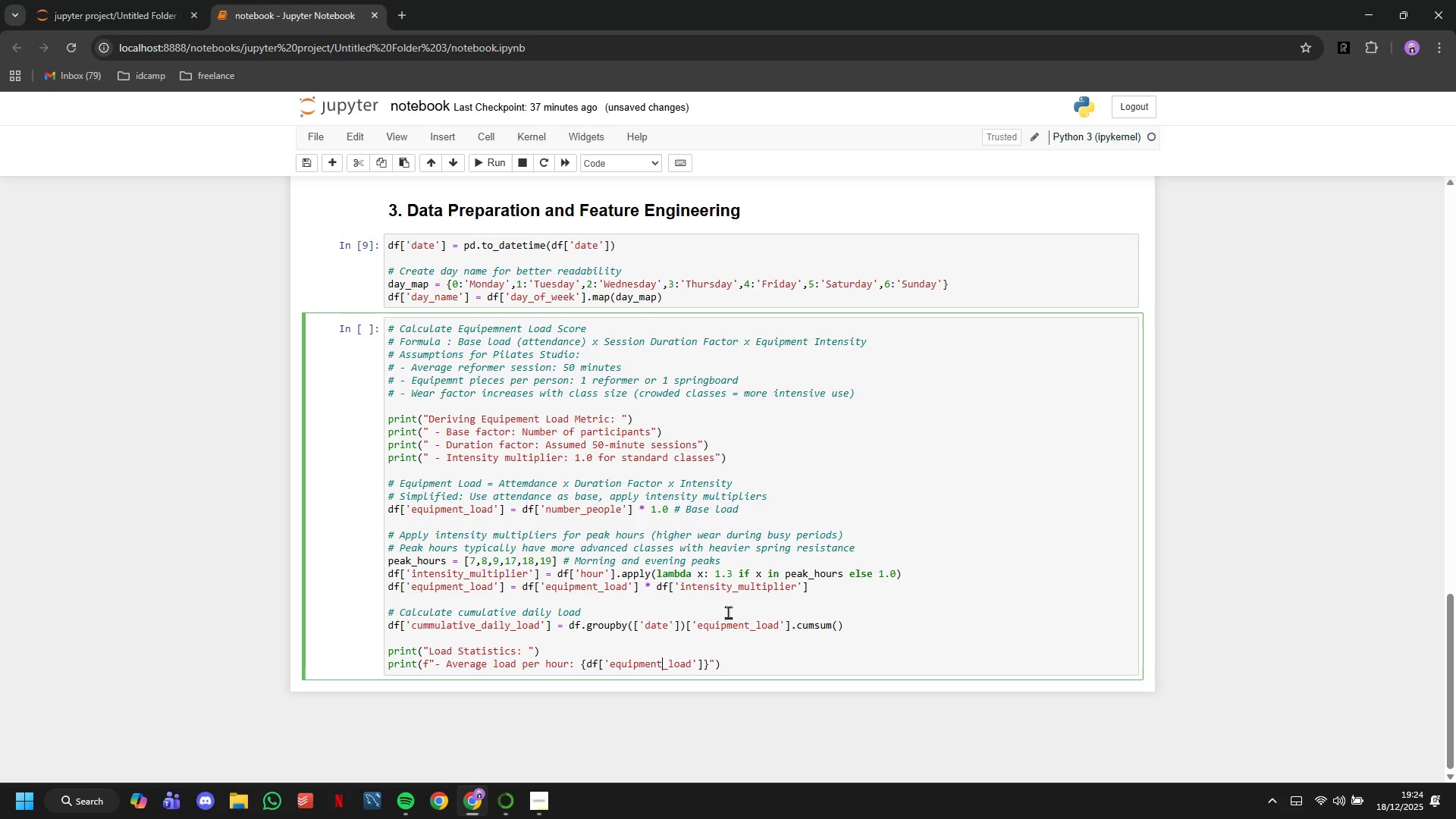 
key(ArrowRight)
 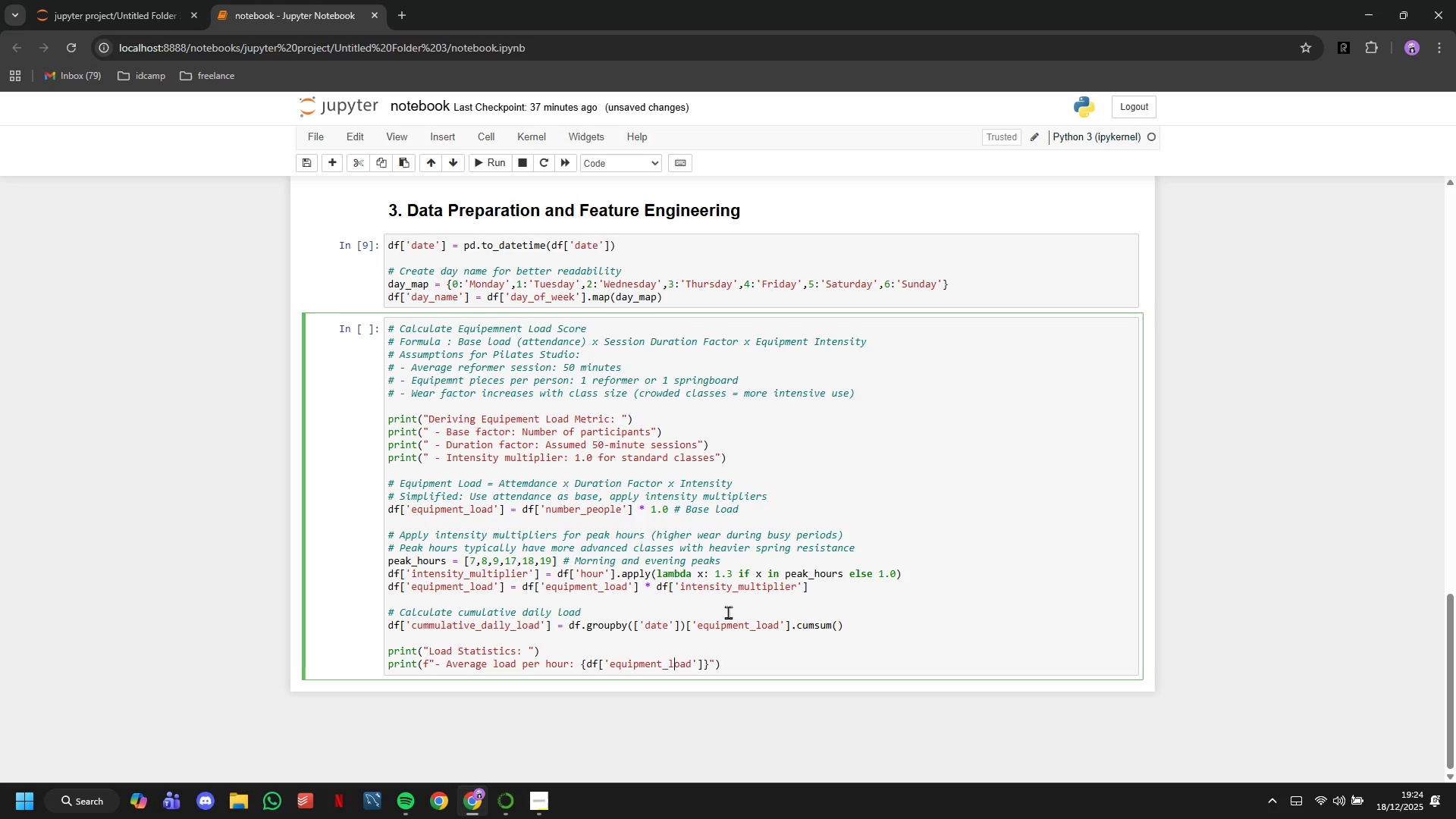 
key(ArrowRight)
 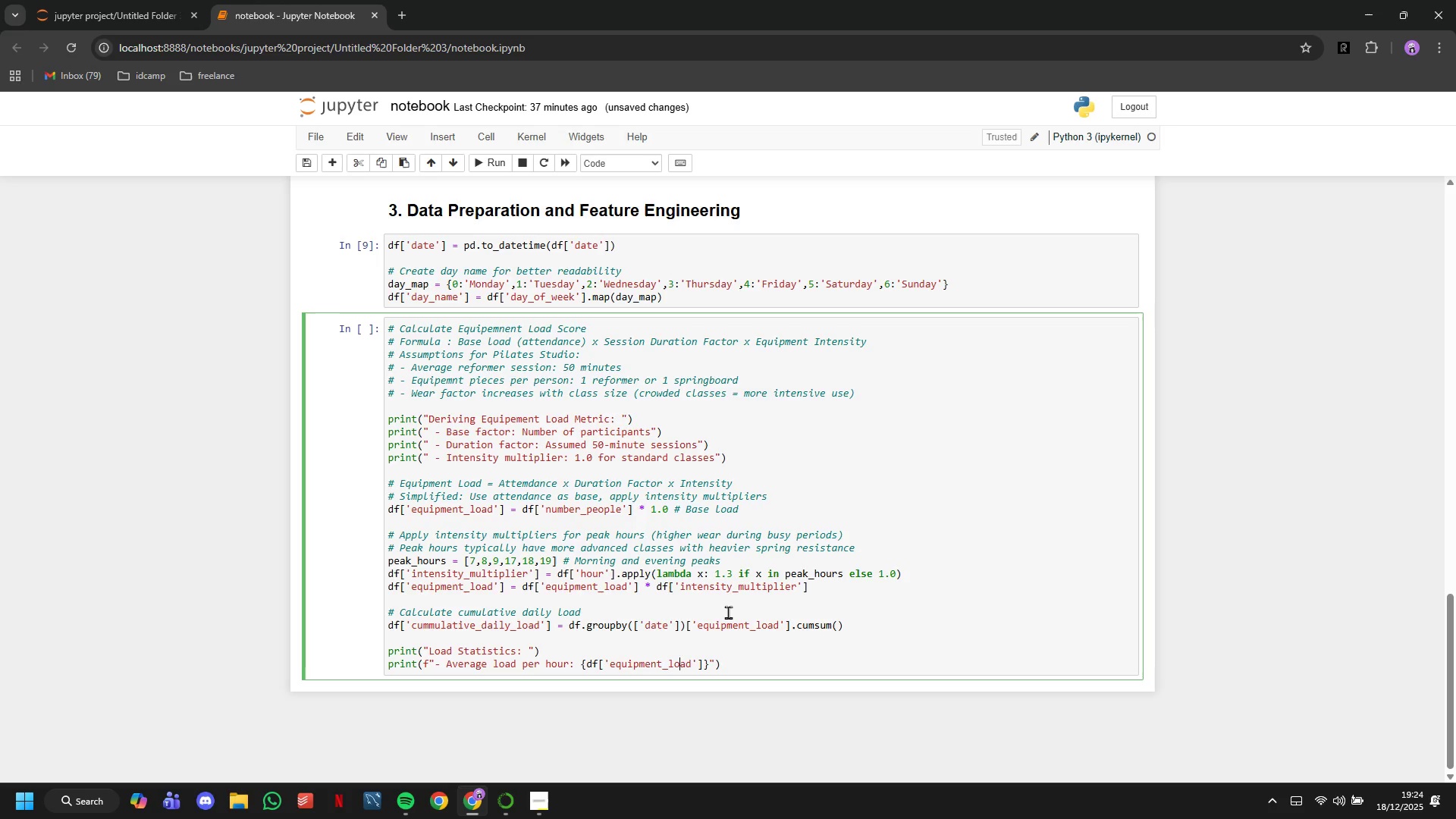 
key(ArrowRight)
 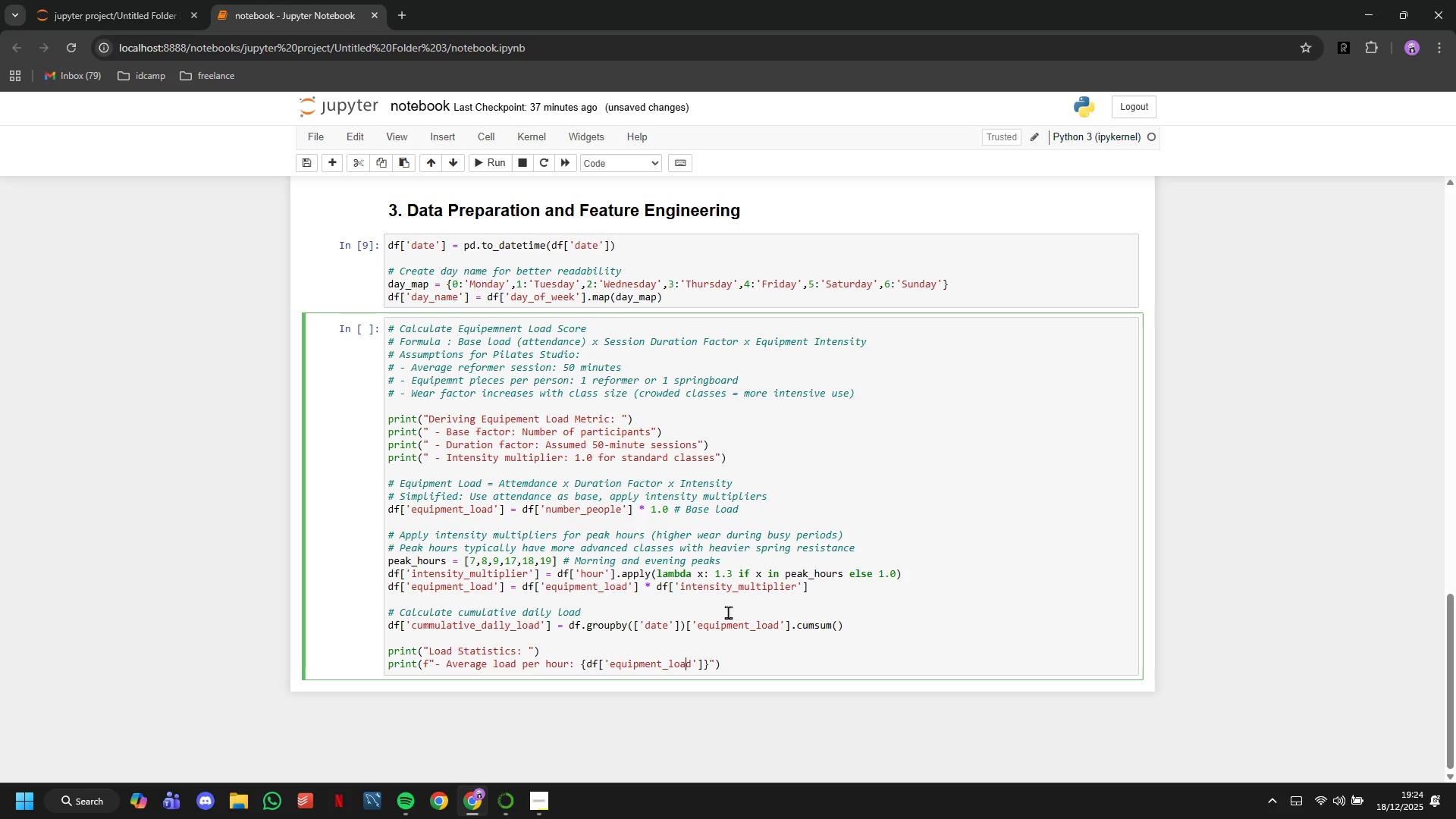 
key(ArrowRight)
 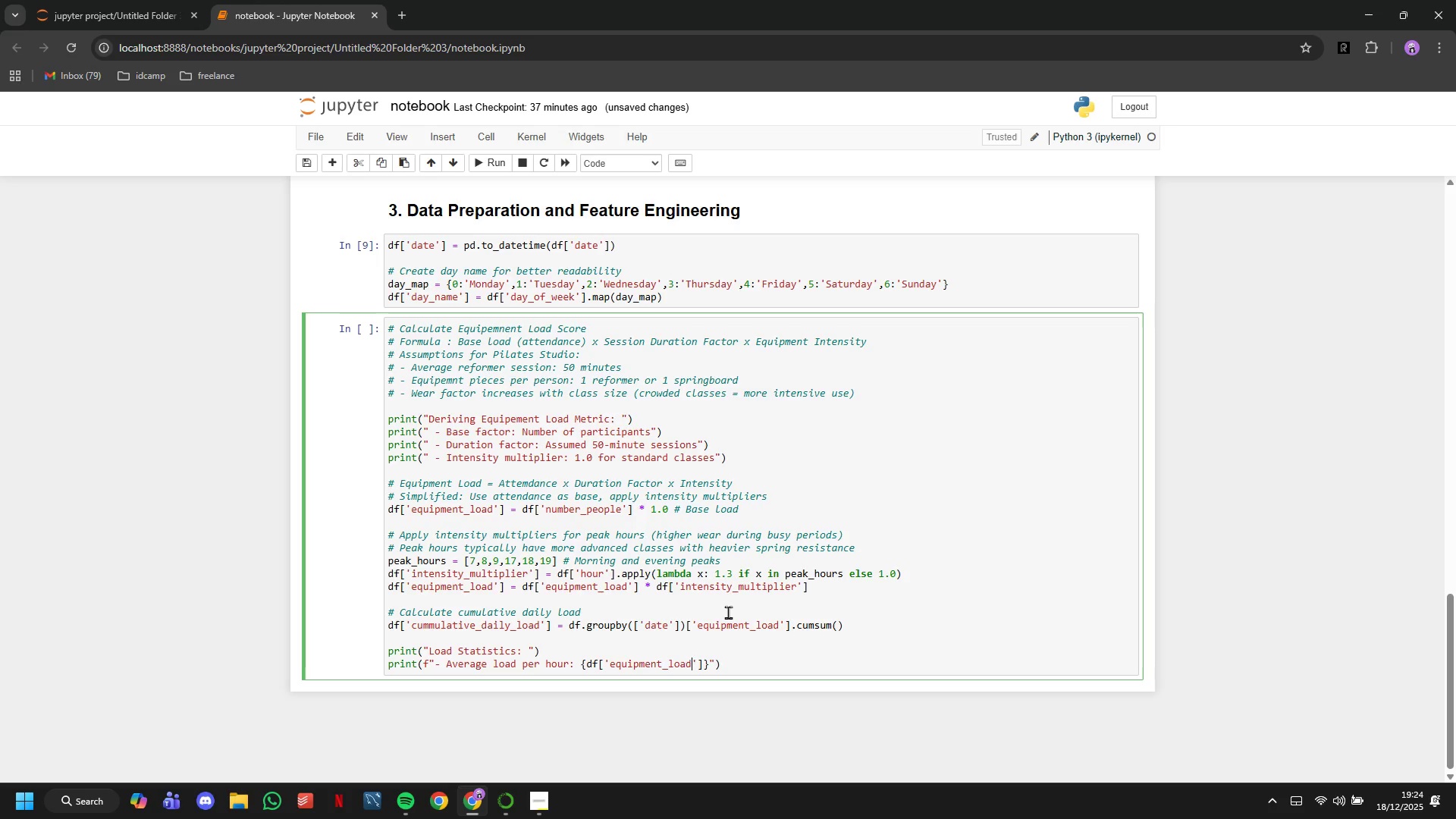 
key(ArrowRight)
 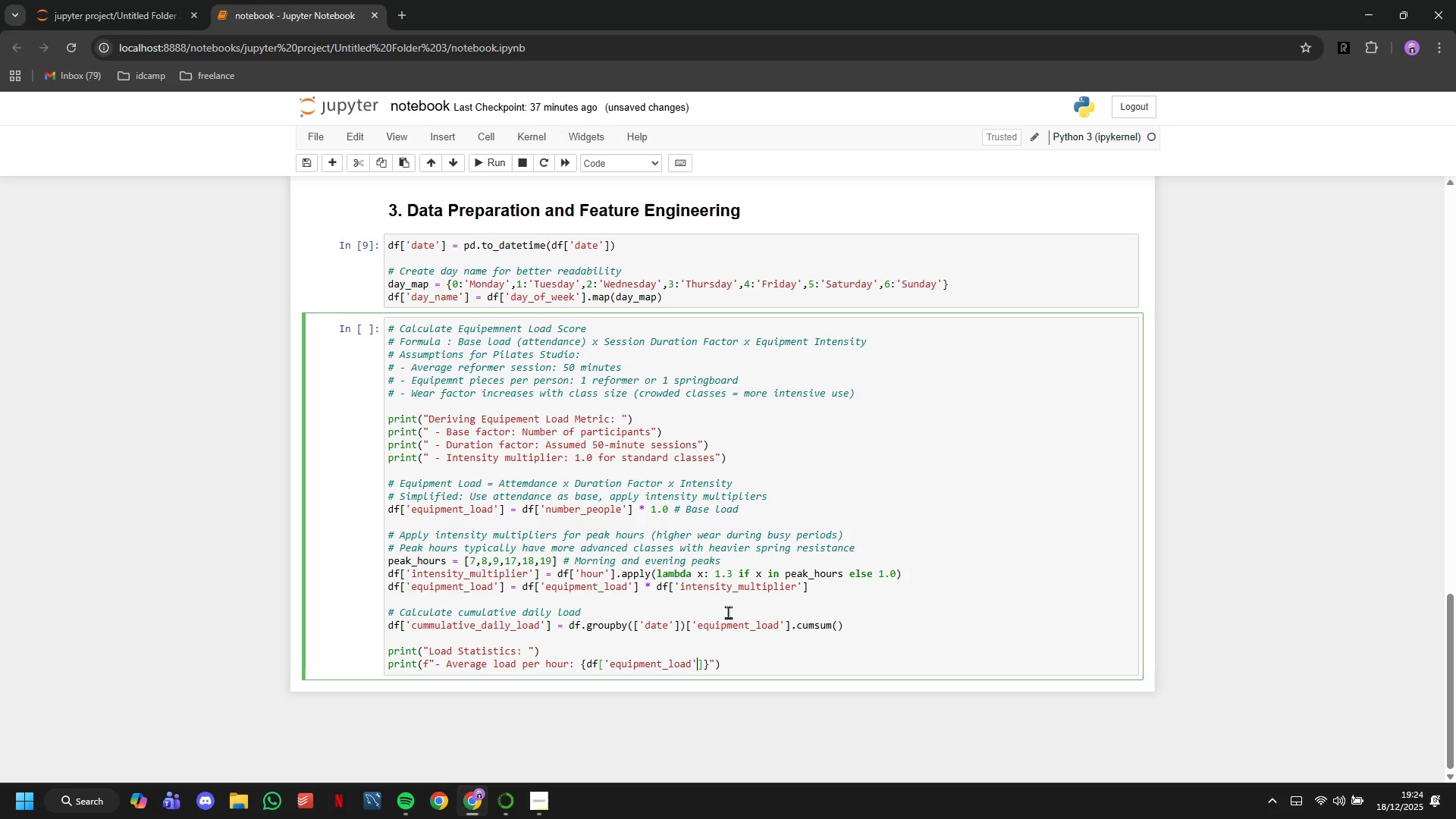 
key(ArrowRight)
 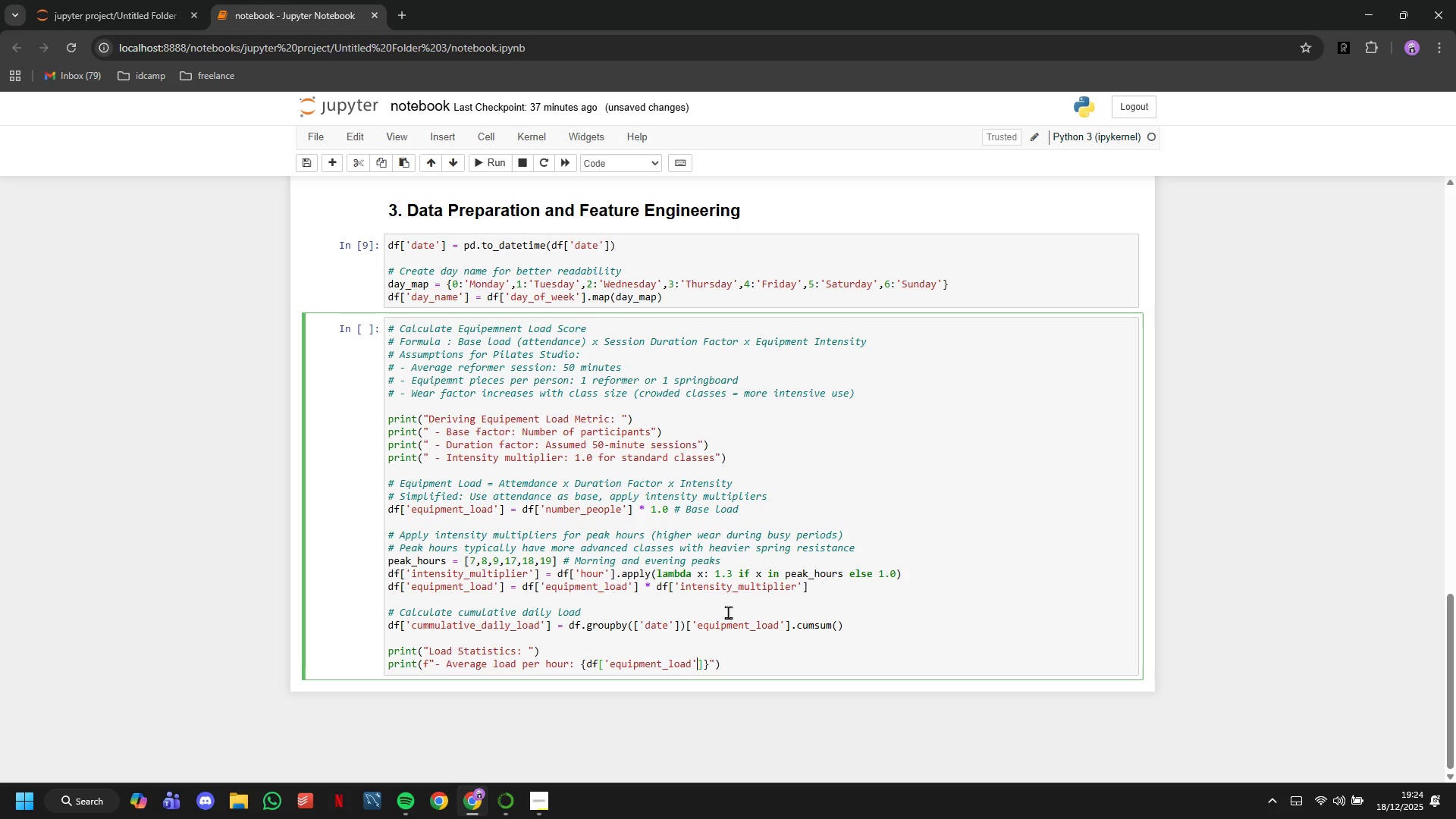 
key(ArrowRight)
 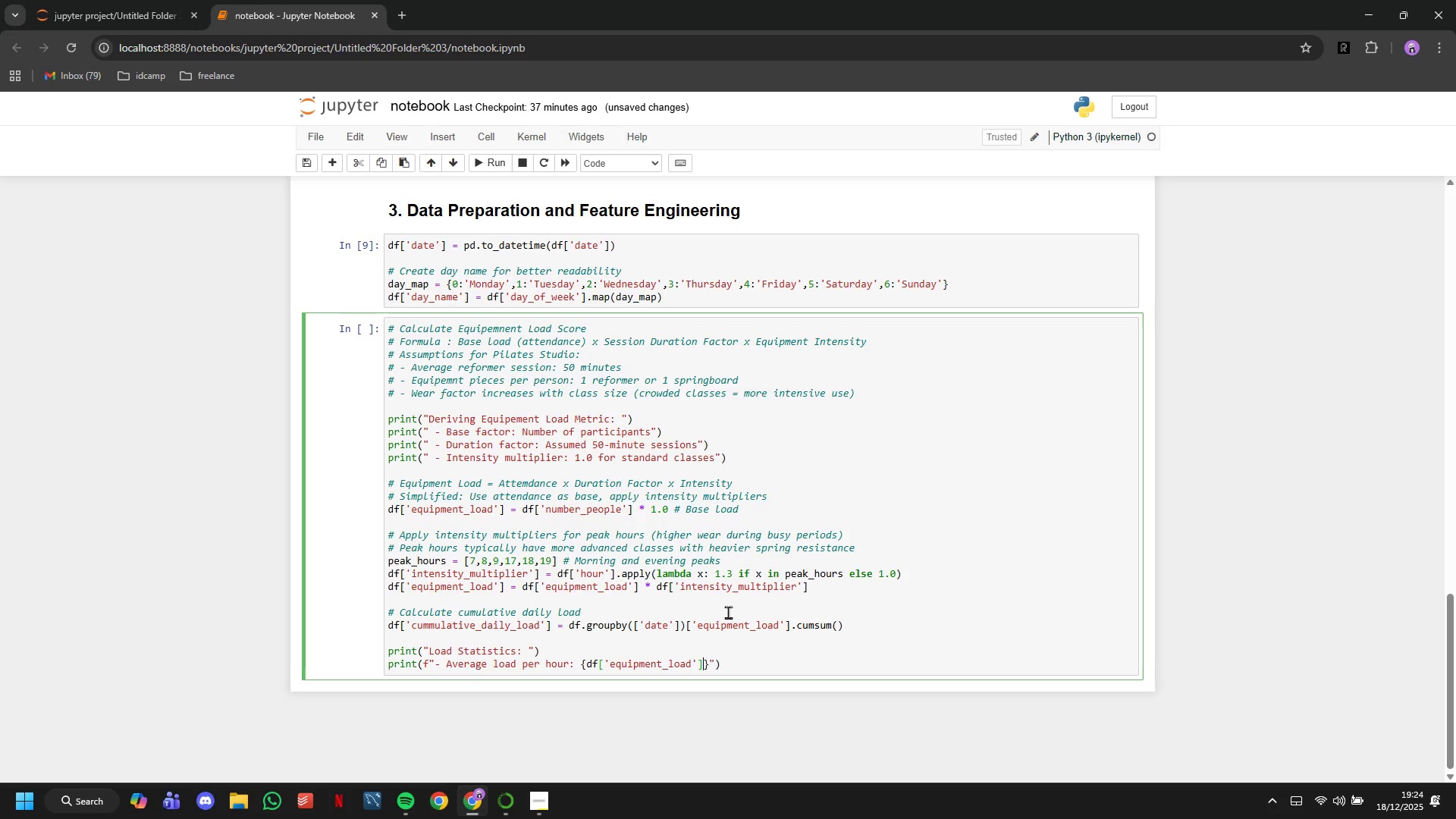 
type(.mean()
 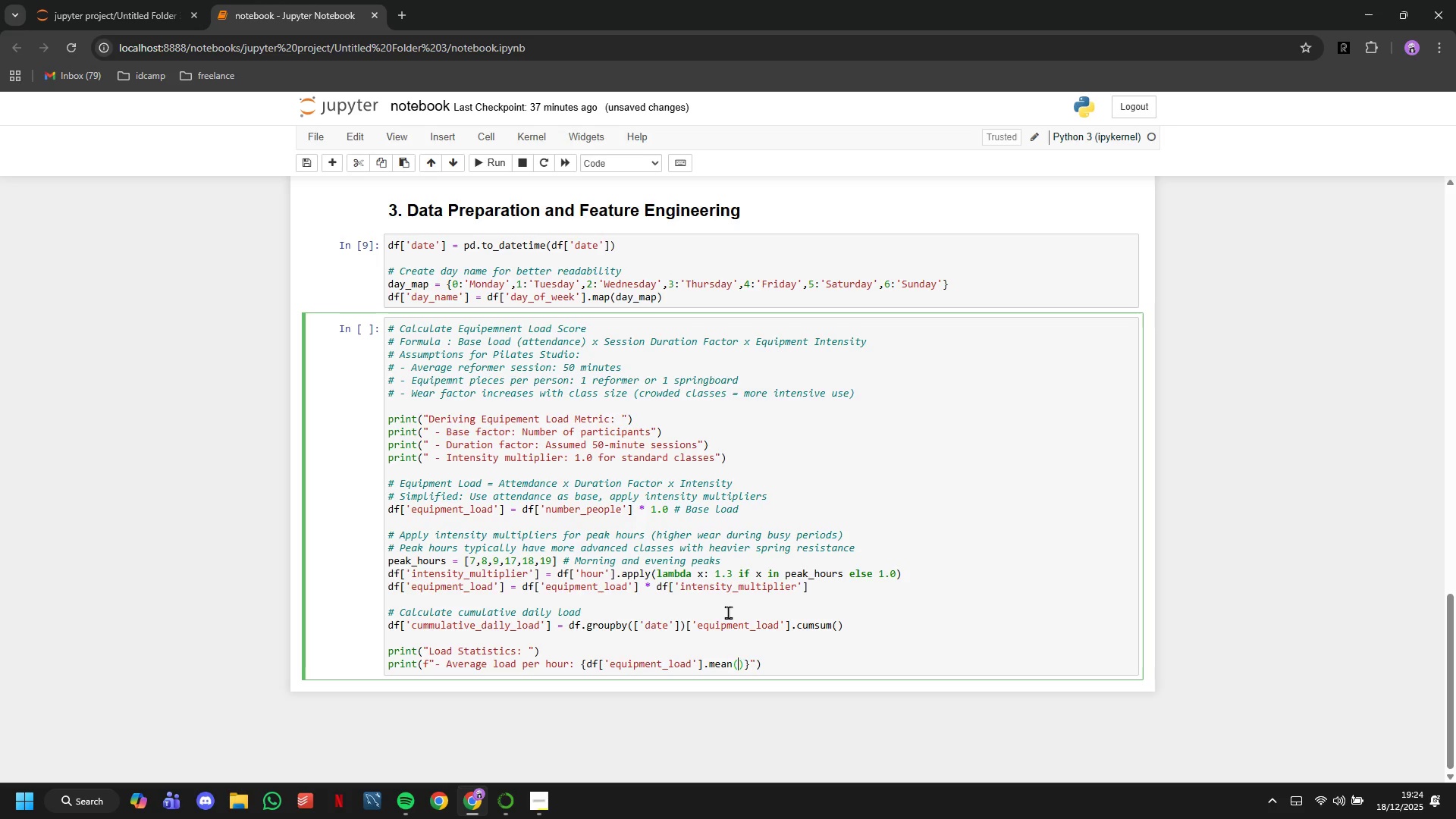 
key(ArrowRight)
 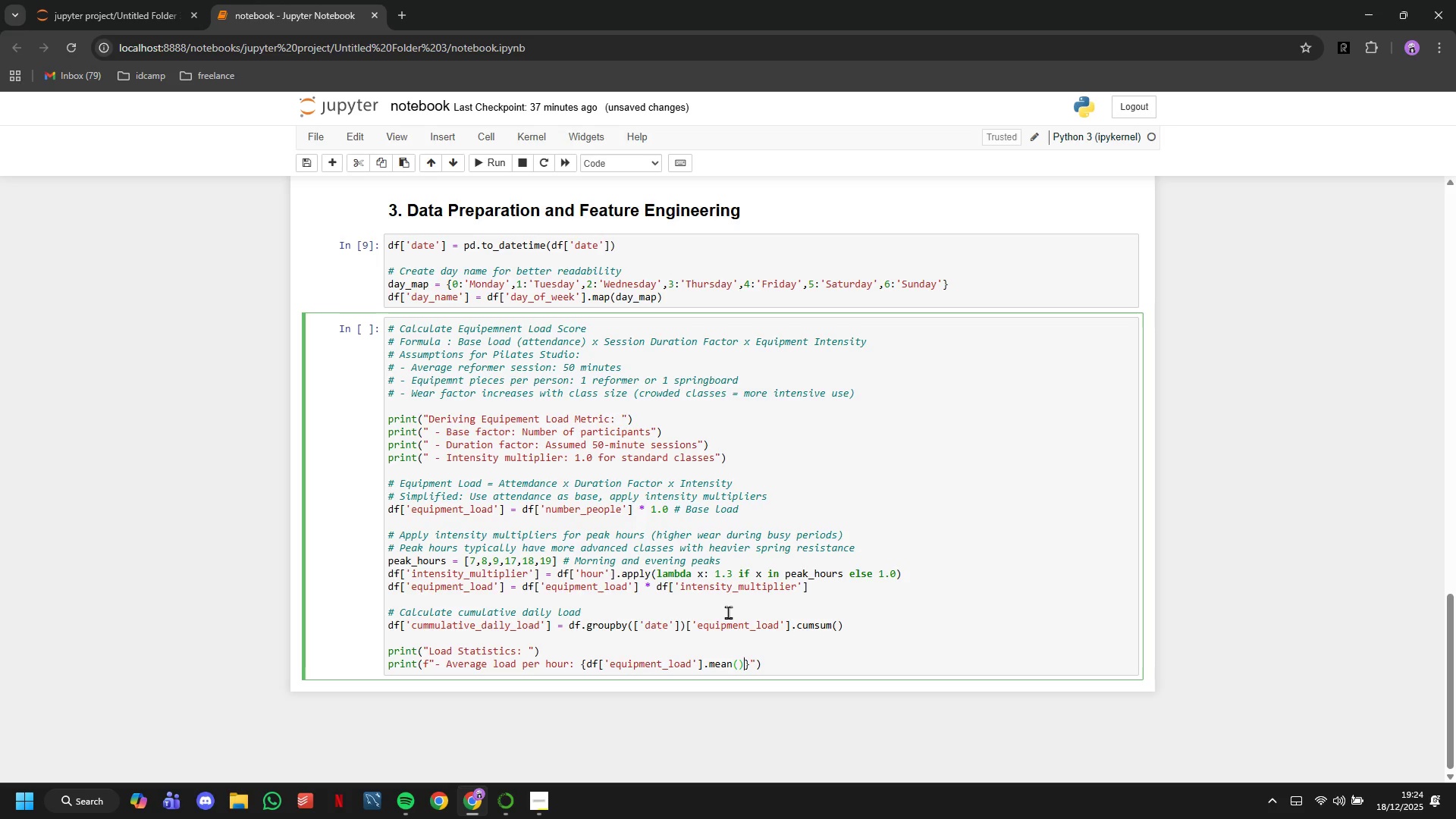 
type(:.1f)
 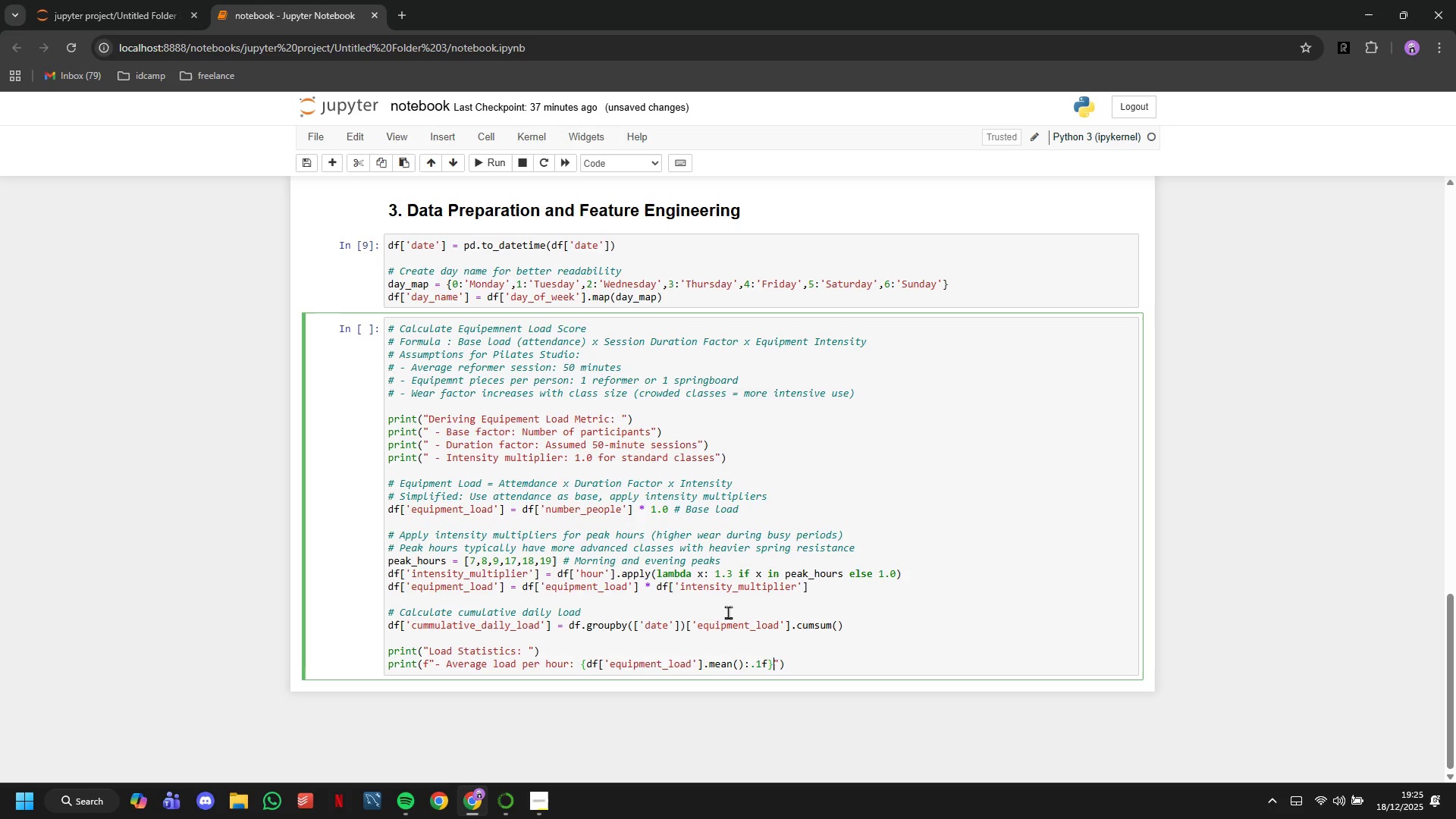 
key(ArrowRight)
 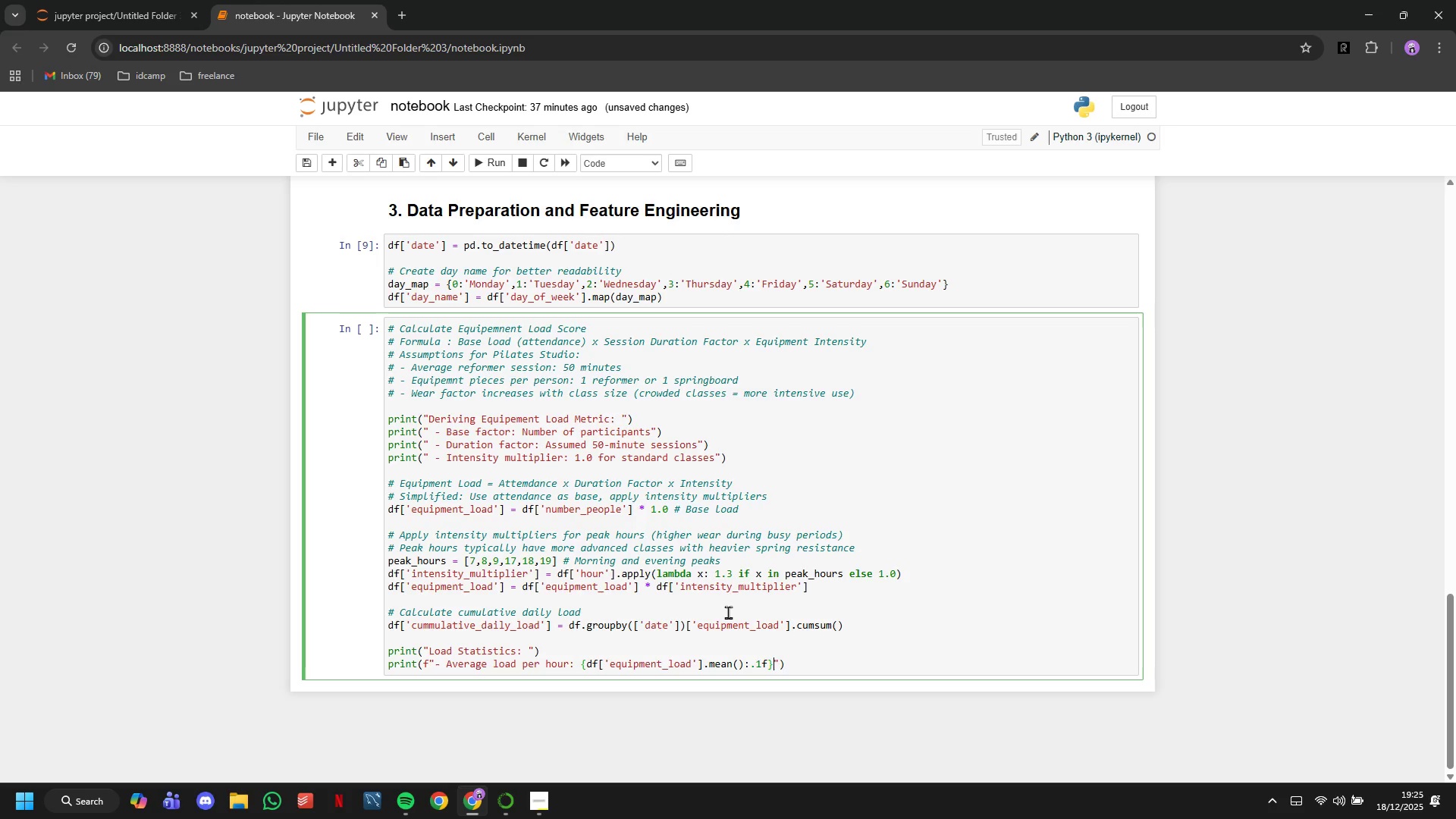 
key(ArrowRight)
 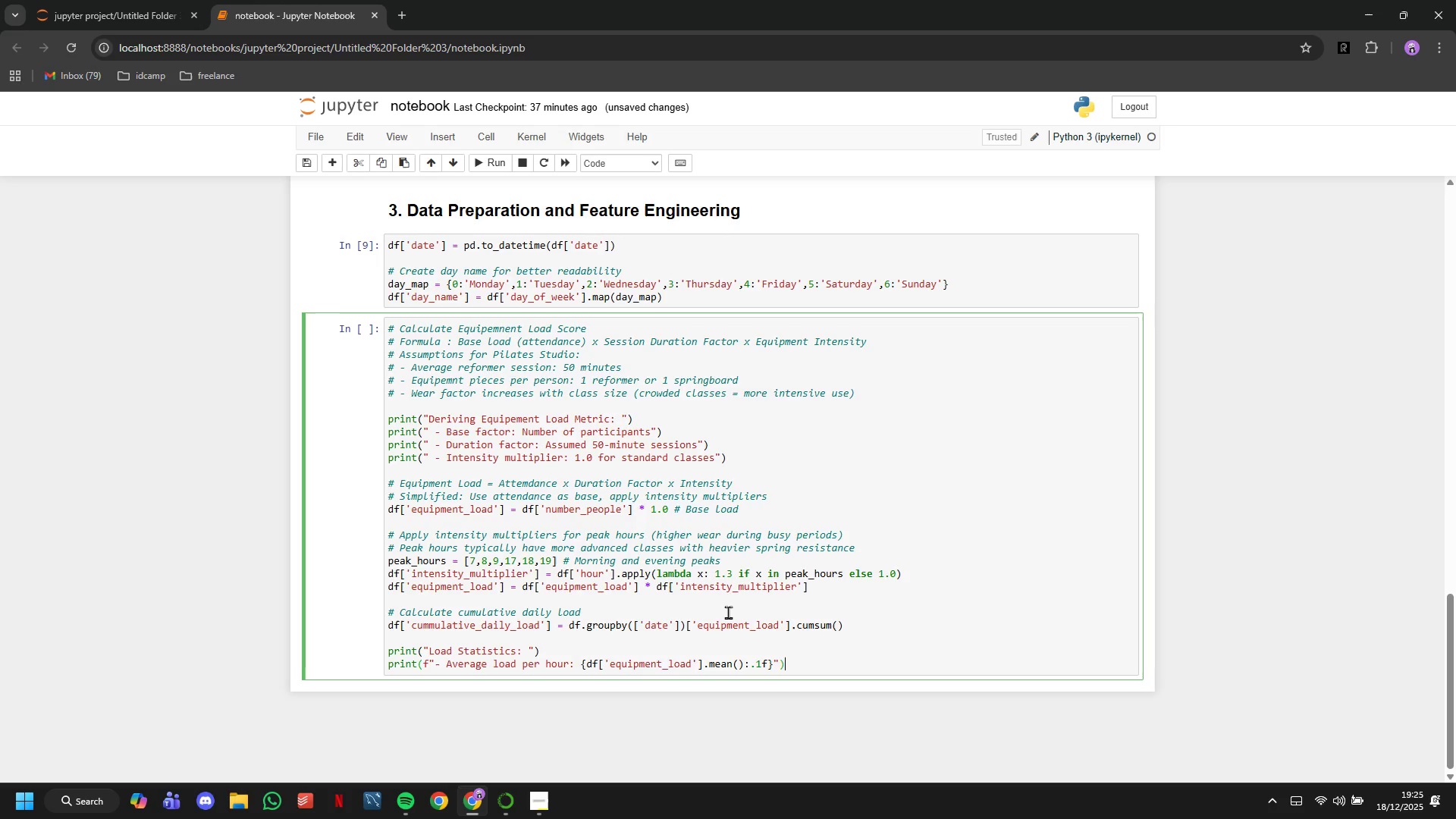 
key(ArrowRight)
 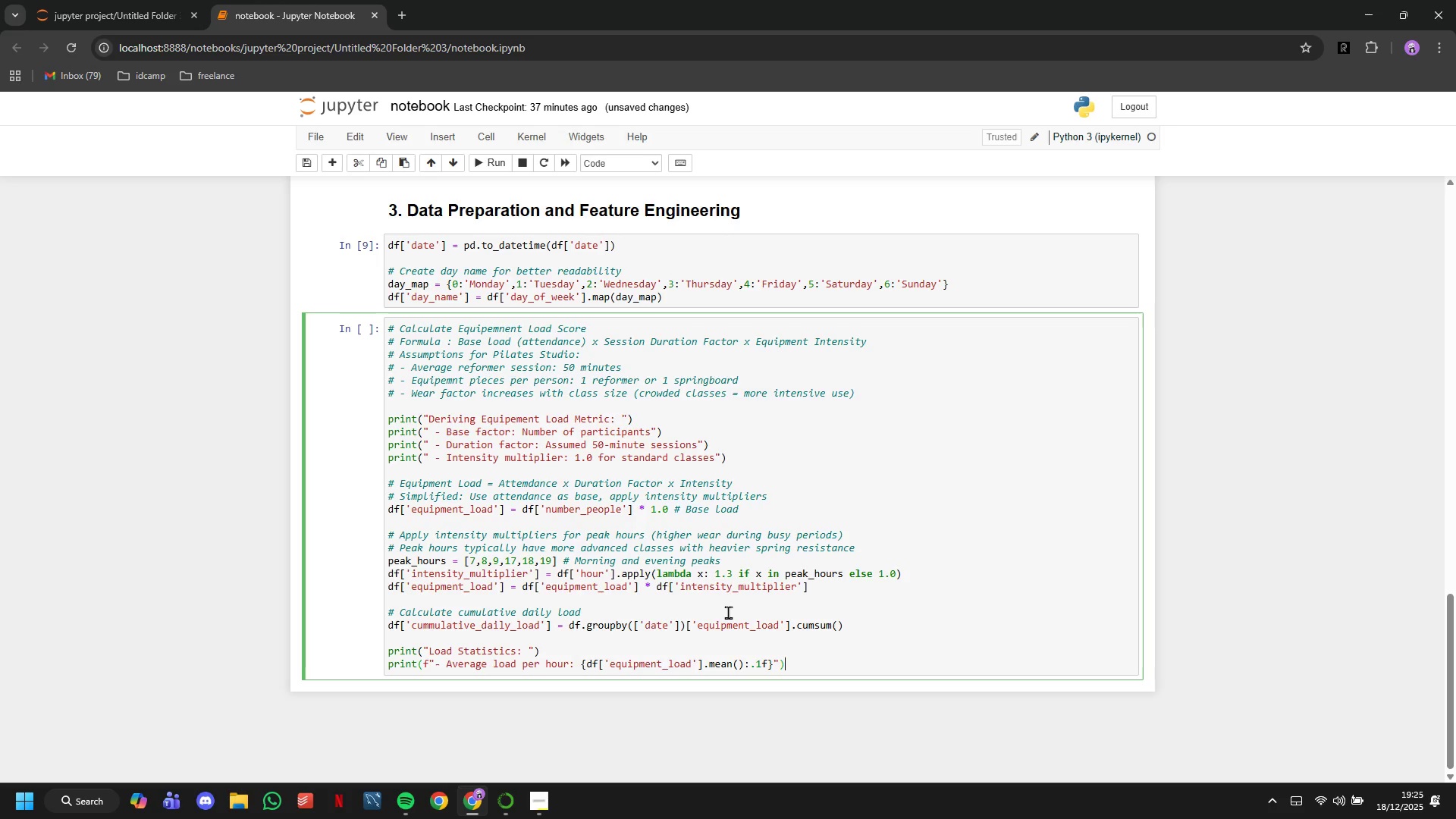 
key(ArrowRight)
 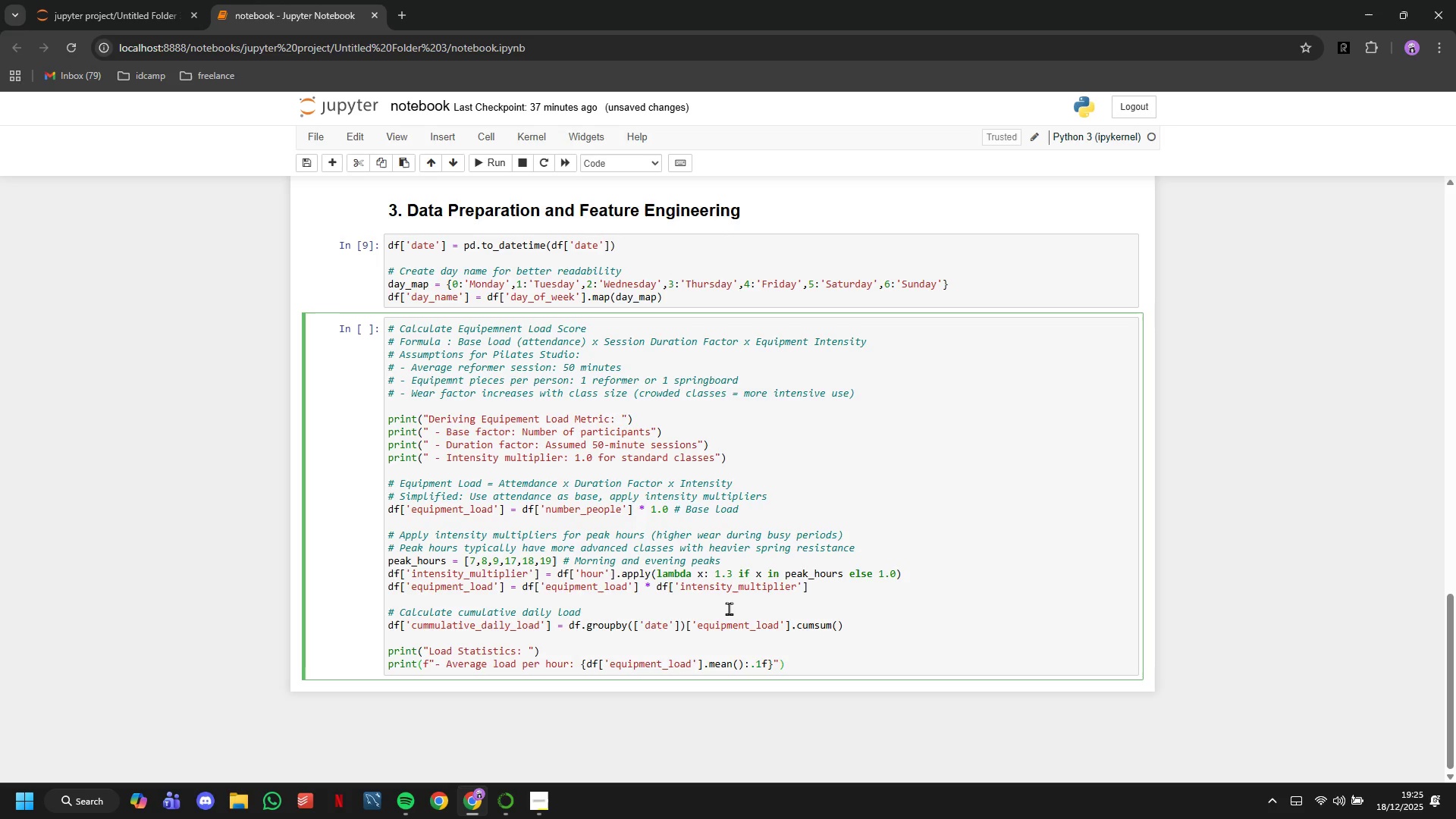 
scroll: coordinate [727, 599], scroll_direction: down, amount: 4.0
 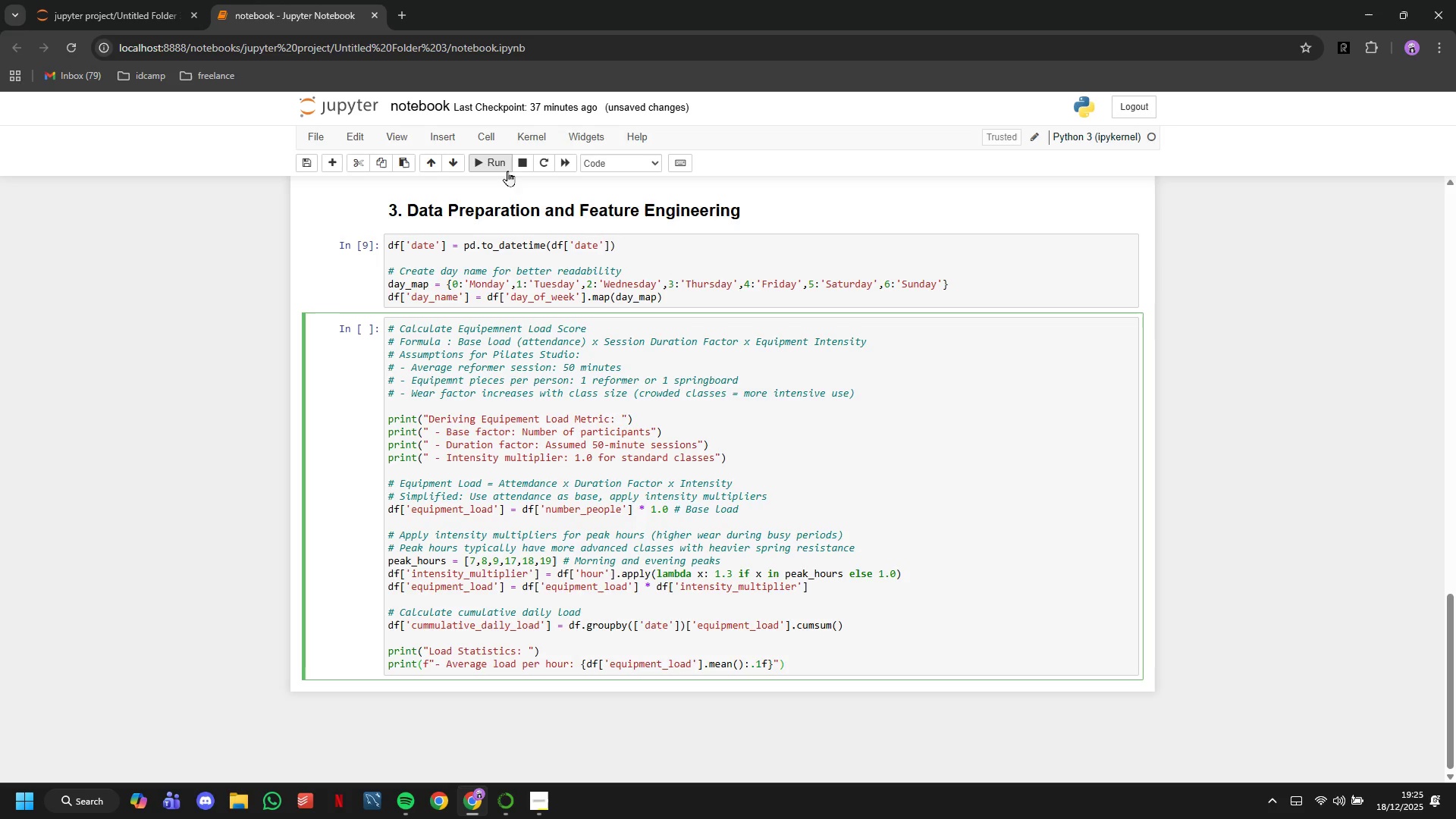 
left_click([507, 170])
 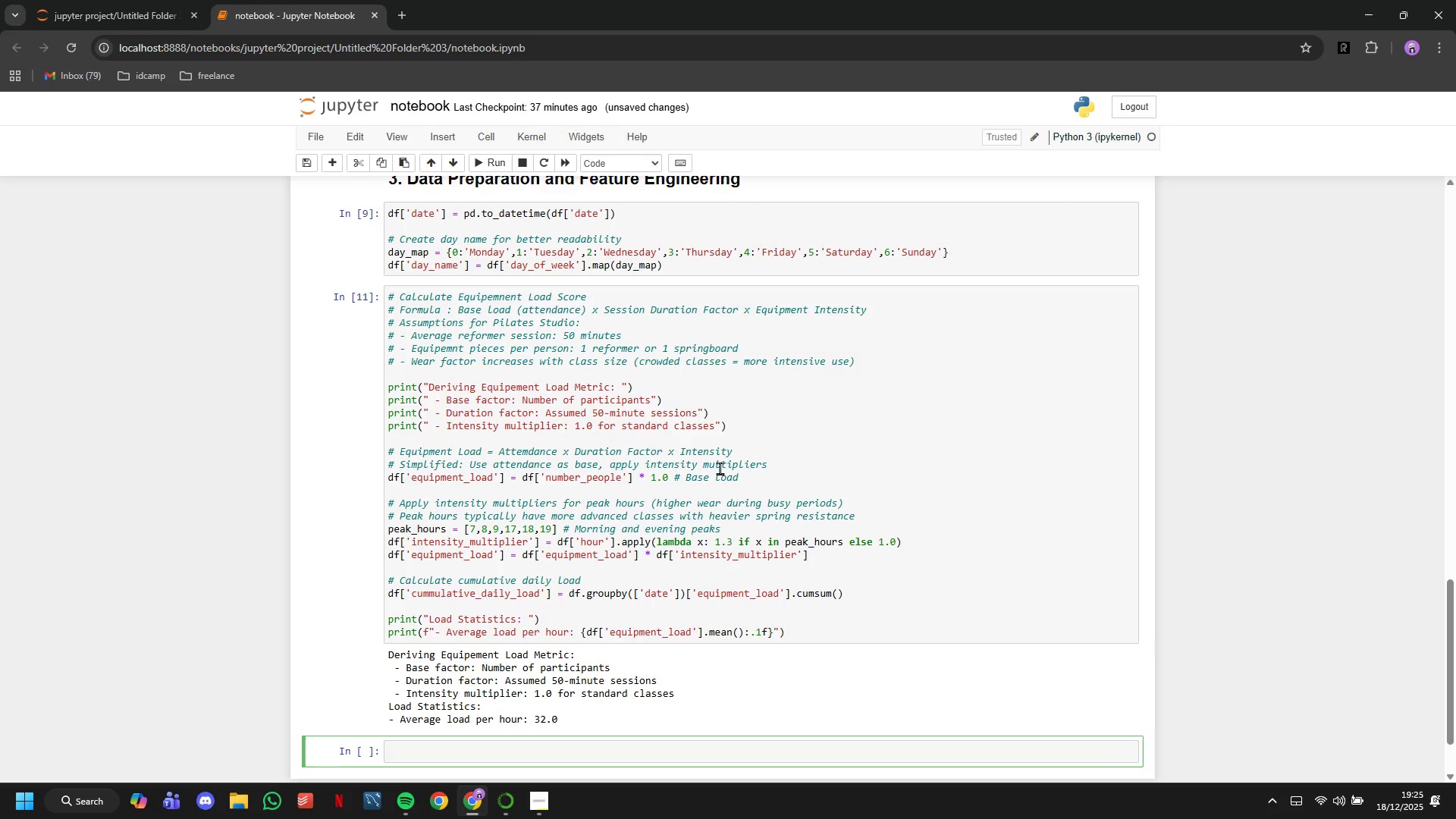 
scroll: coordinate [723, 470], scroll_direction: down, amount: 3.0
 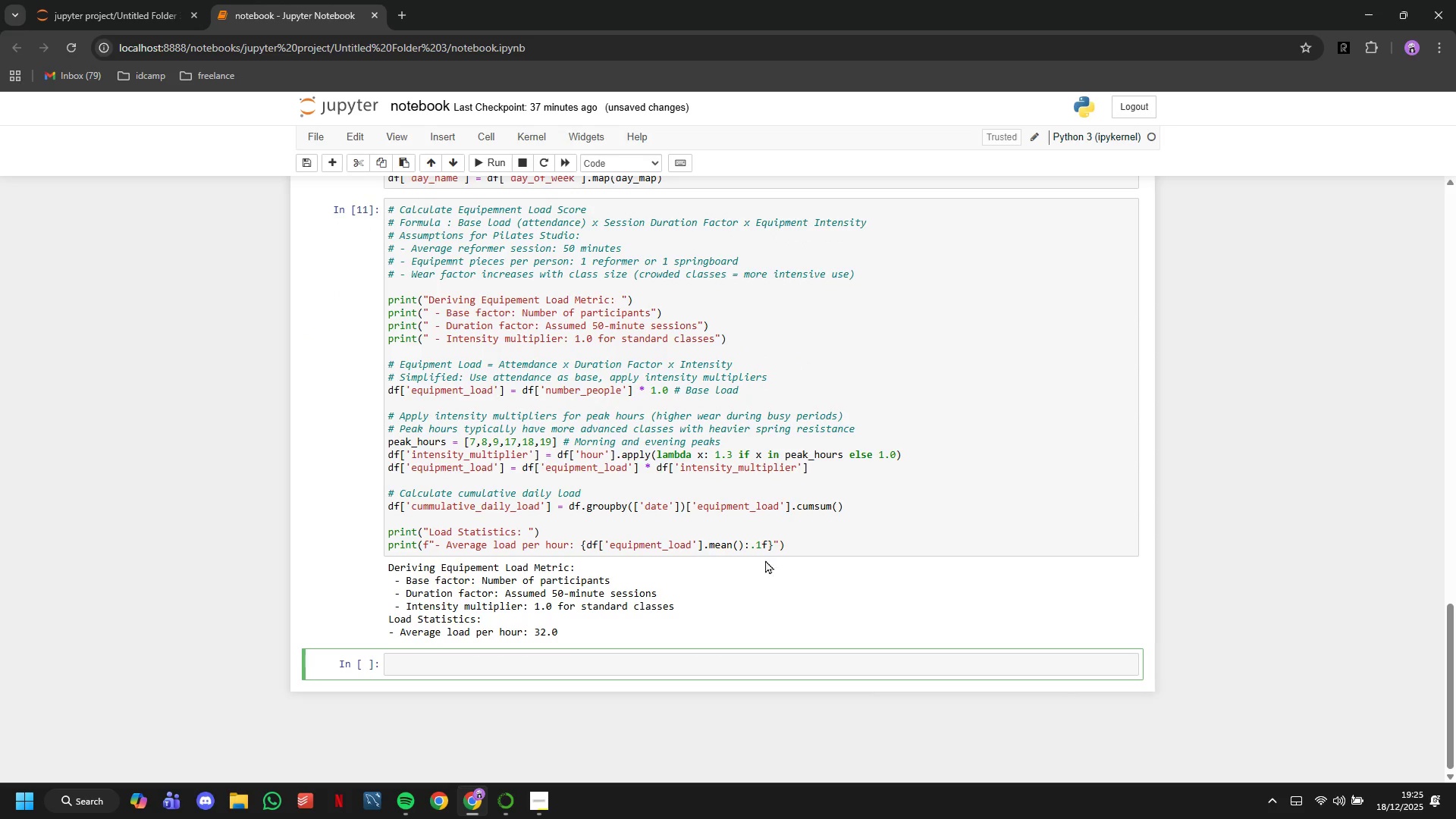 
left_click([809, 550])
 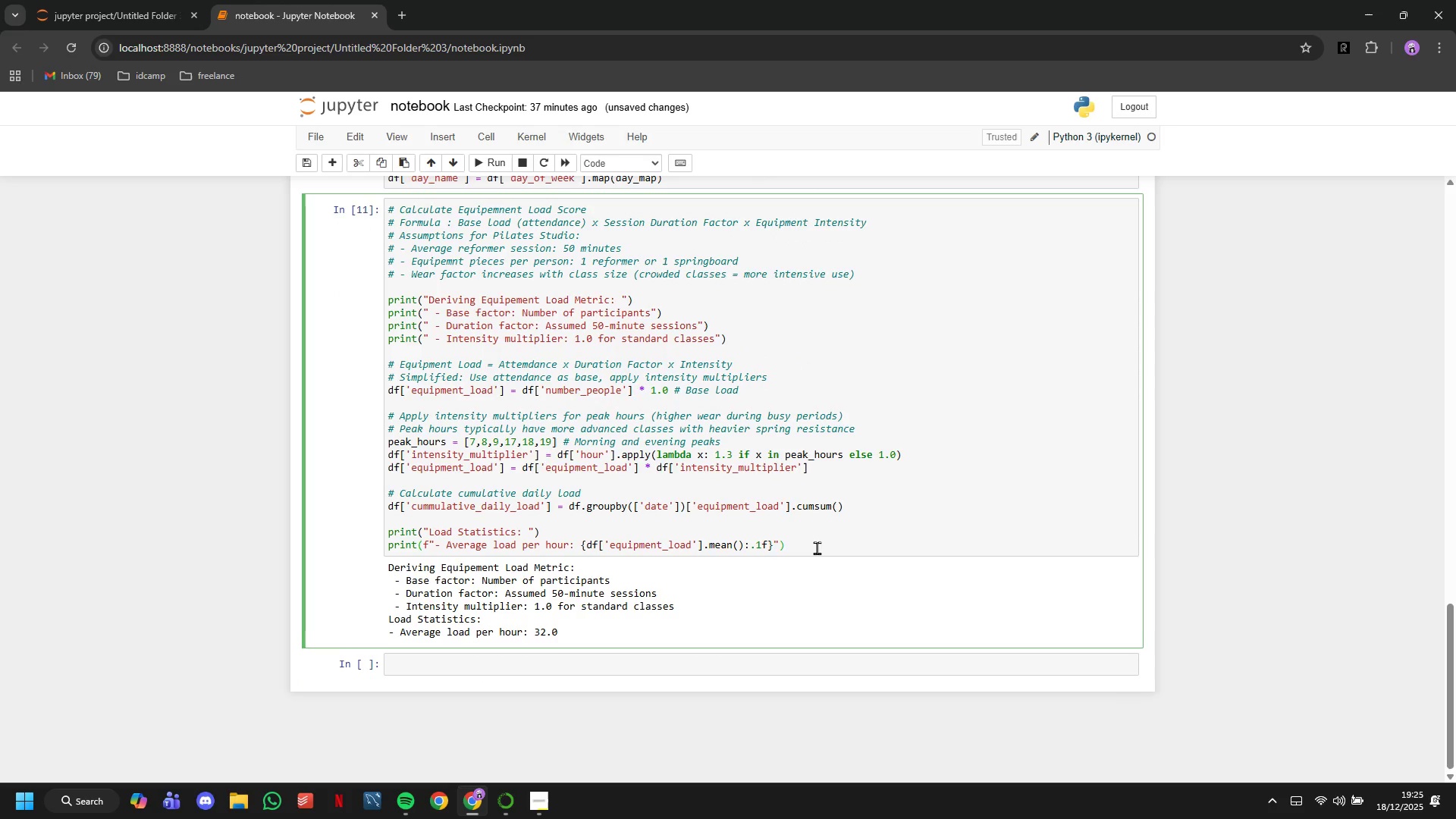 
key(Enter)
 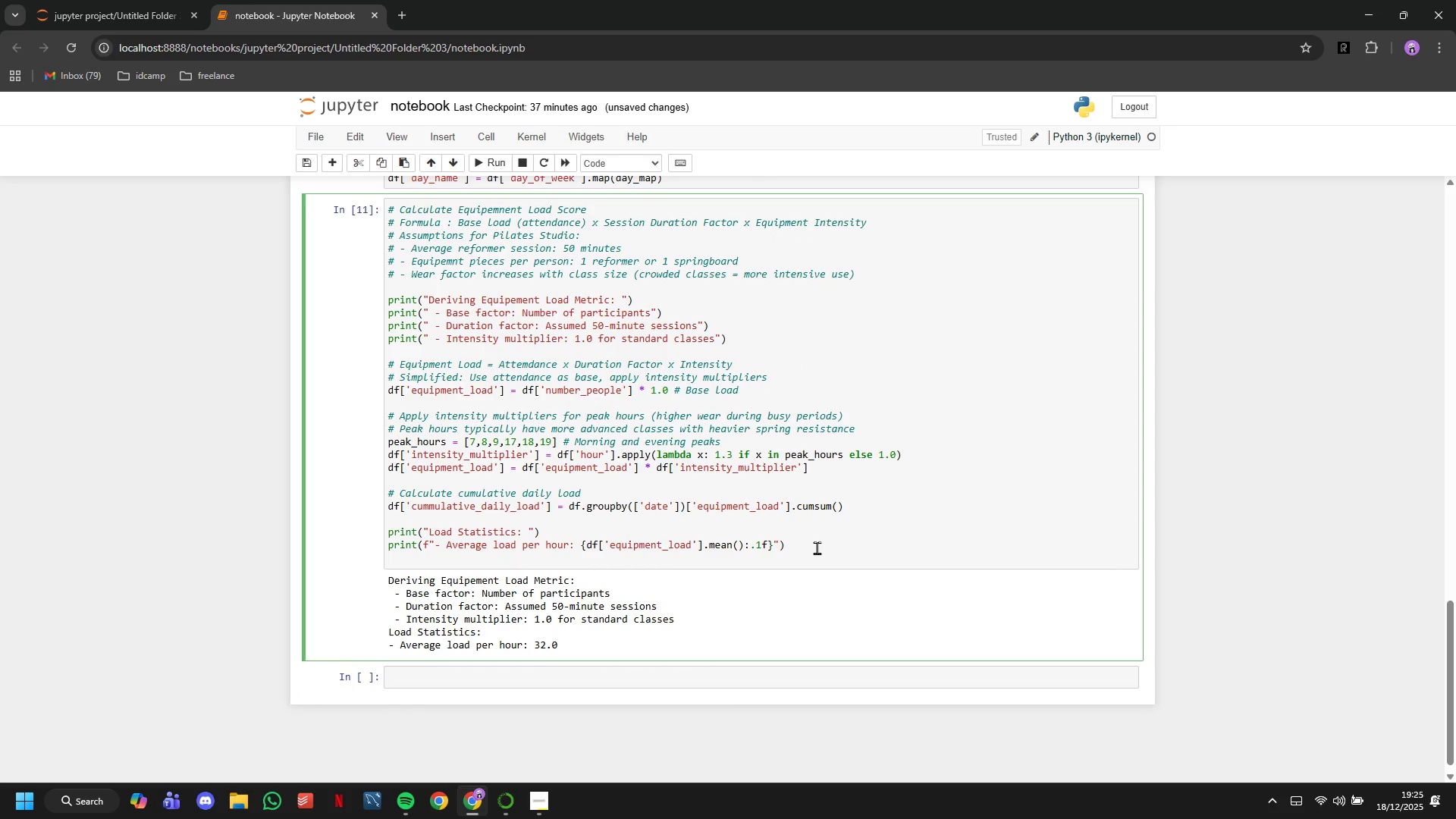 
type([)
key(Backspace)
type(print(")
 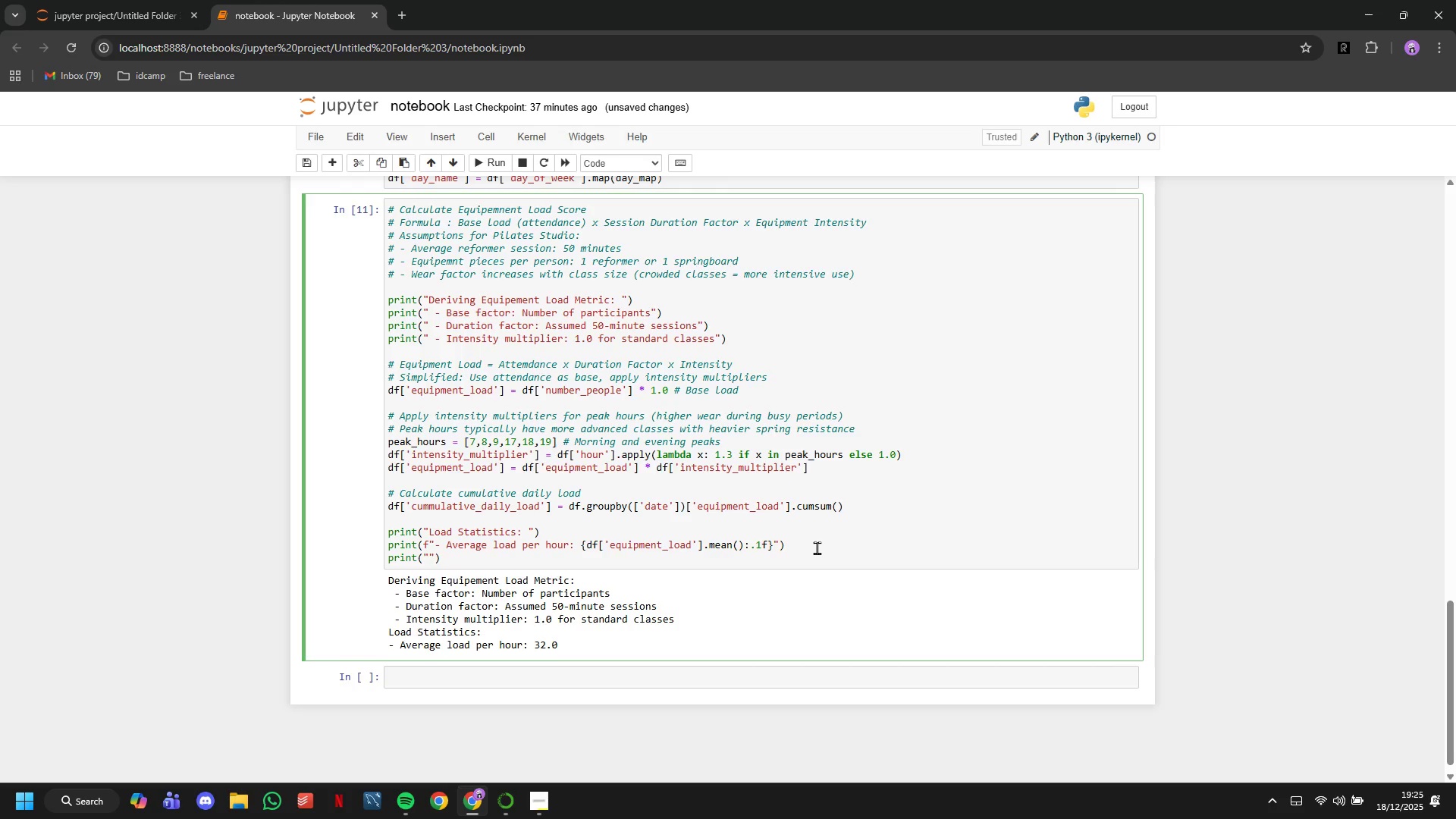 
key(ArrowLeft)
 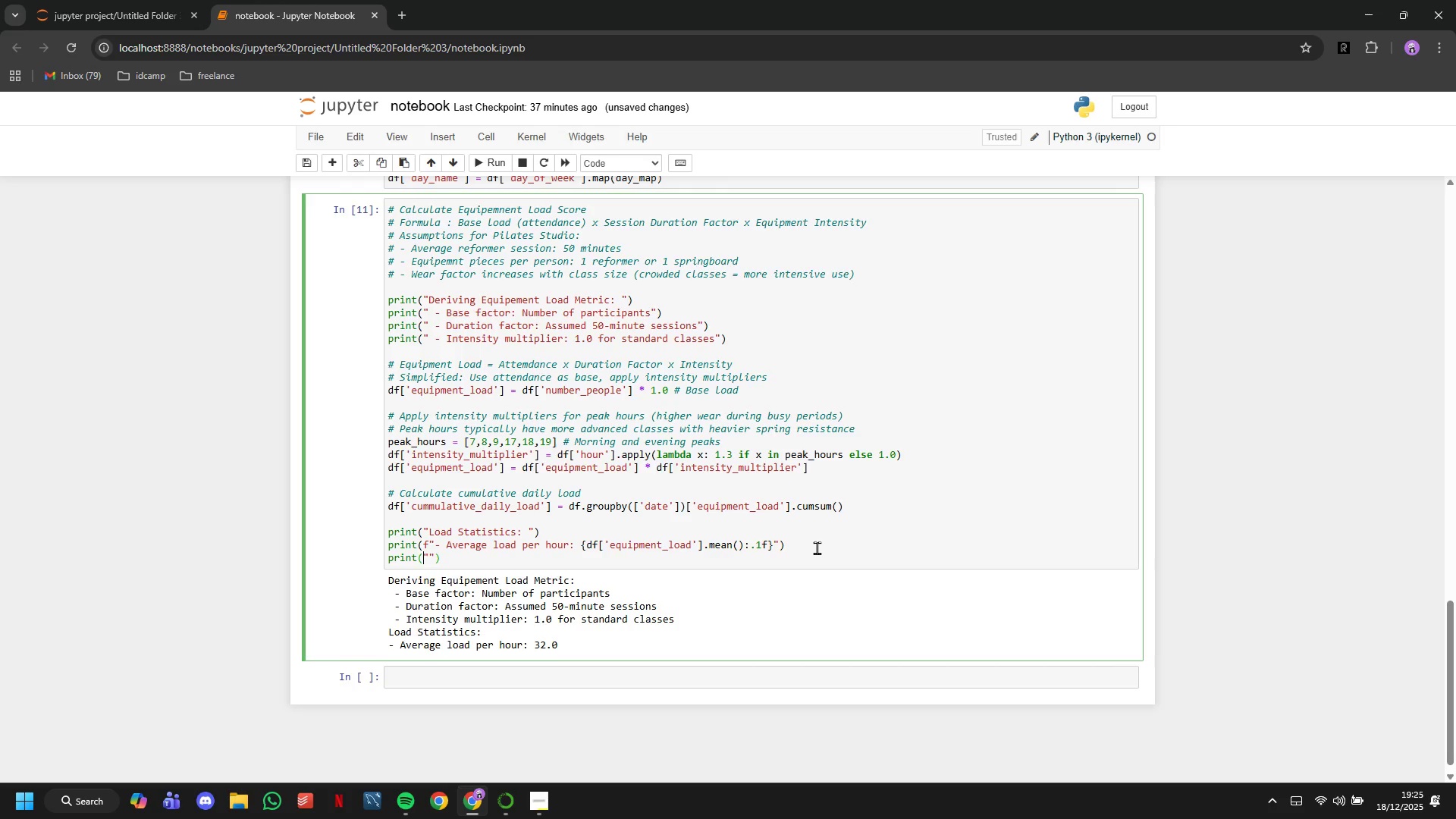 
key(F)
 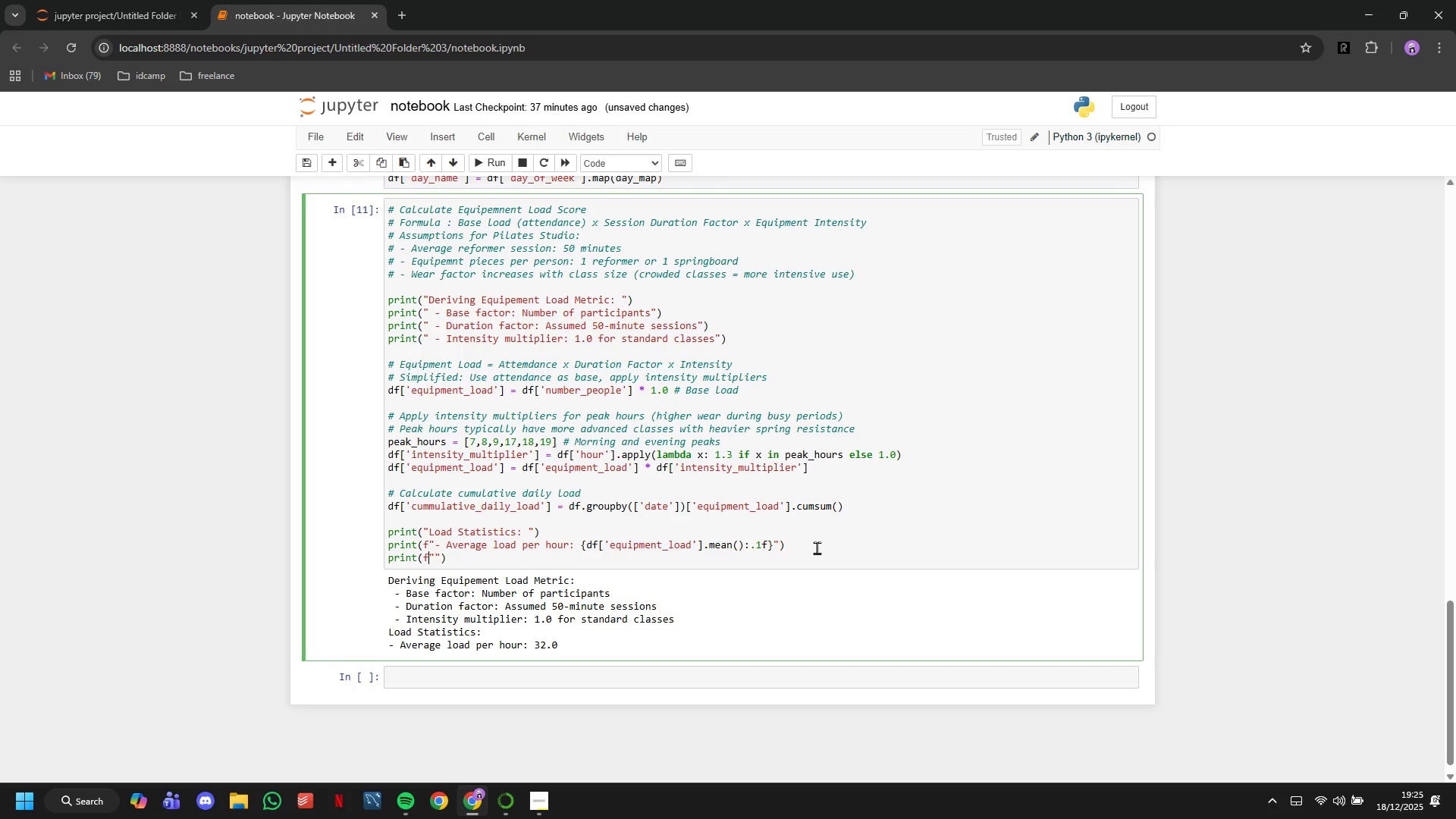 
key(ArrowRight)
 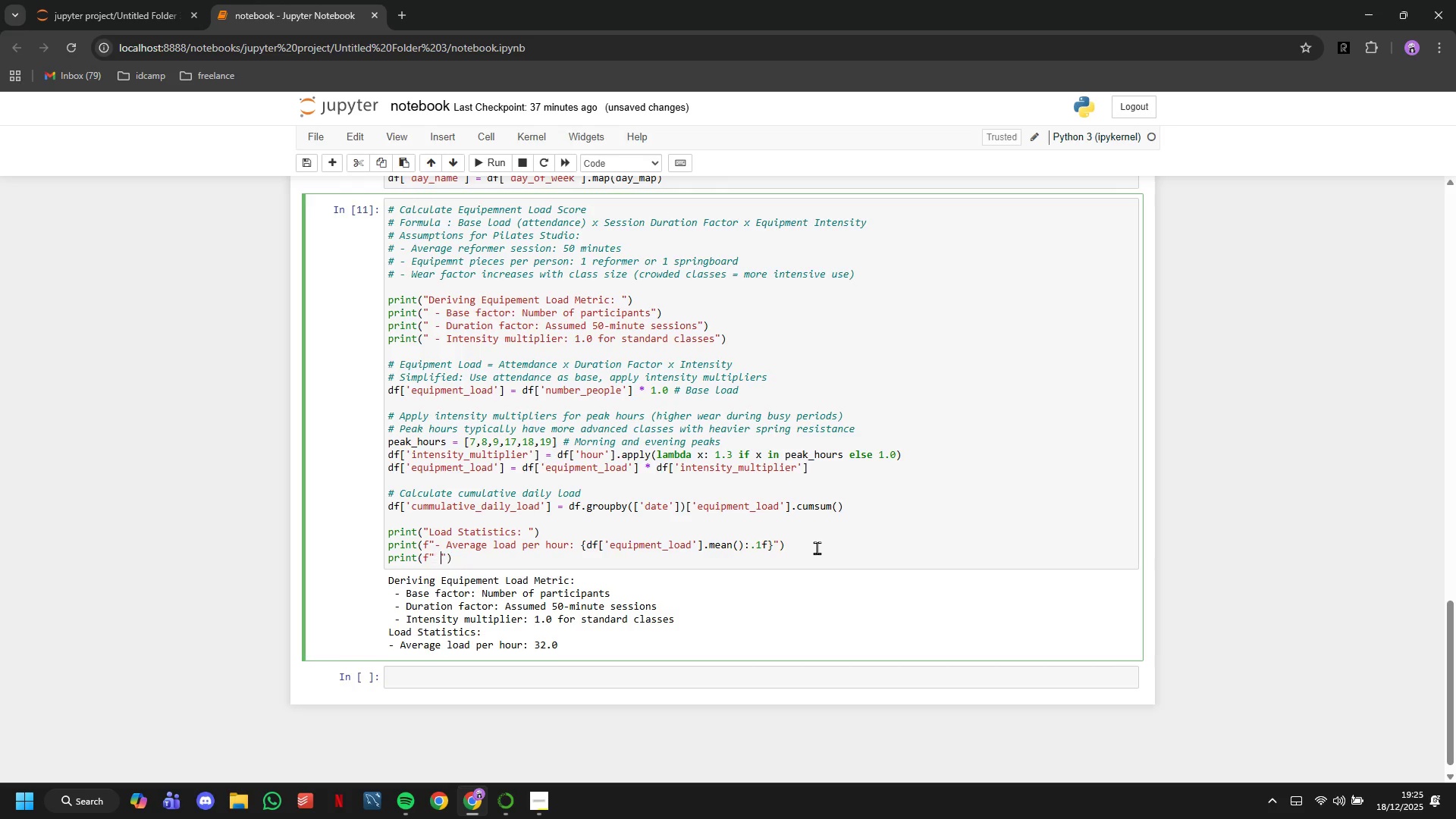 
type( - Maximum load)
 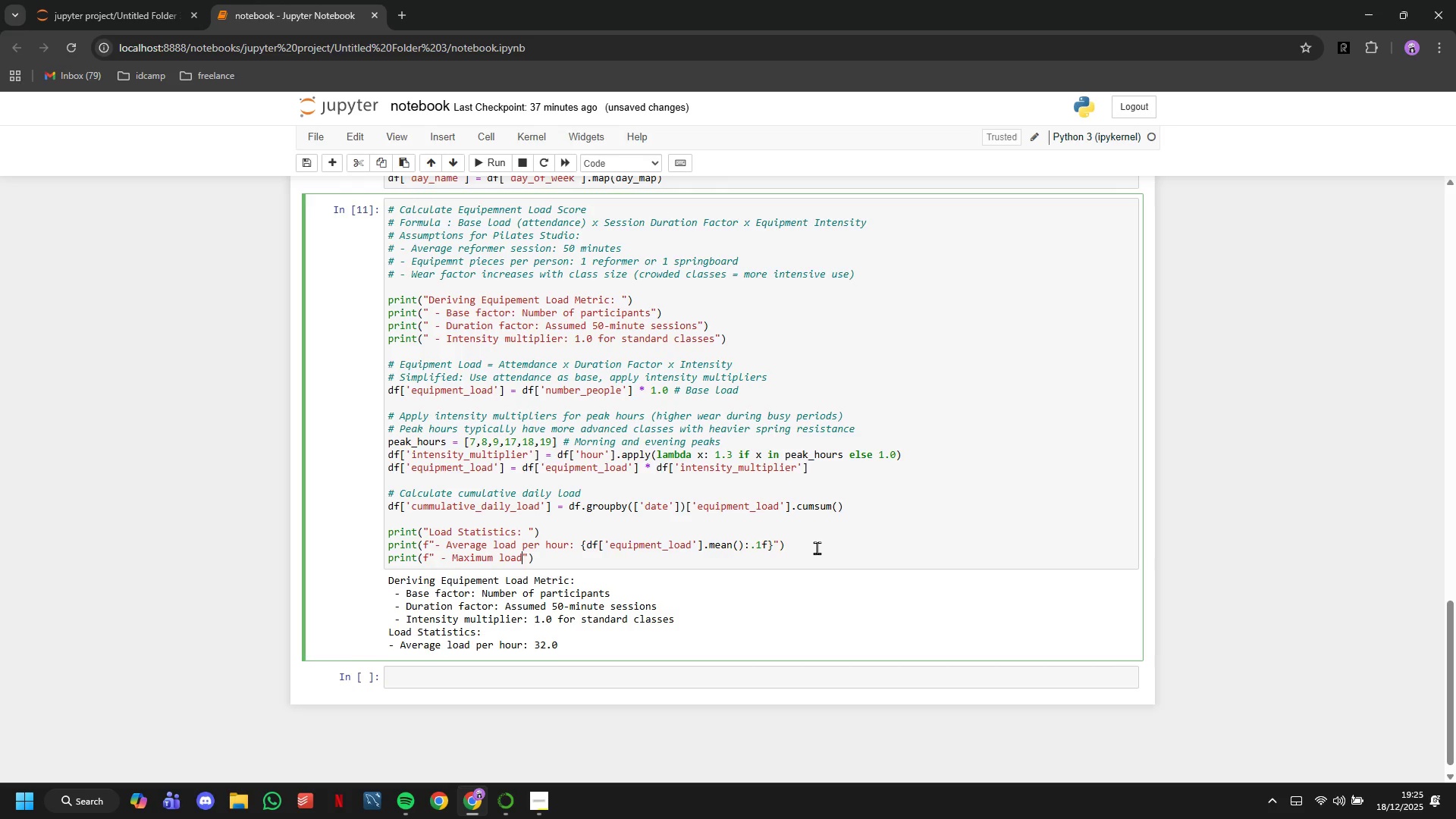 
wait(6.16)
 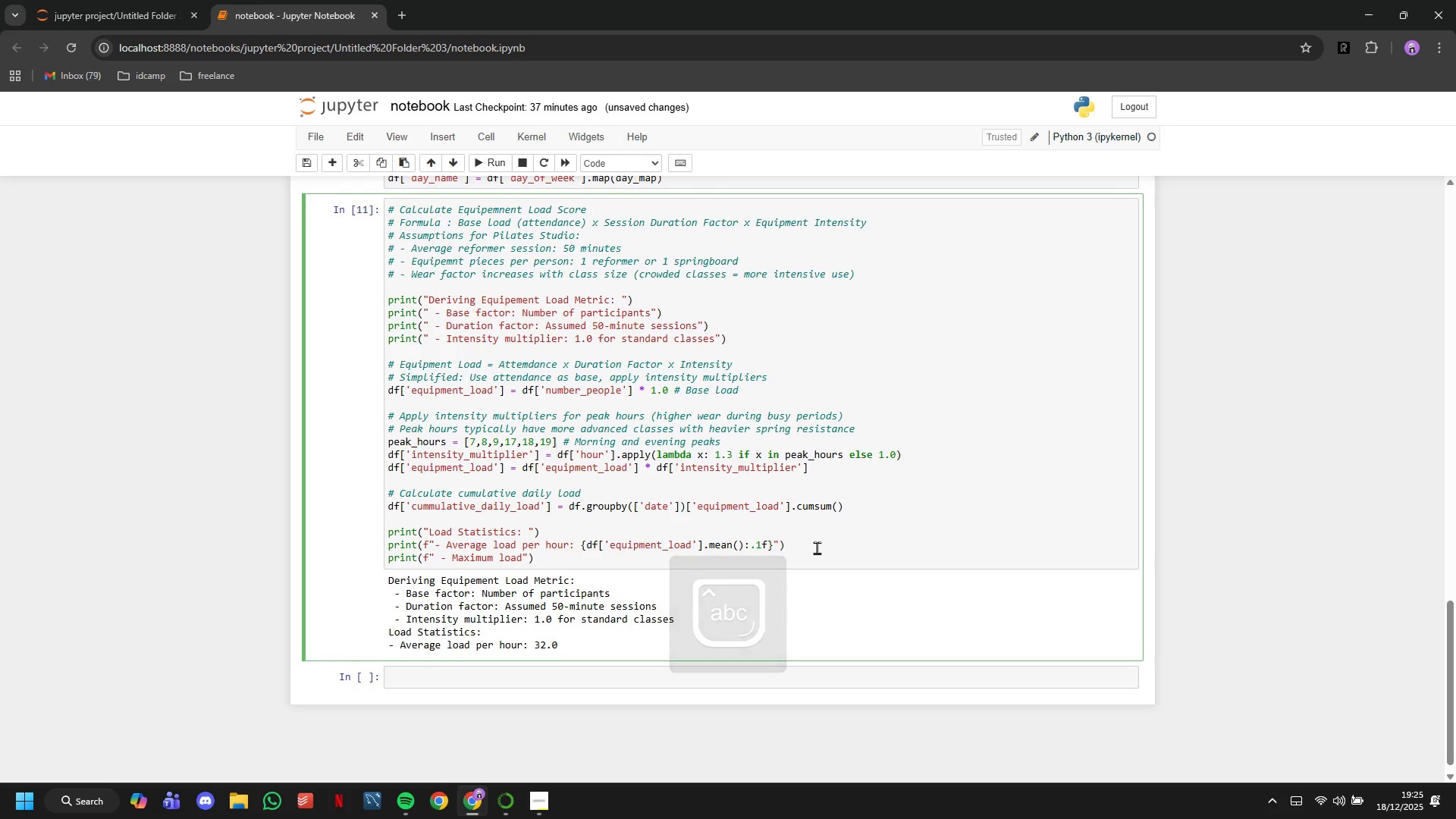 
type(: {df['eu)
key(Backspace)
type(quipment_load)
 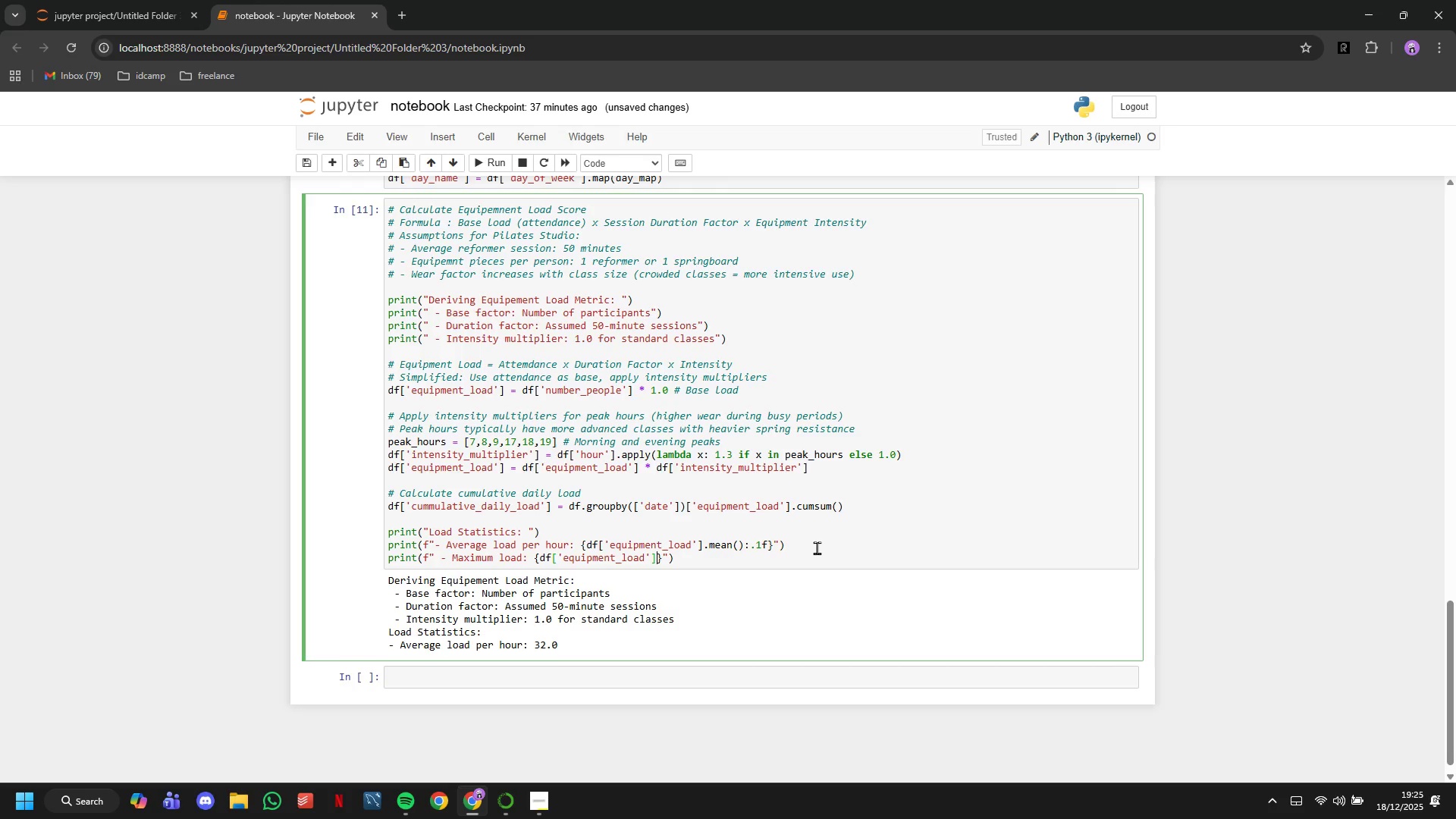 
 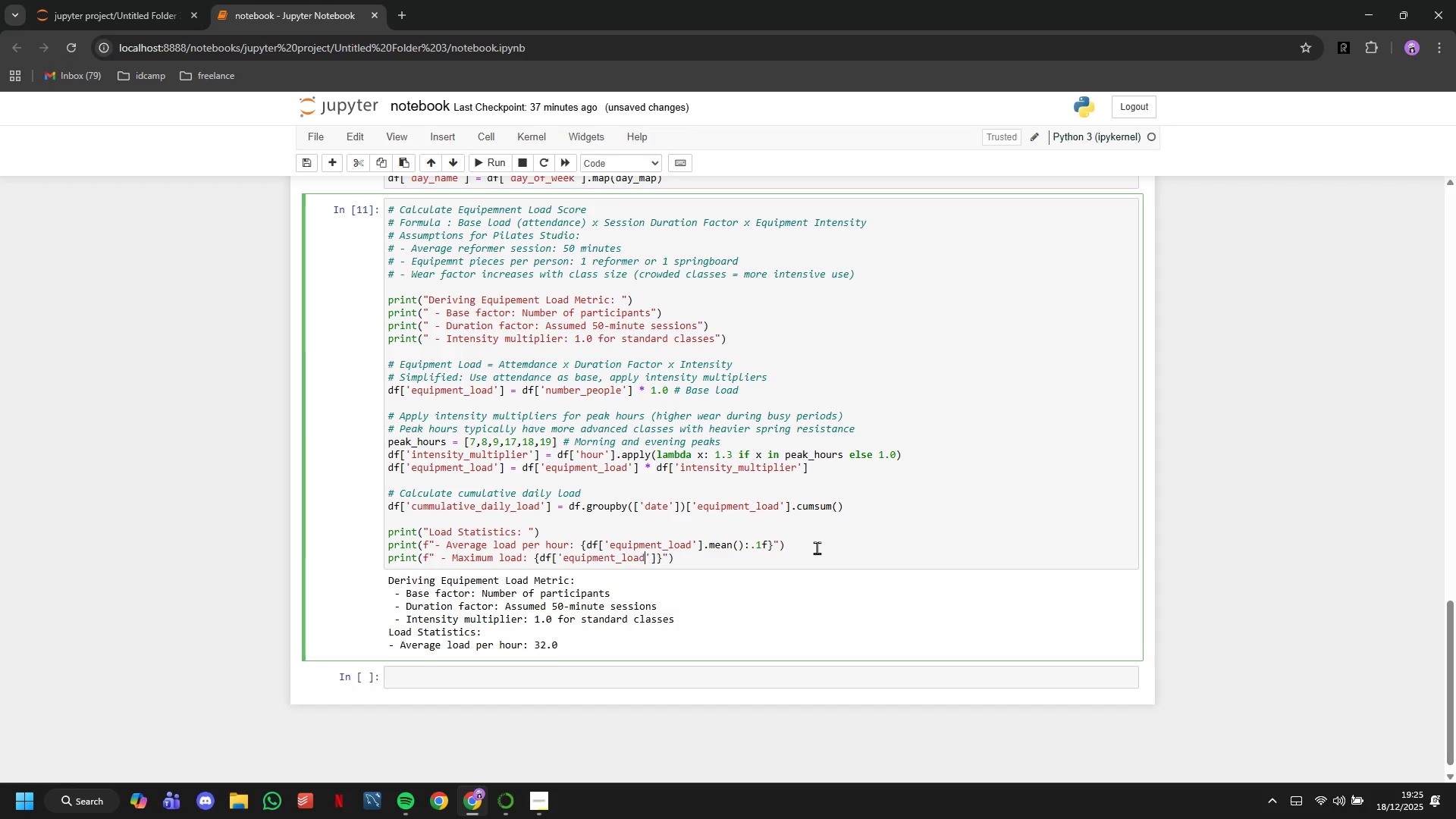 
key(ArrowRight)
 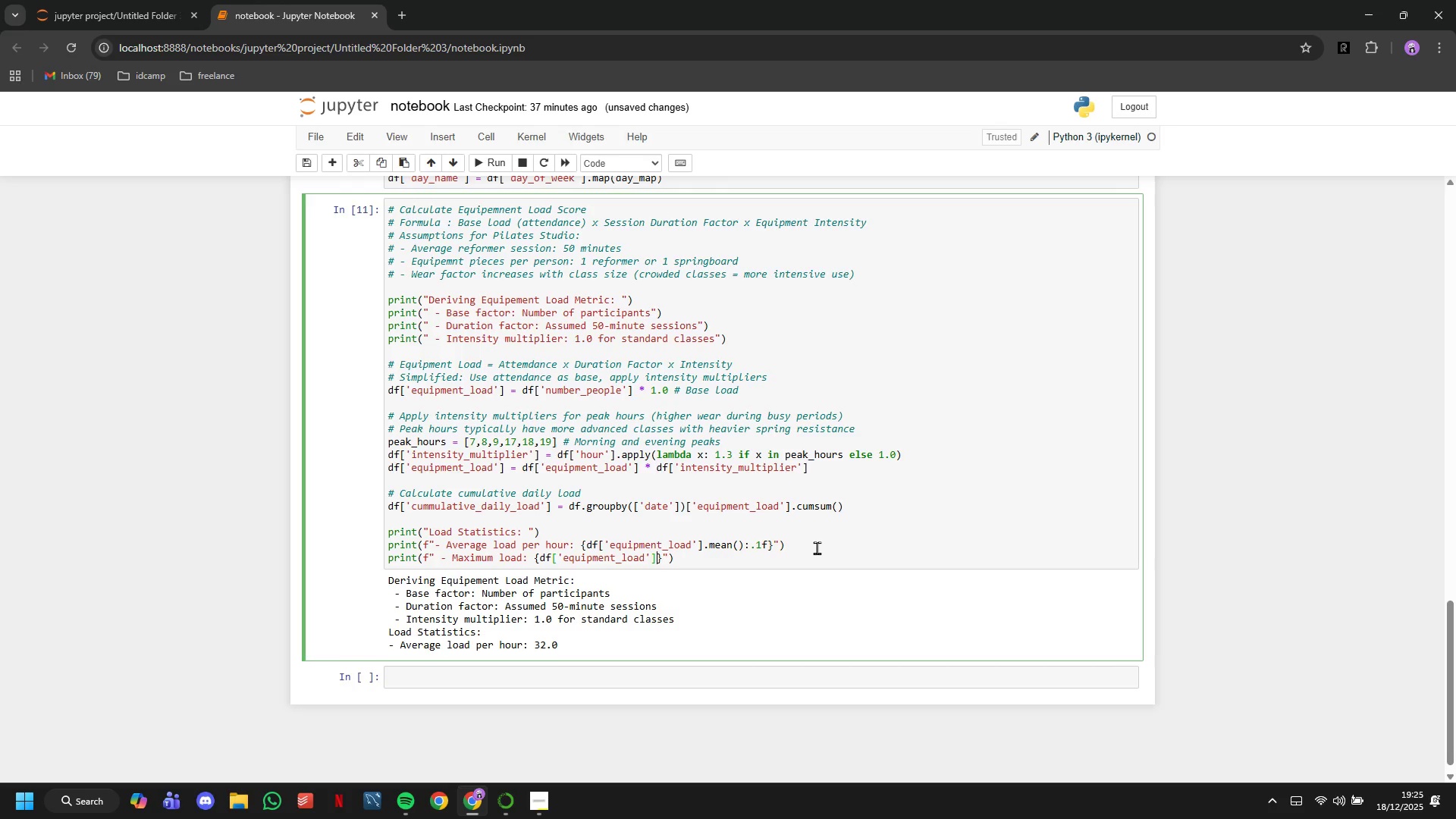 
key(ArrowRight)
 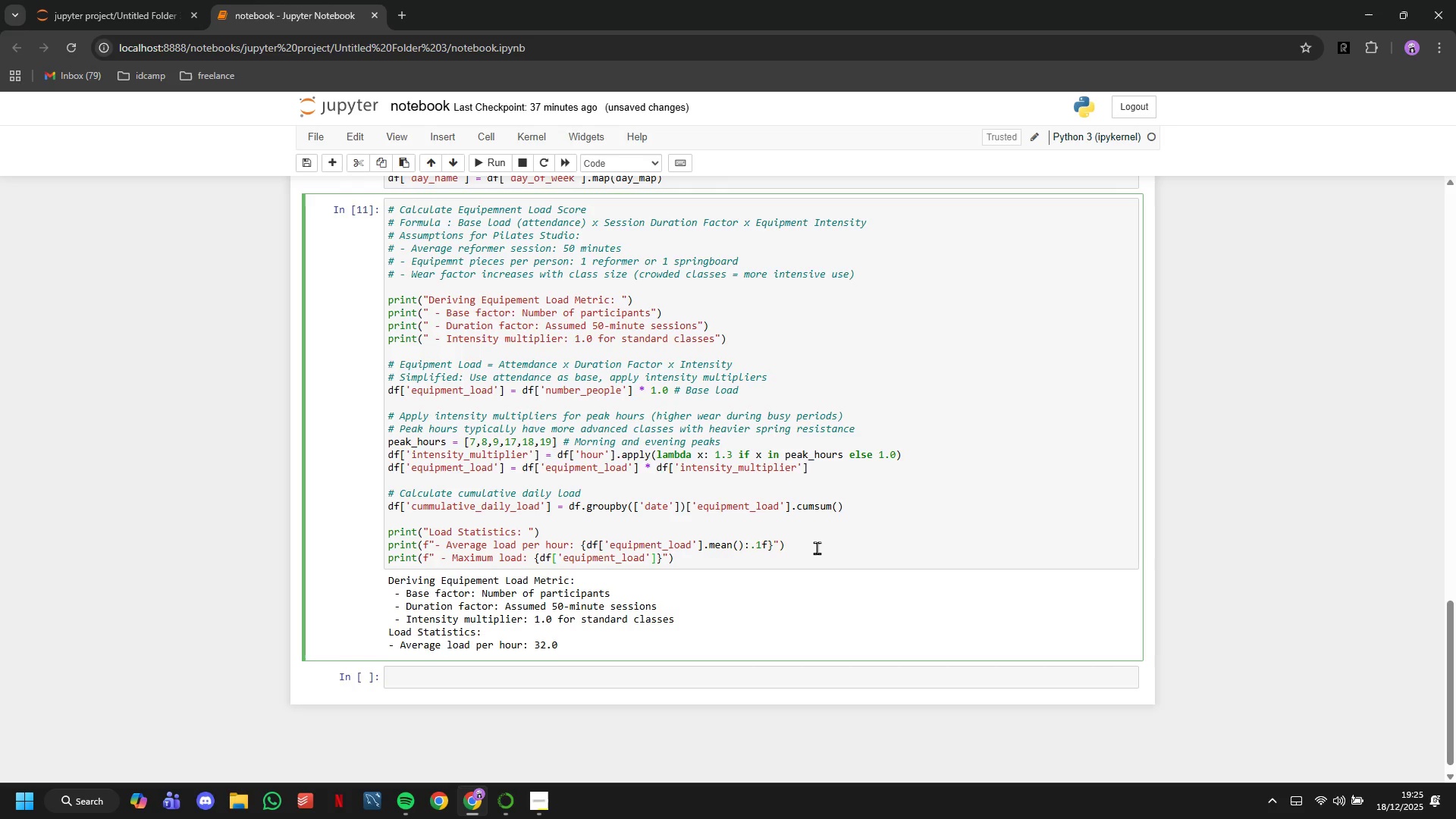 
type(,)
key(Backspace)
type(.max()
 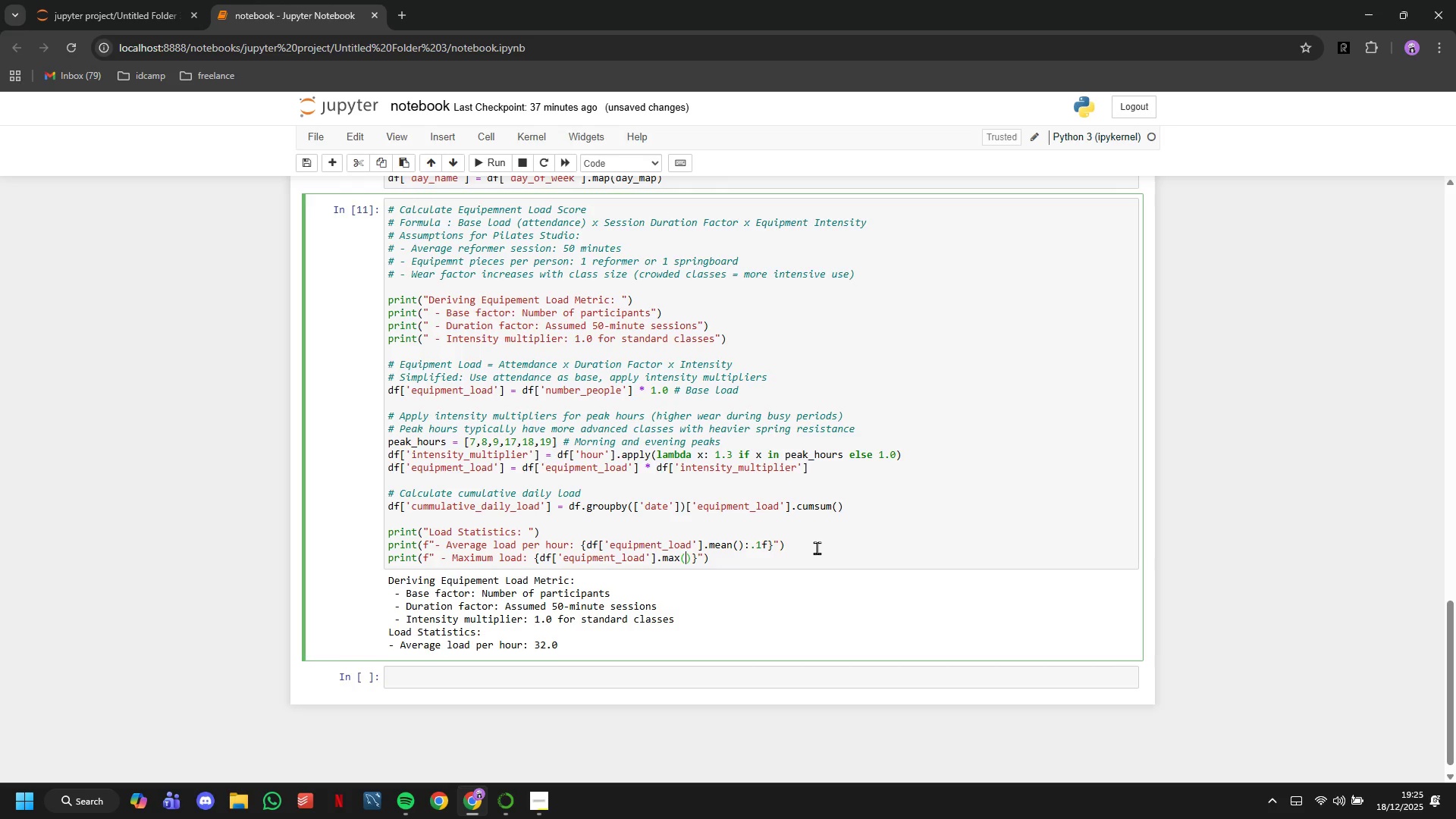 
key(ArrowRight)
 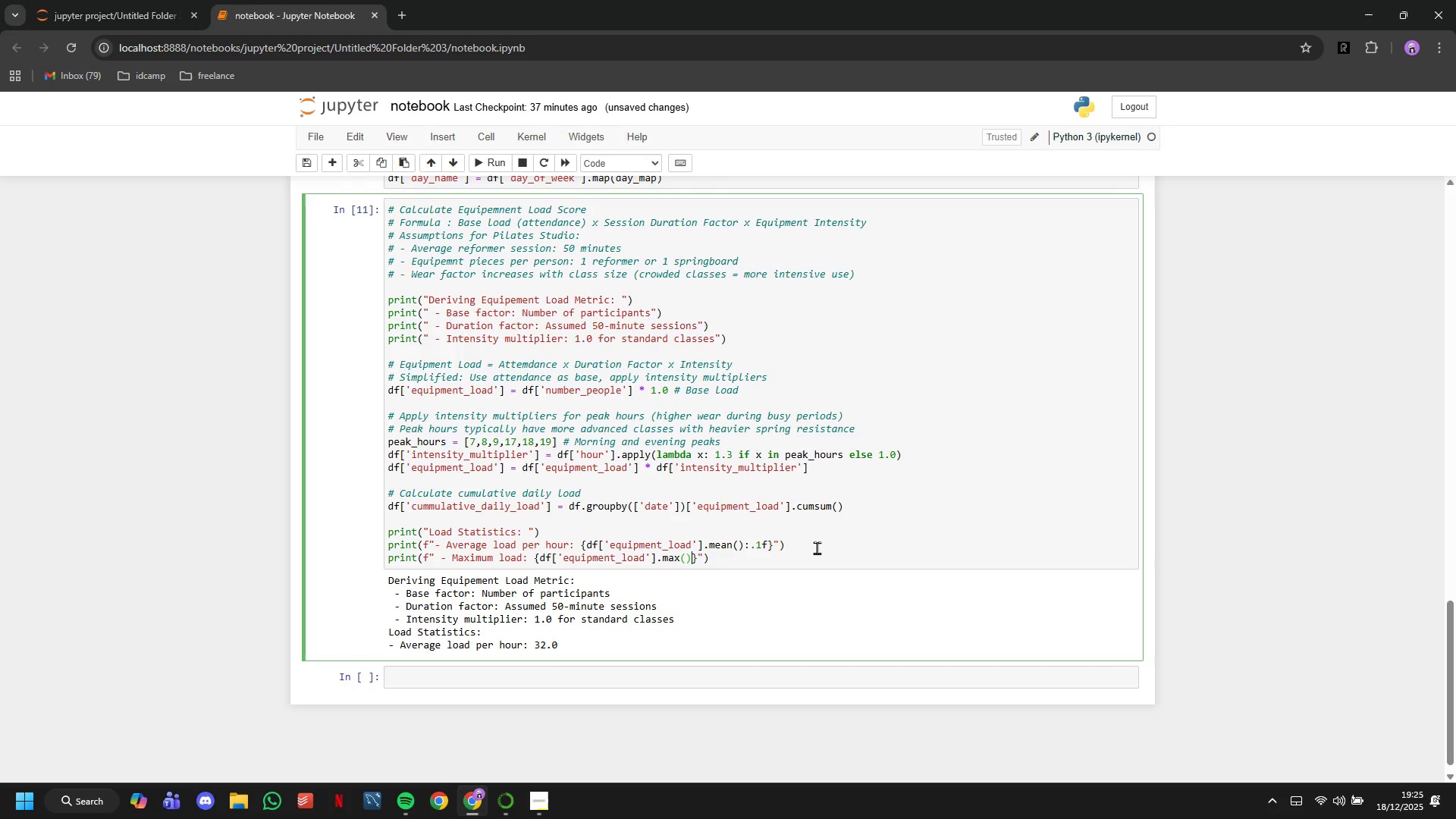 
type(:.1f)
 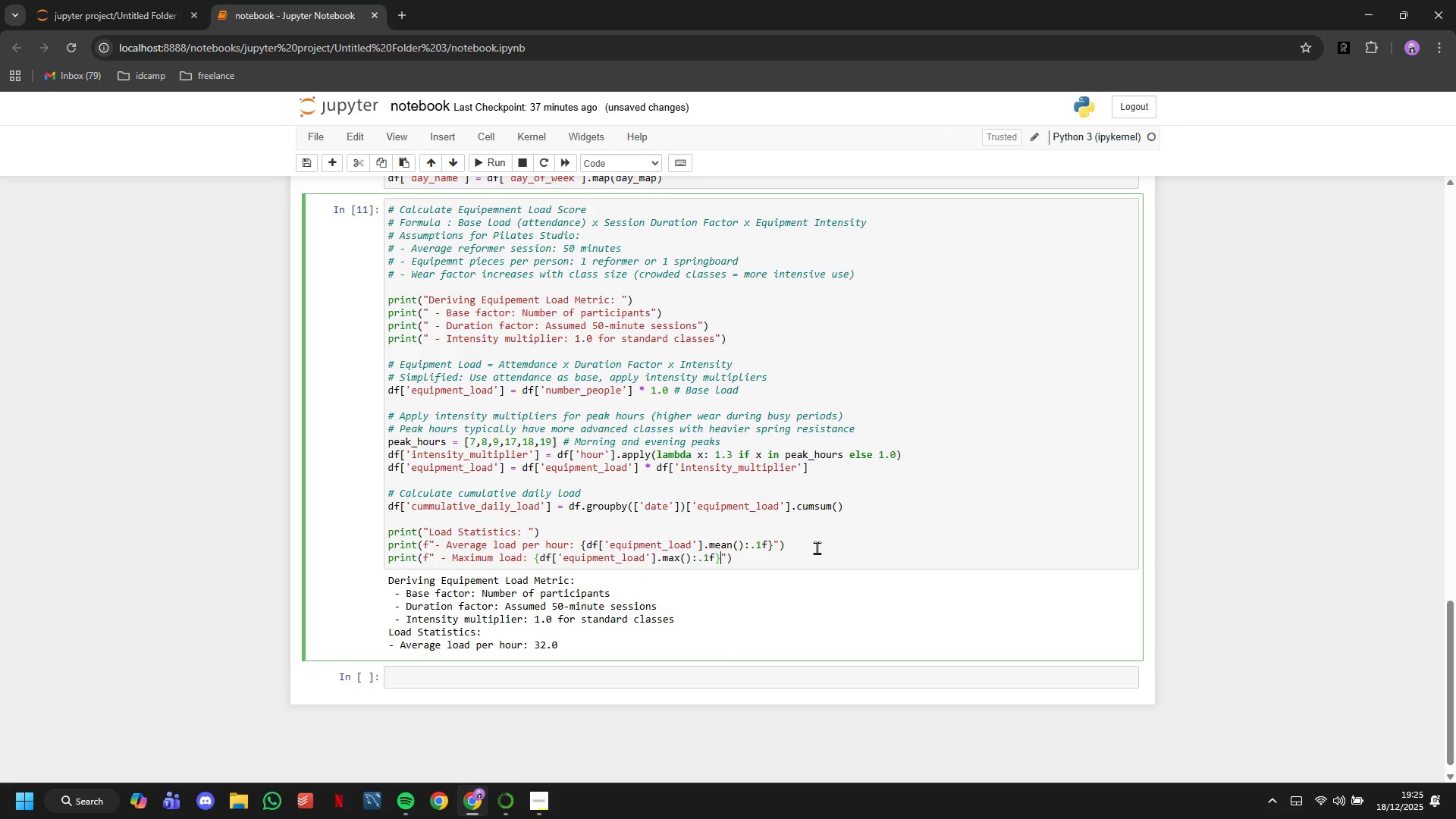 
key(ArrowRight)
 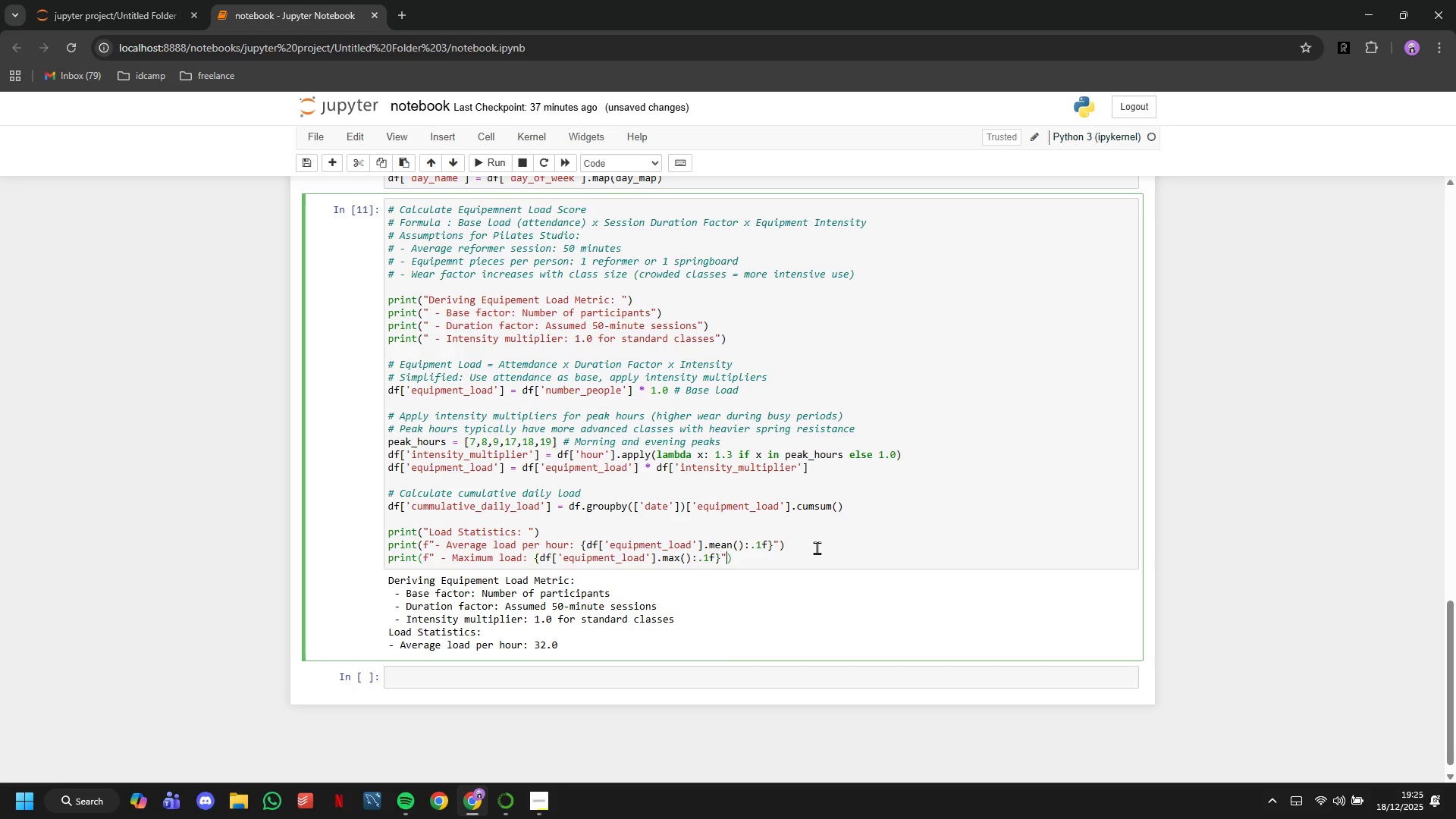 
key(ArrowRight)
 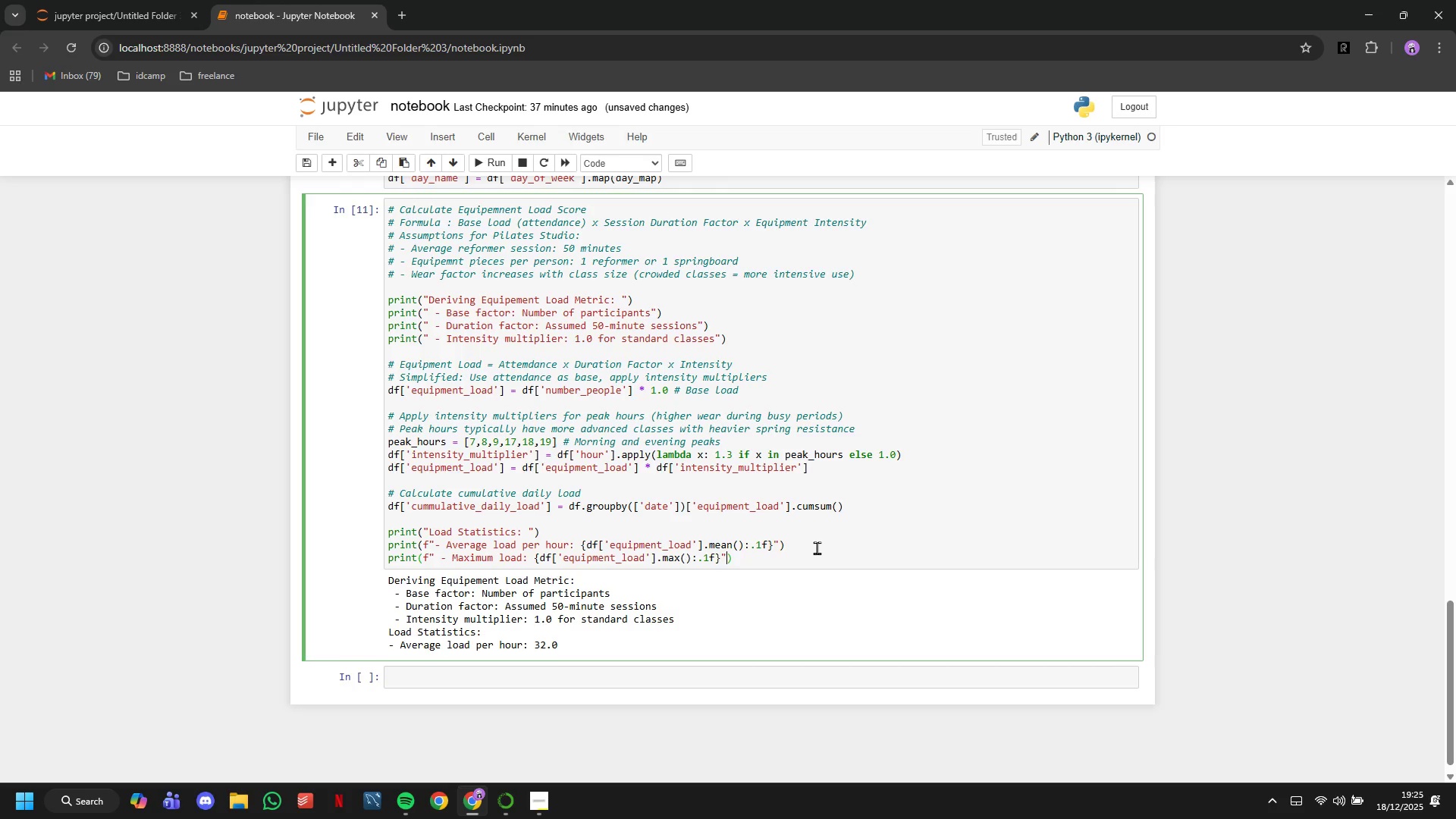 
key(ArrowRight)
 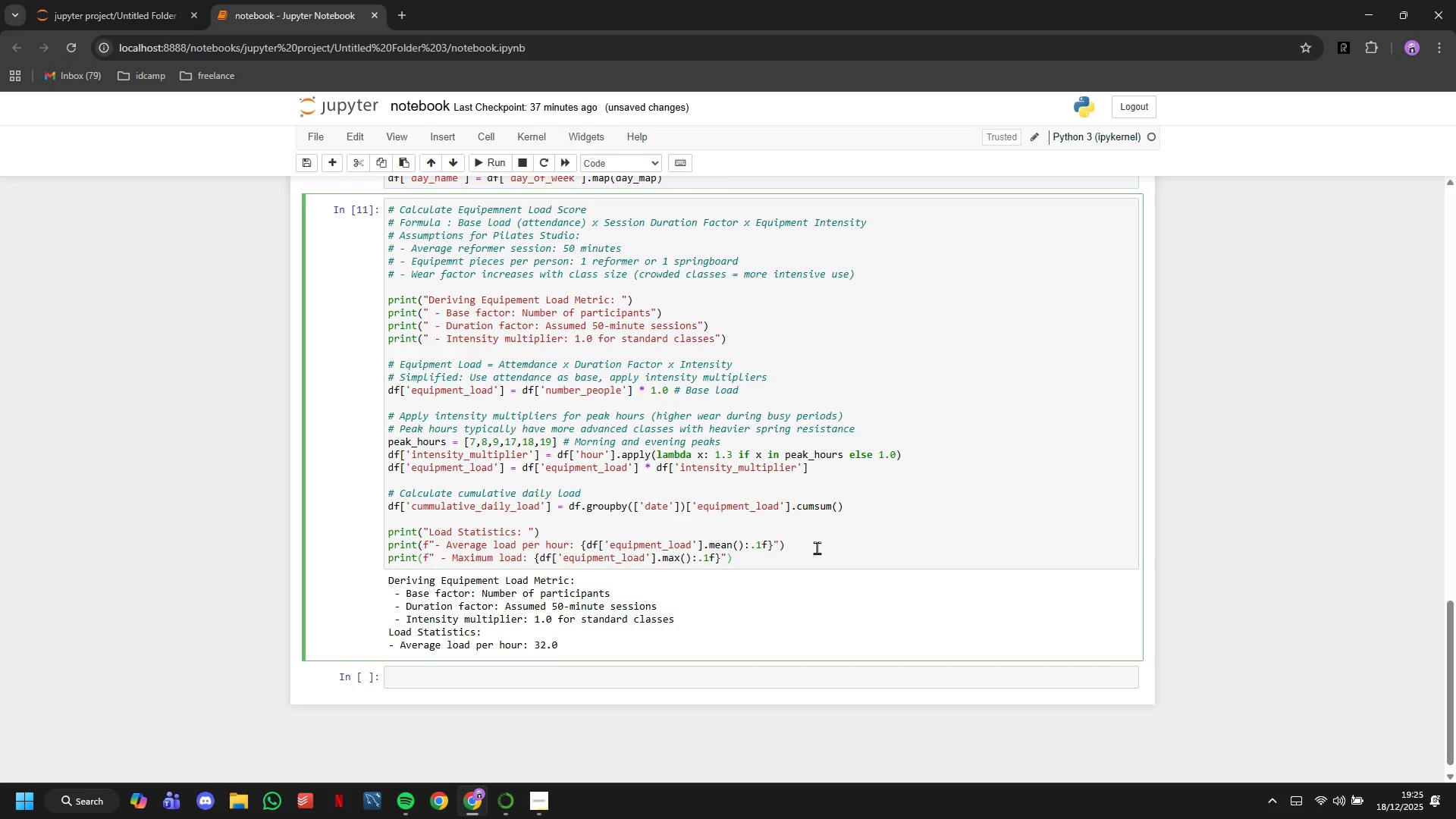 
key(Enter)
 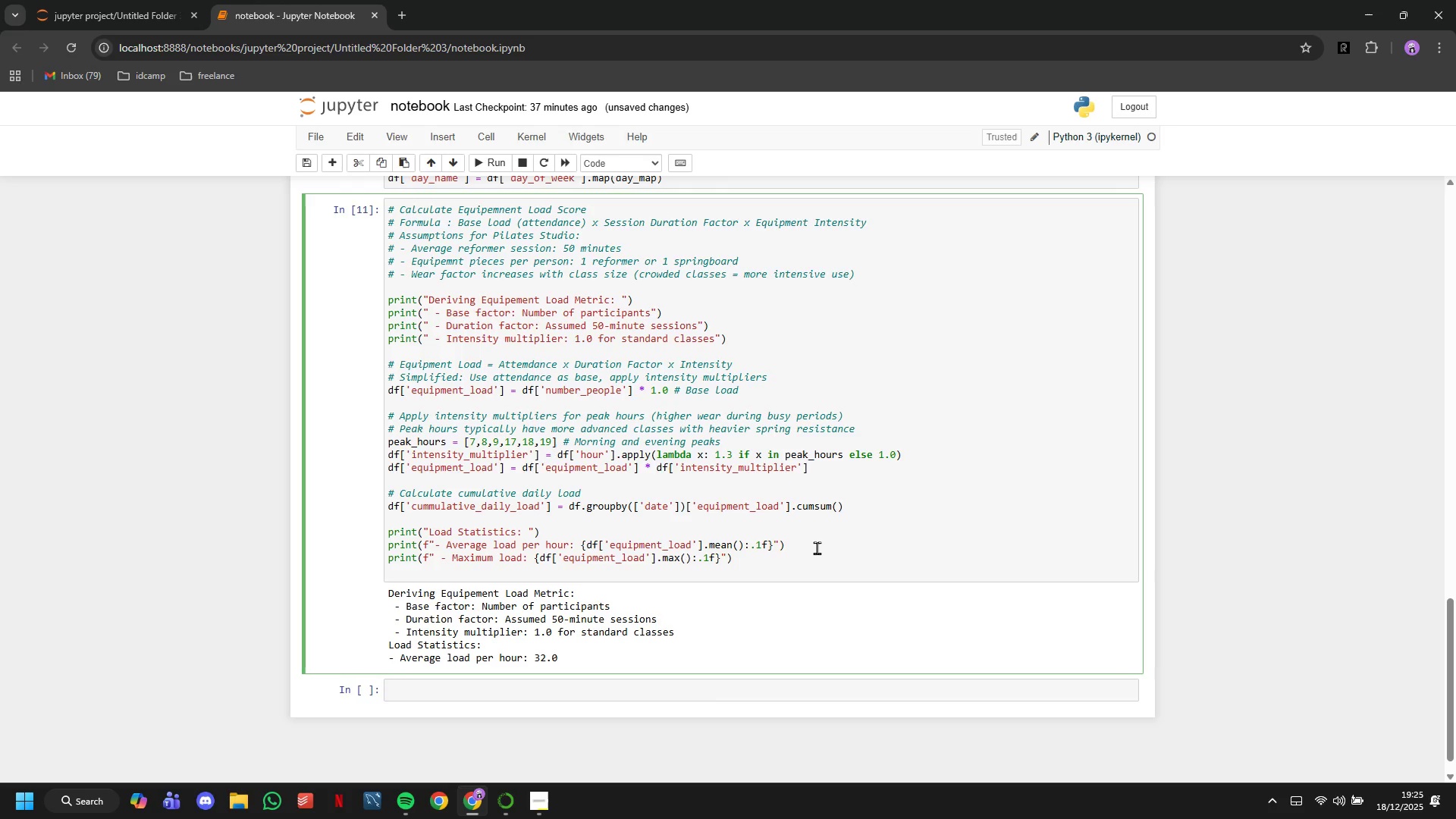 
type(print(f"")
 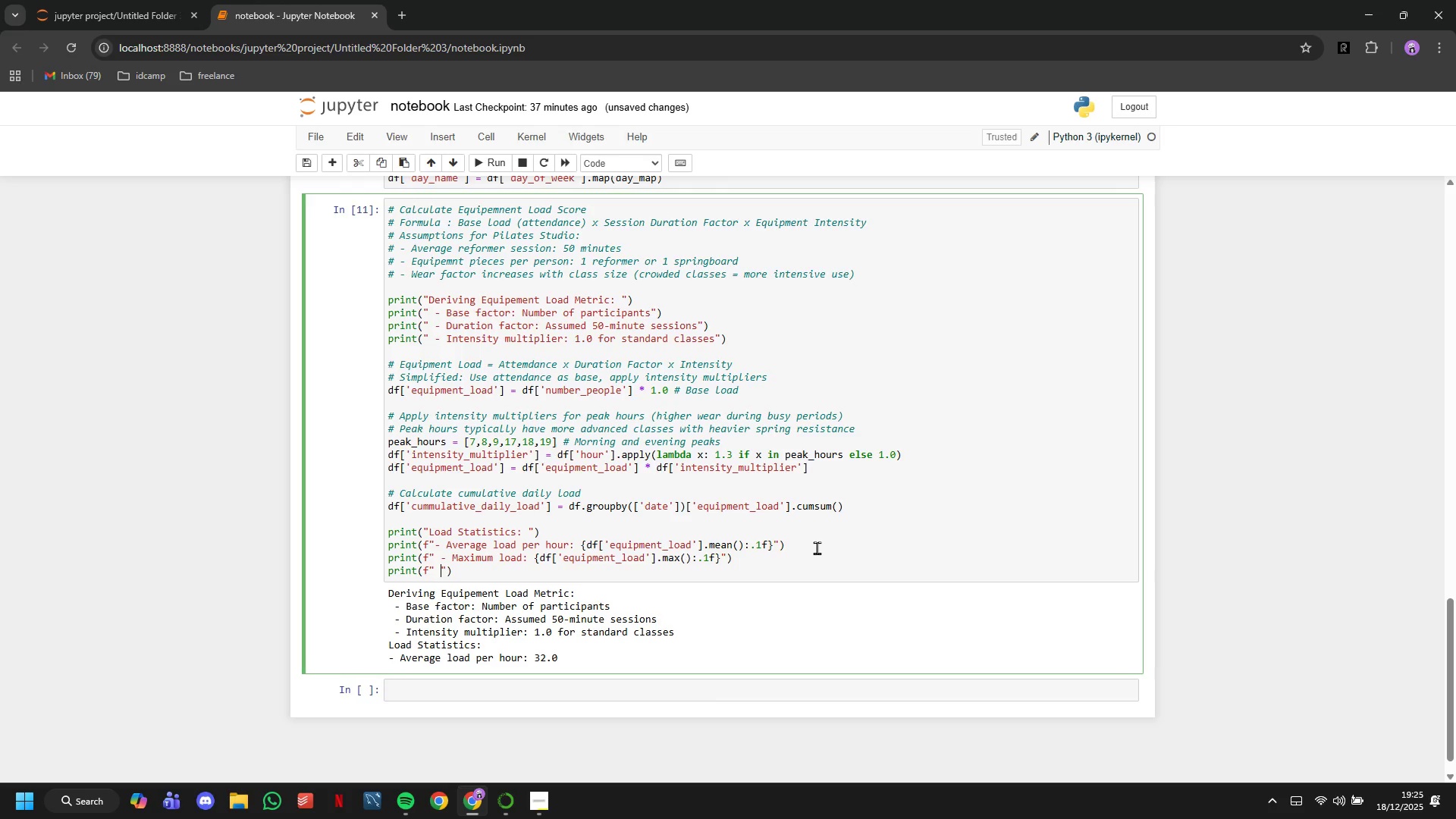 
 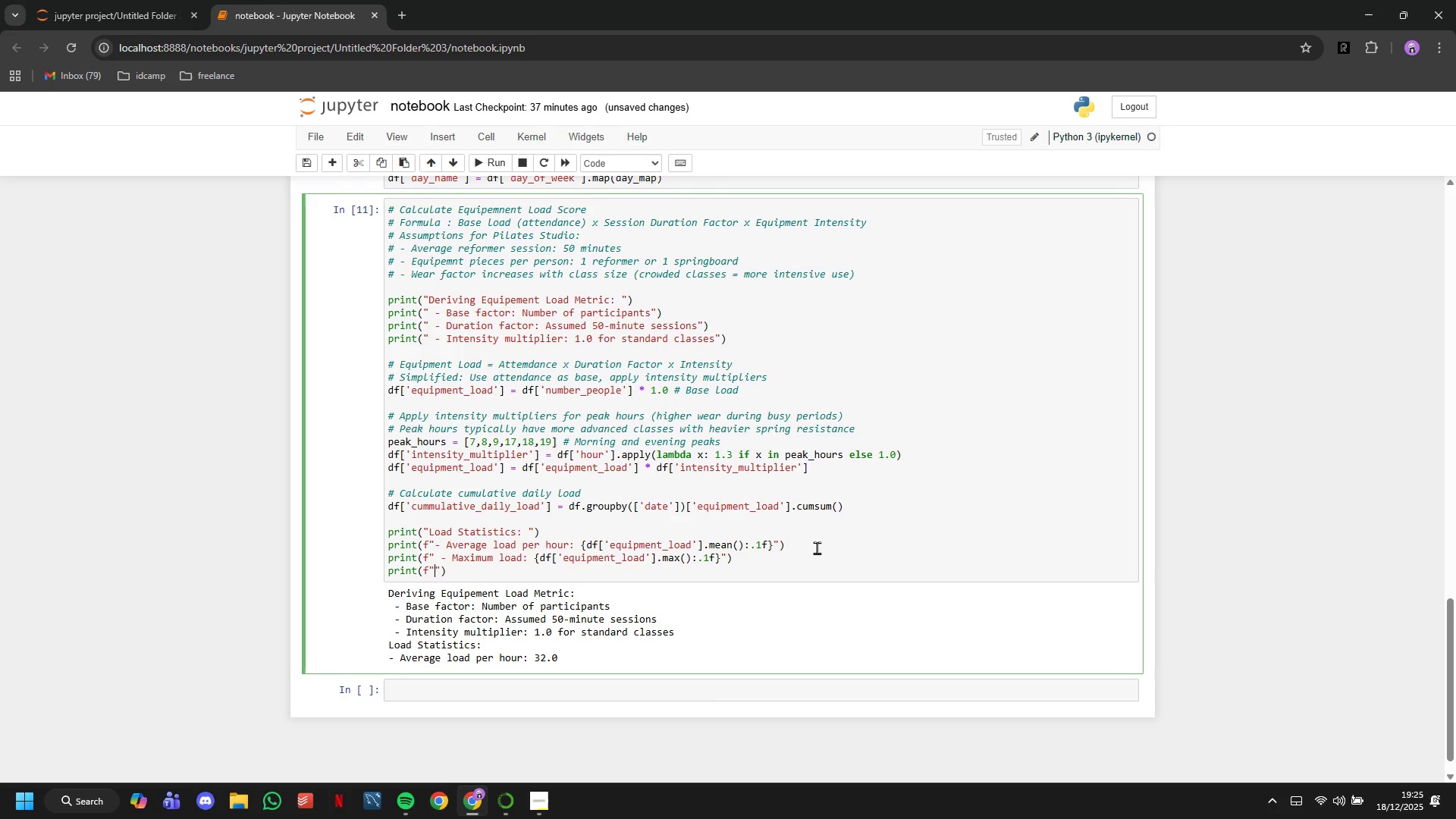 
key(ArrowLeft)
 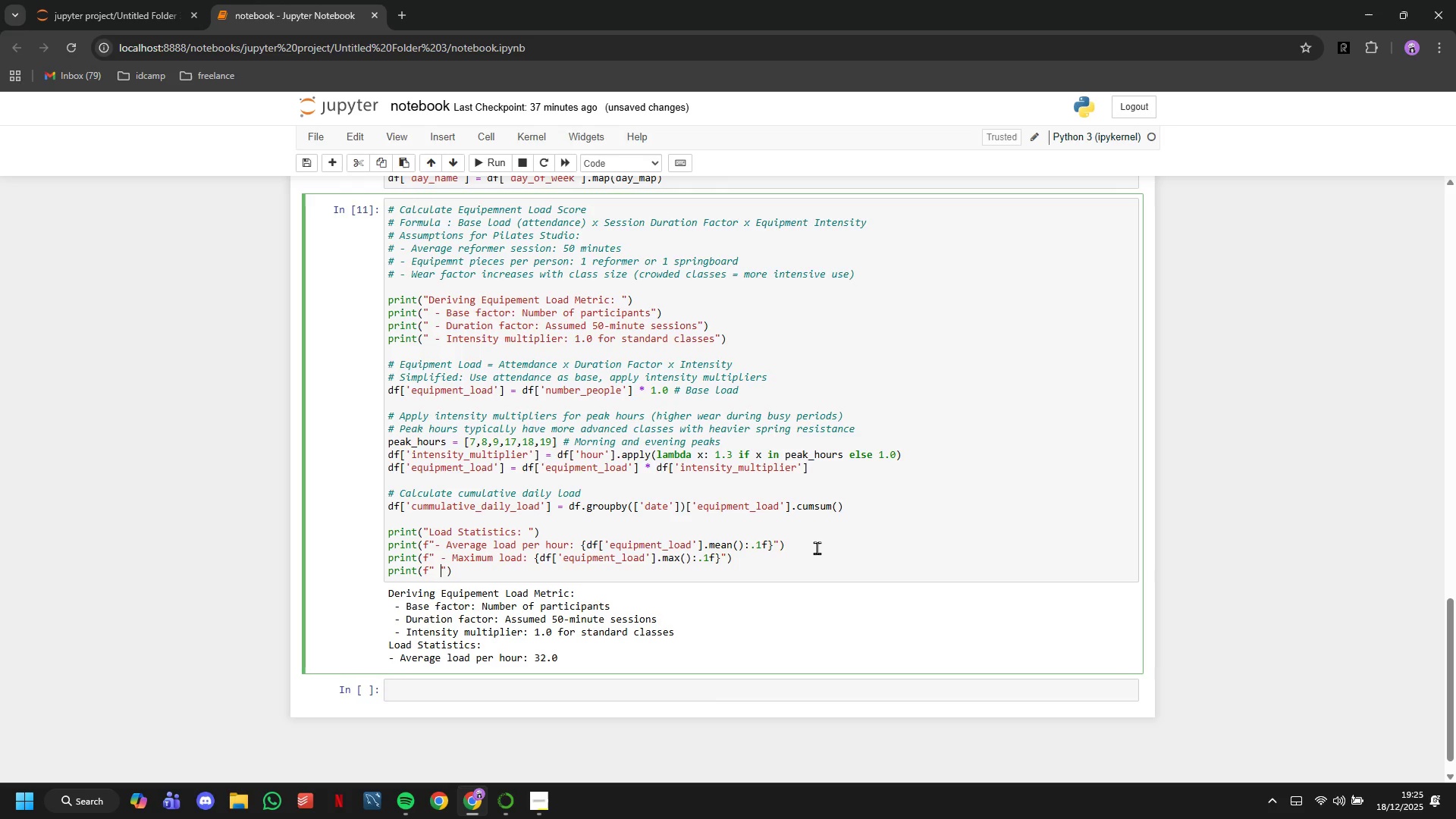 
type( - Standard deviation: {df['equipment_load)
 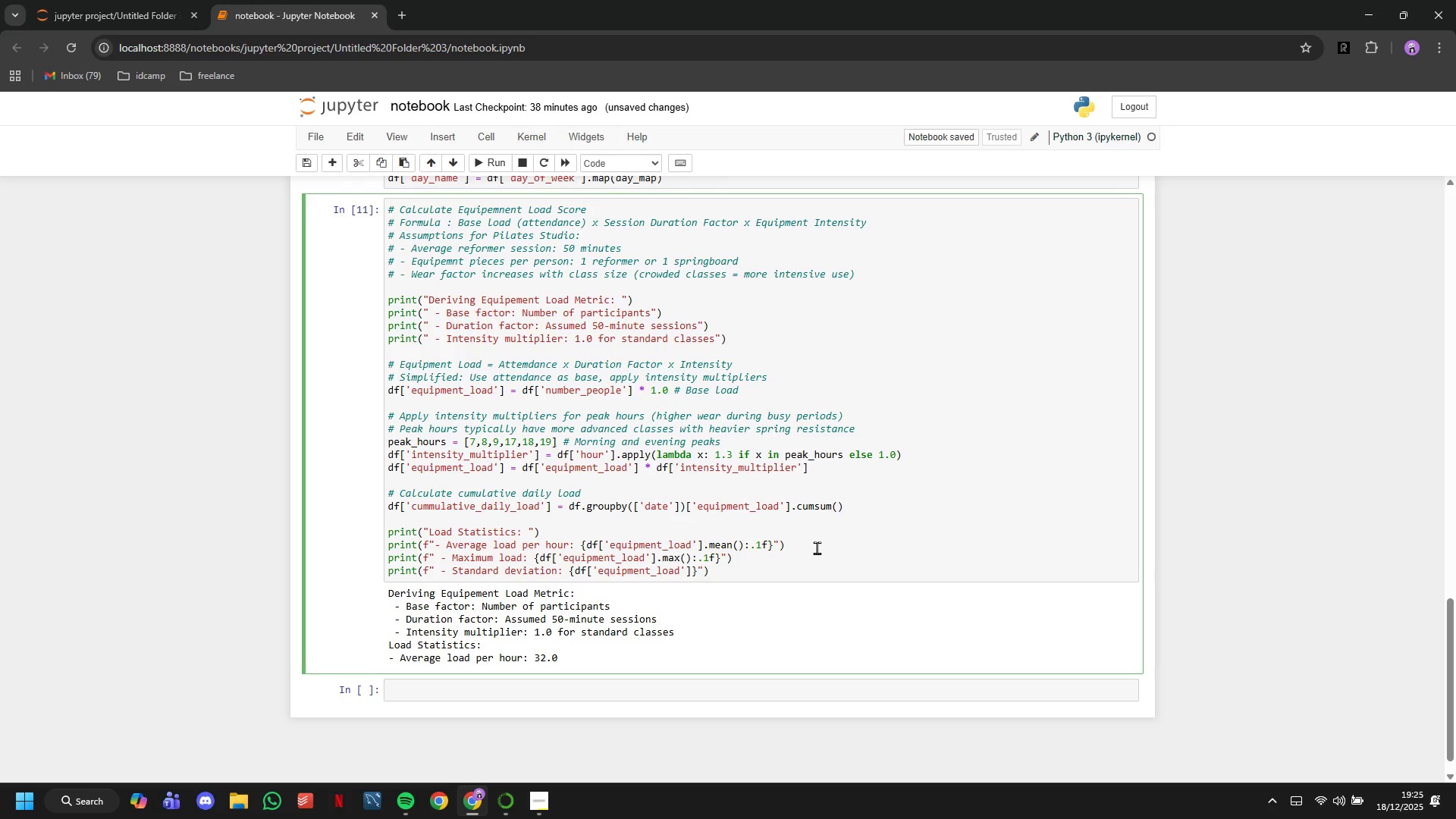 
key(ArrowRight)
 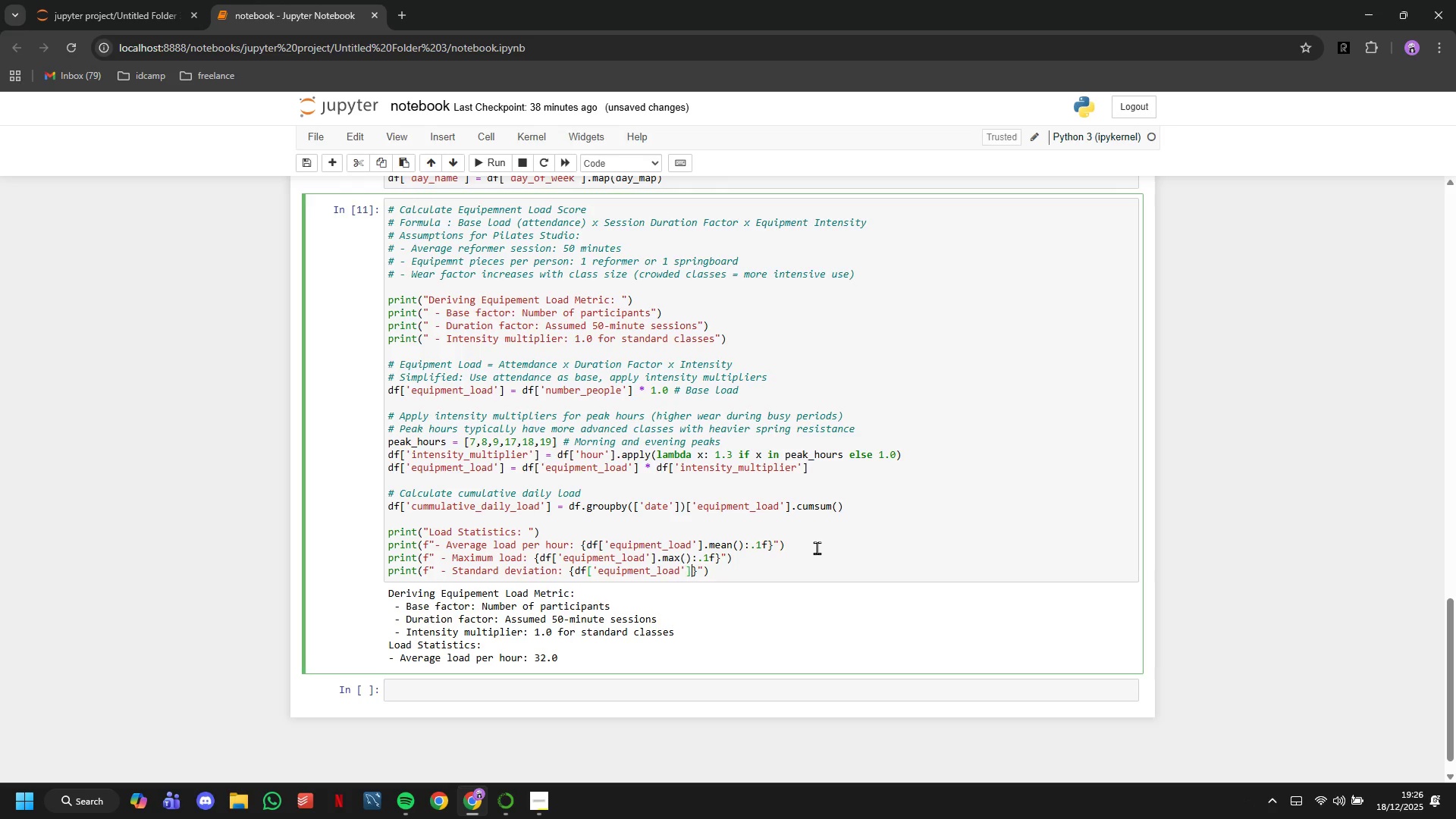 
key(ArrowRight)
 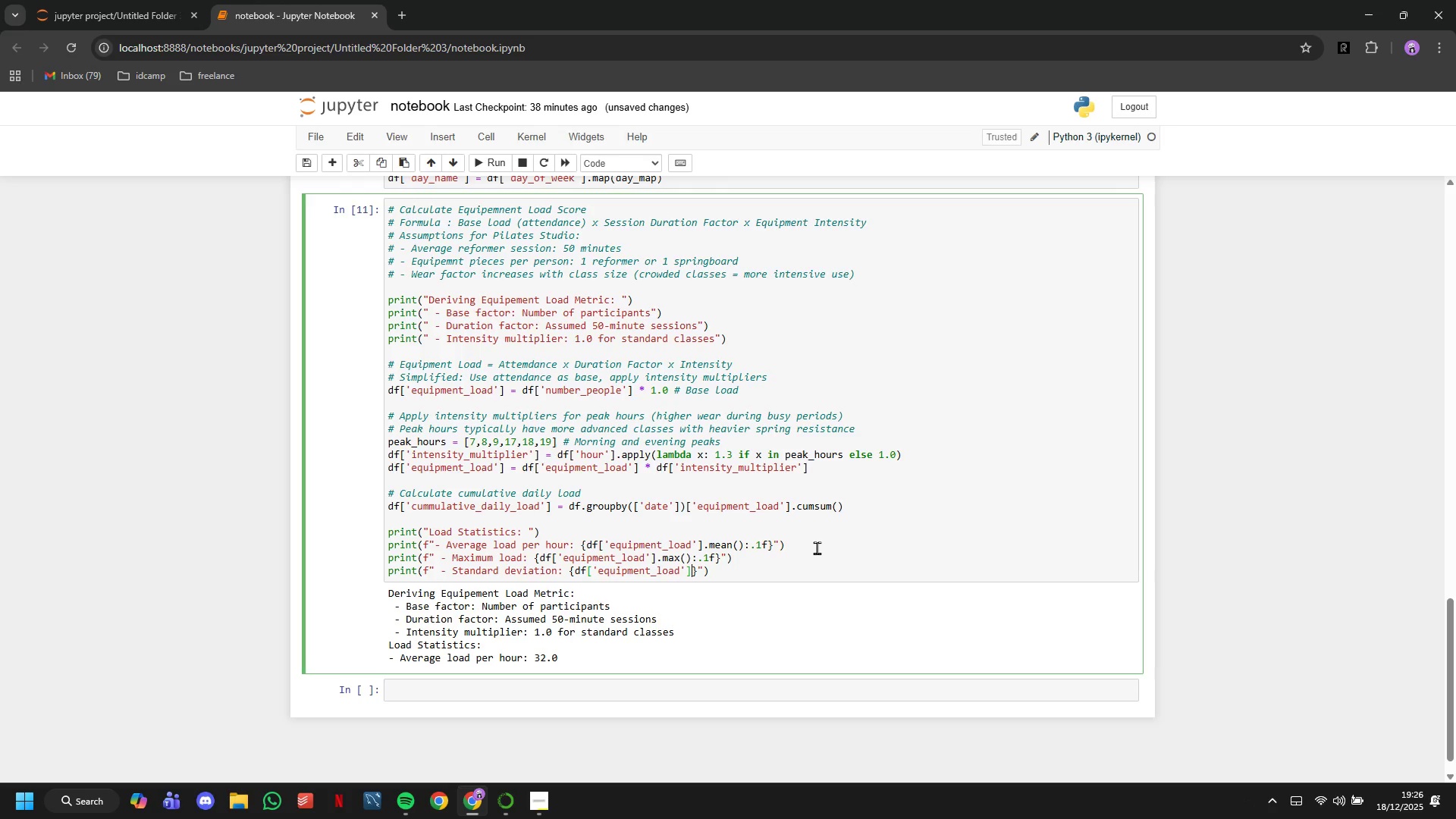 
type(.sd)
key(Backspace)
type(td()
 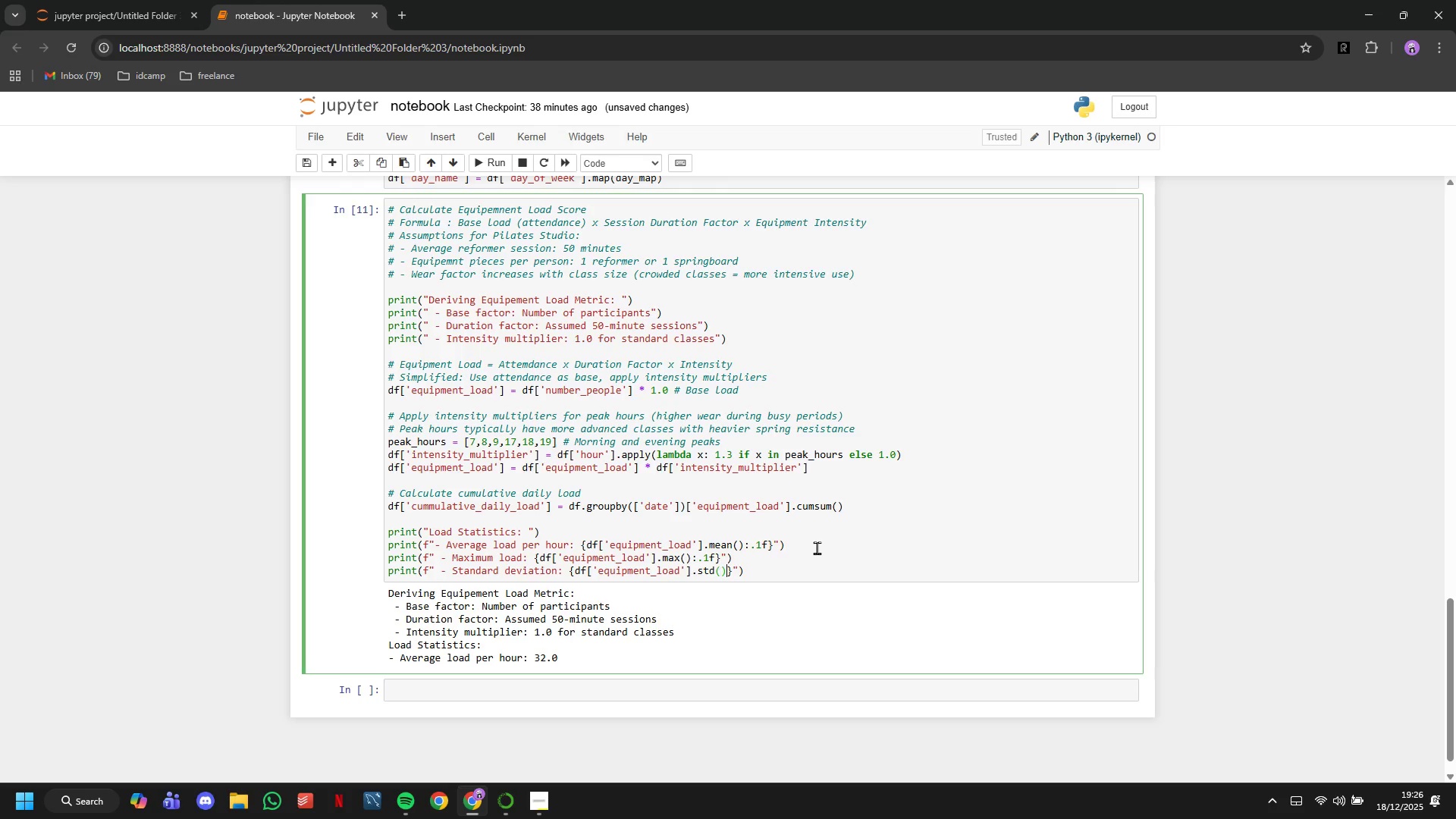 
key(ArrowRight)
 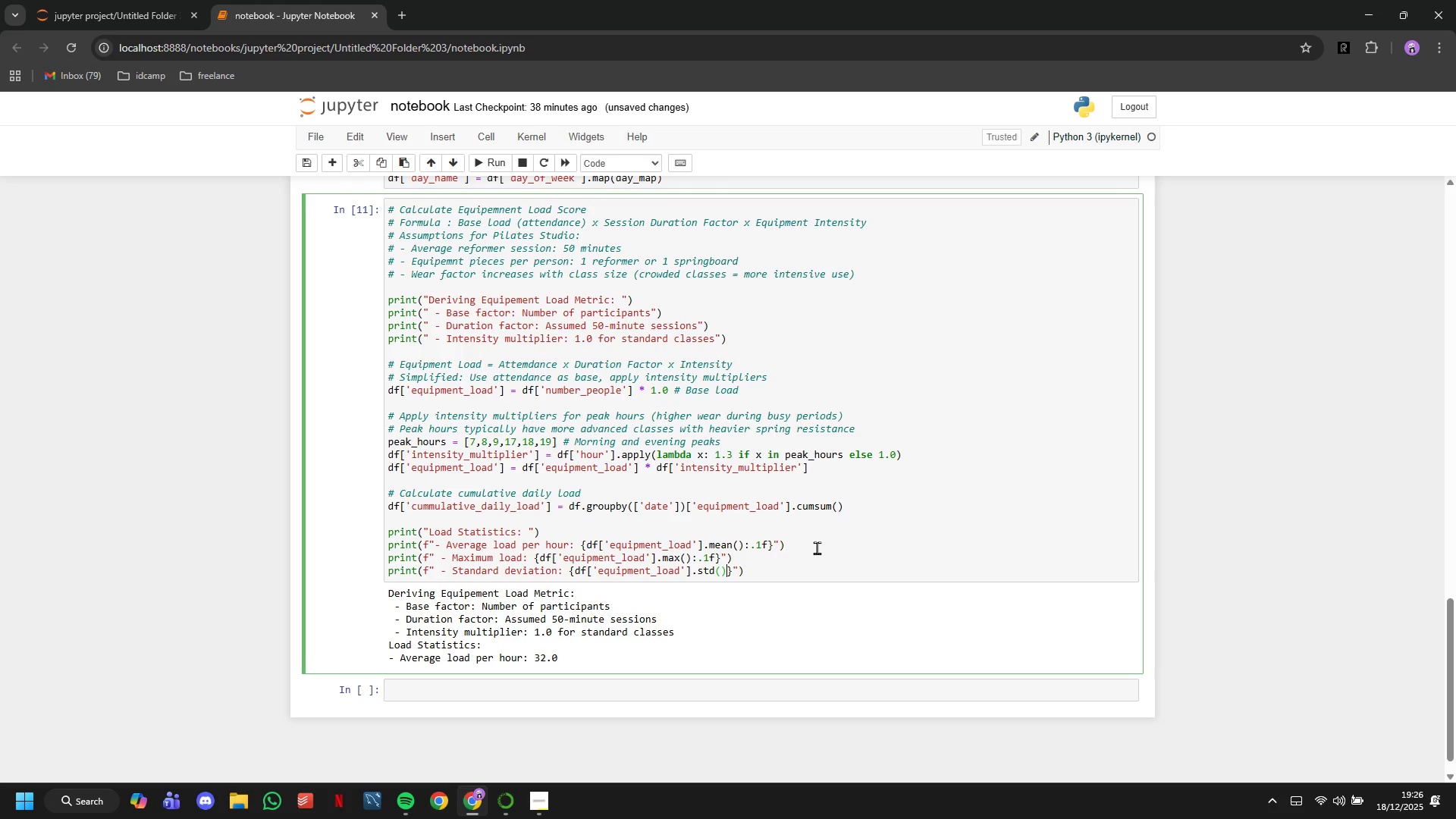 
type(:.1f)
 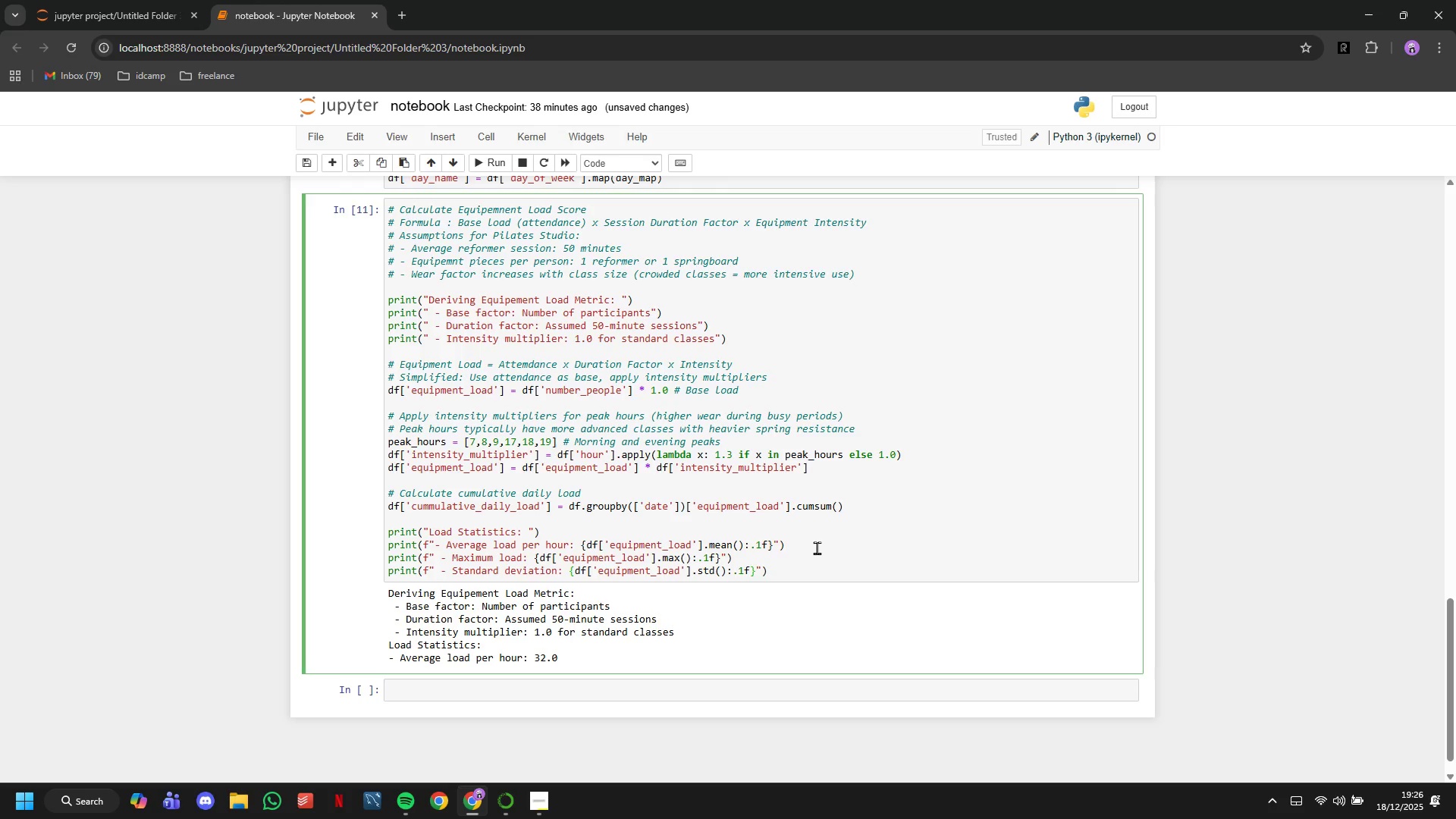 
key(ArrowRight)
 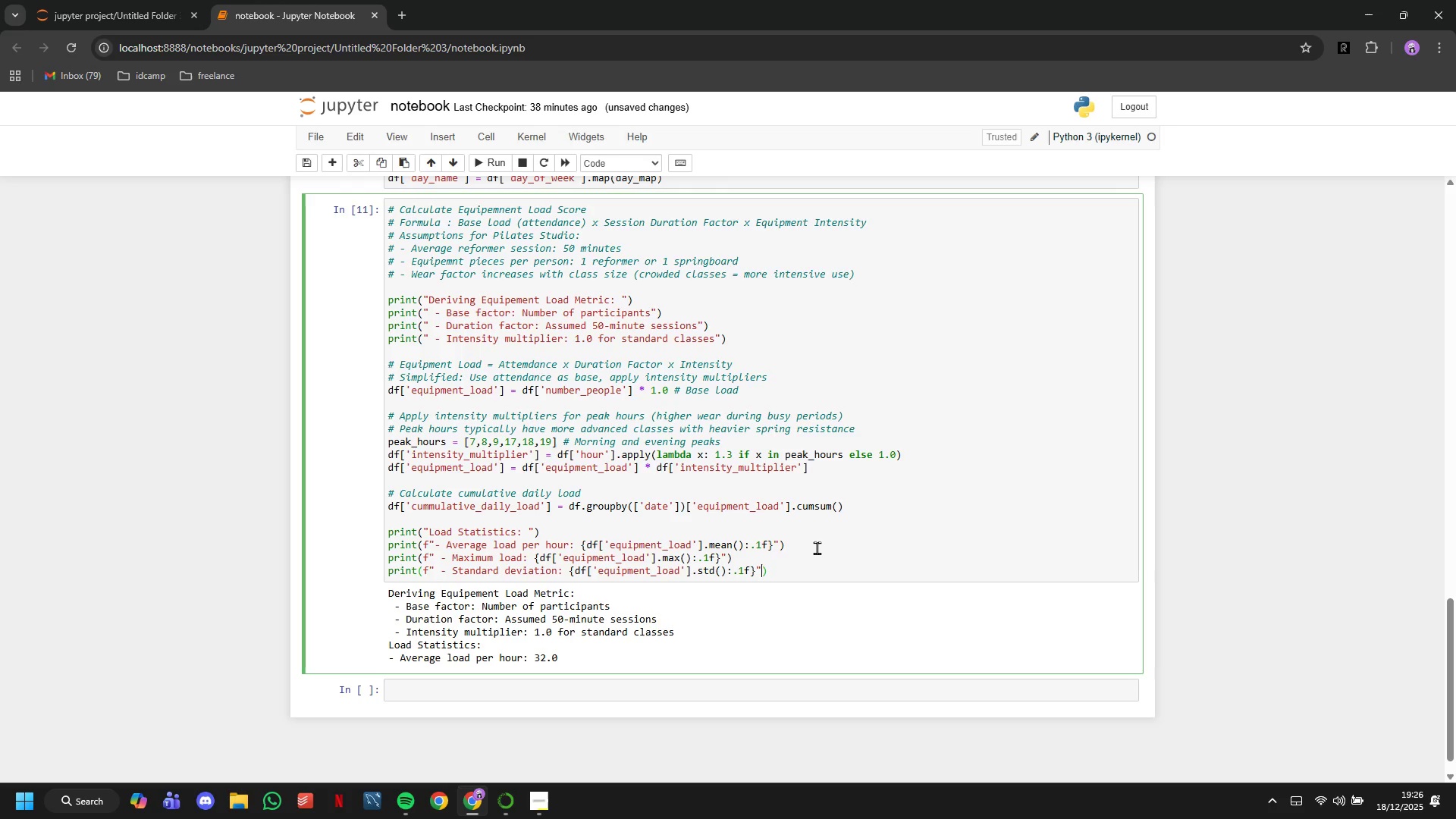 
key(ArrowRight)
 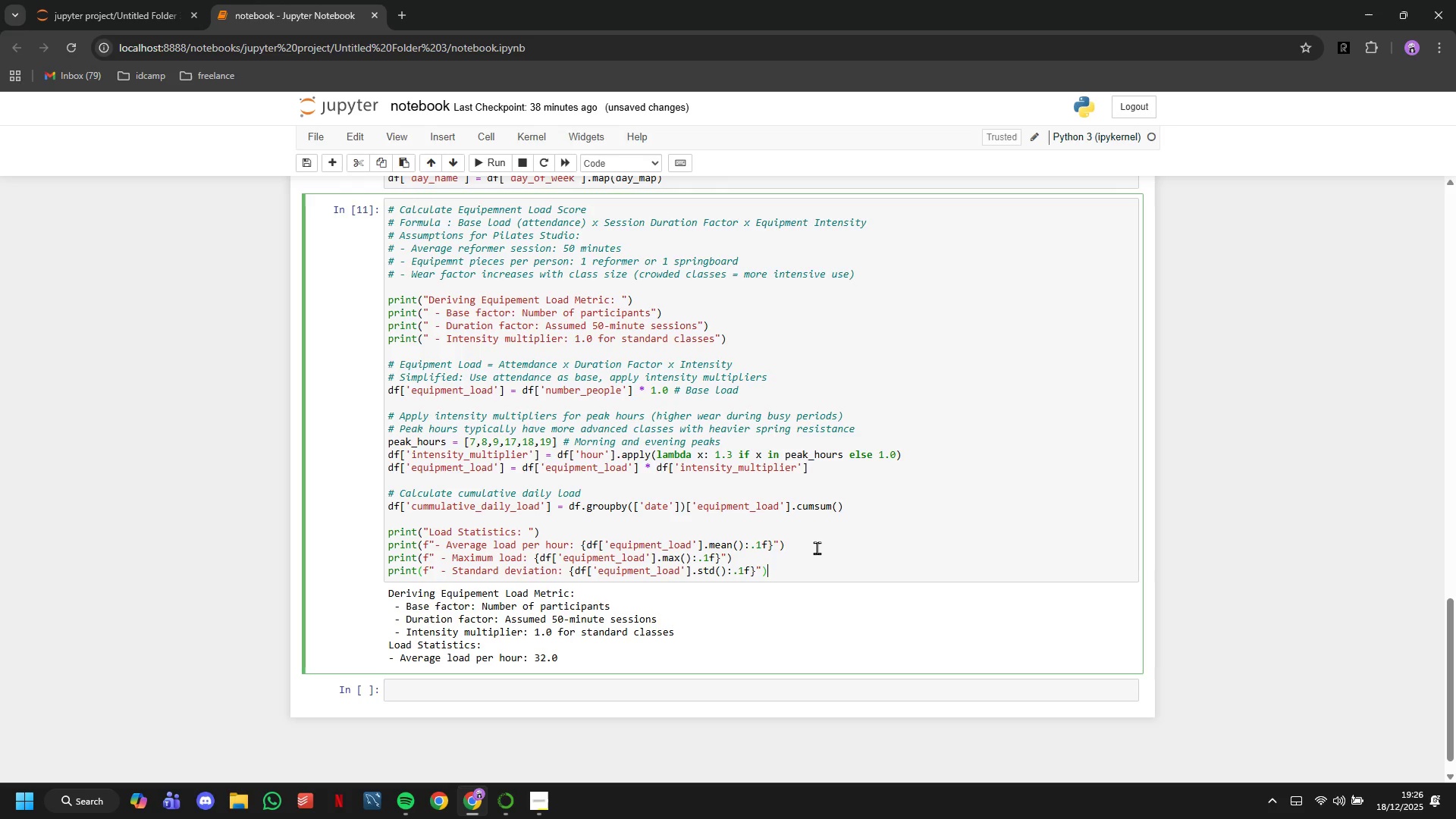 
key(ArrowRight)
 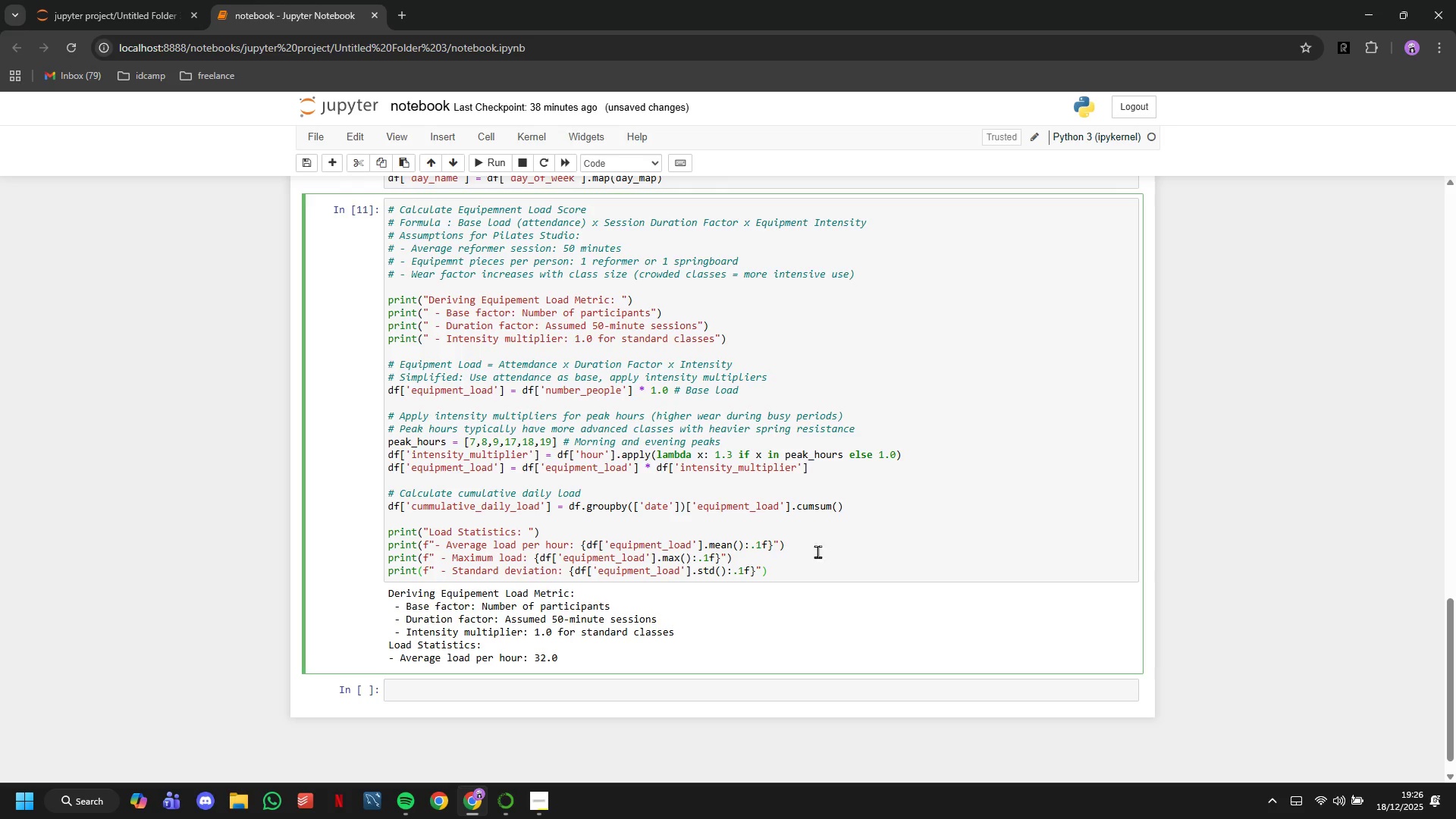 
scroll: coordinate [846, 592], scroll_direction: down, amount: 4.0
 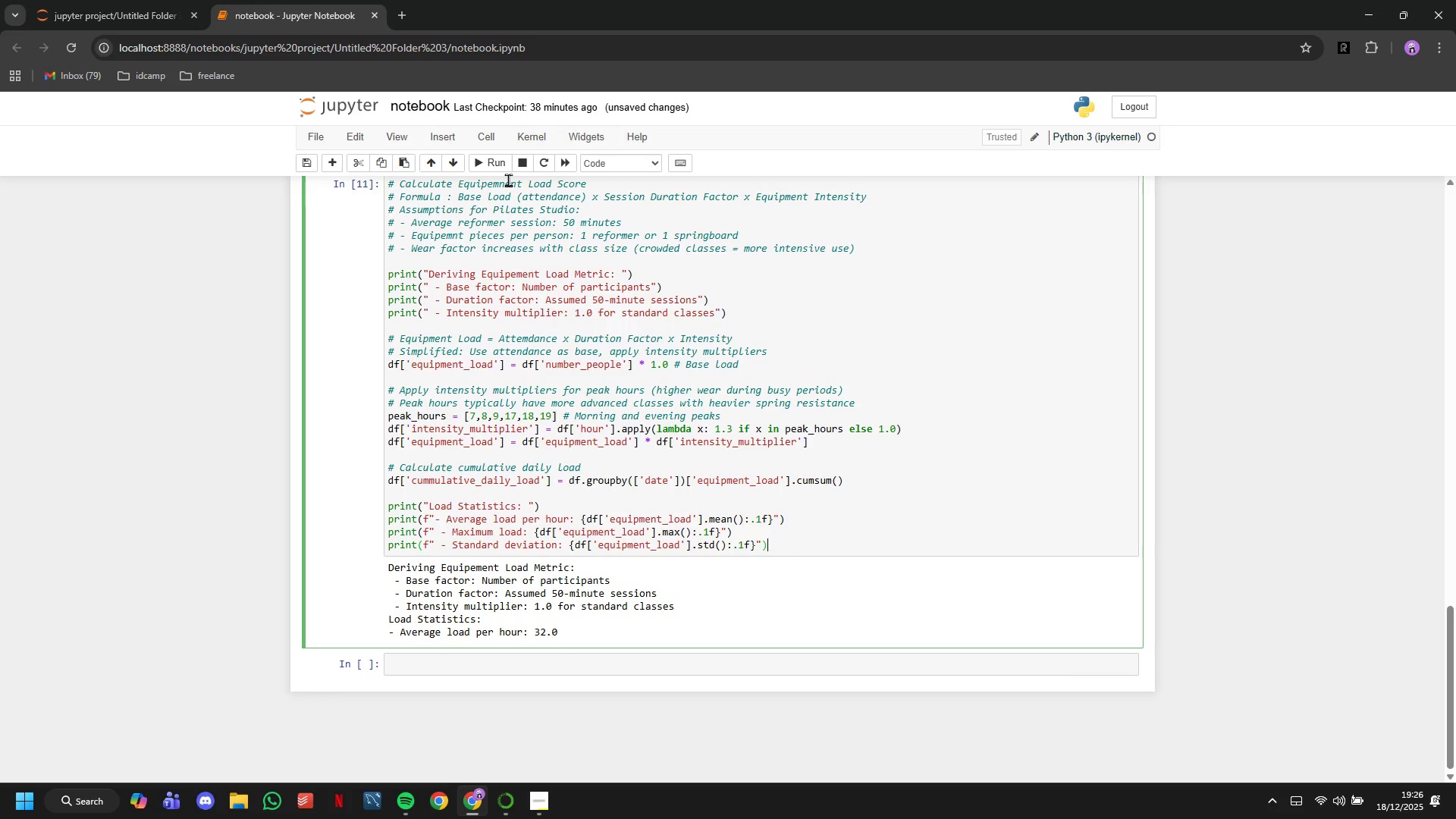 
left_click([501, 171])
 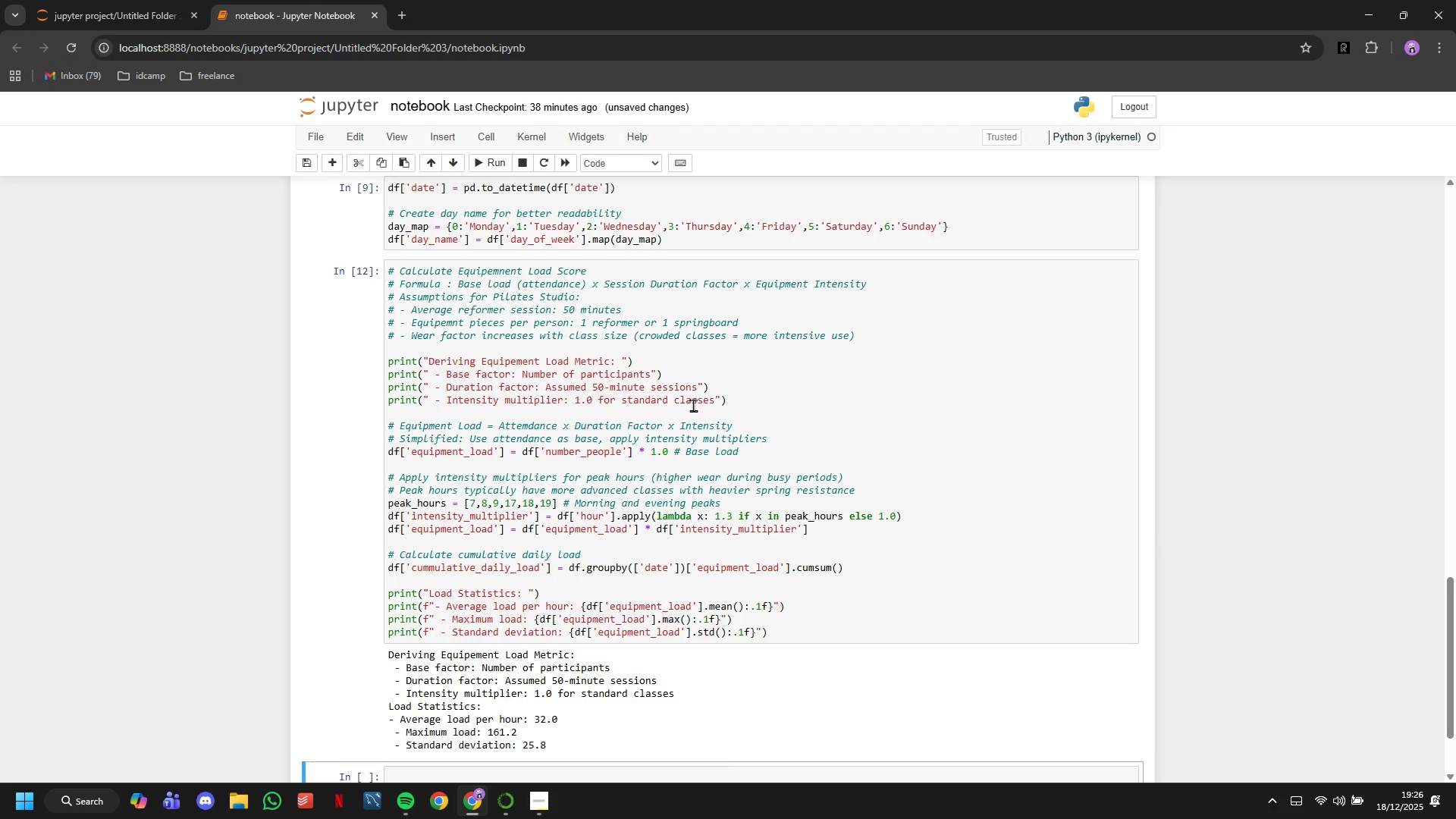 
scroll: coordinate [692, 437], scroll_direction: down, amount: 2.0
 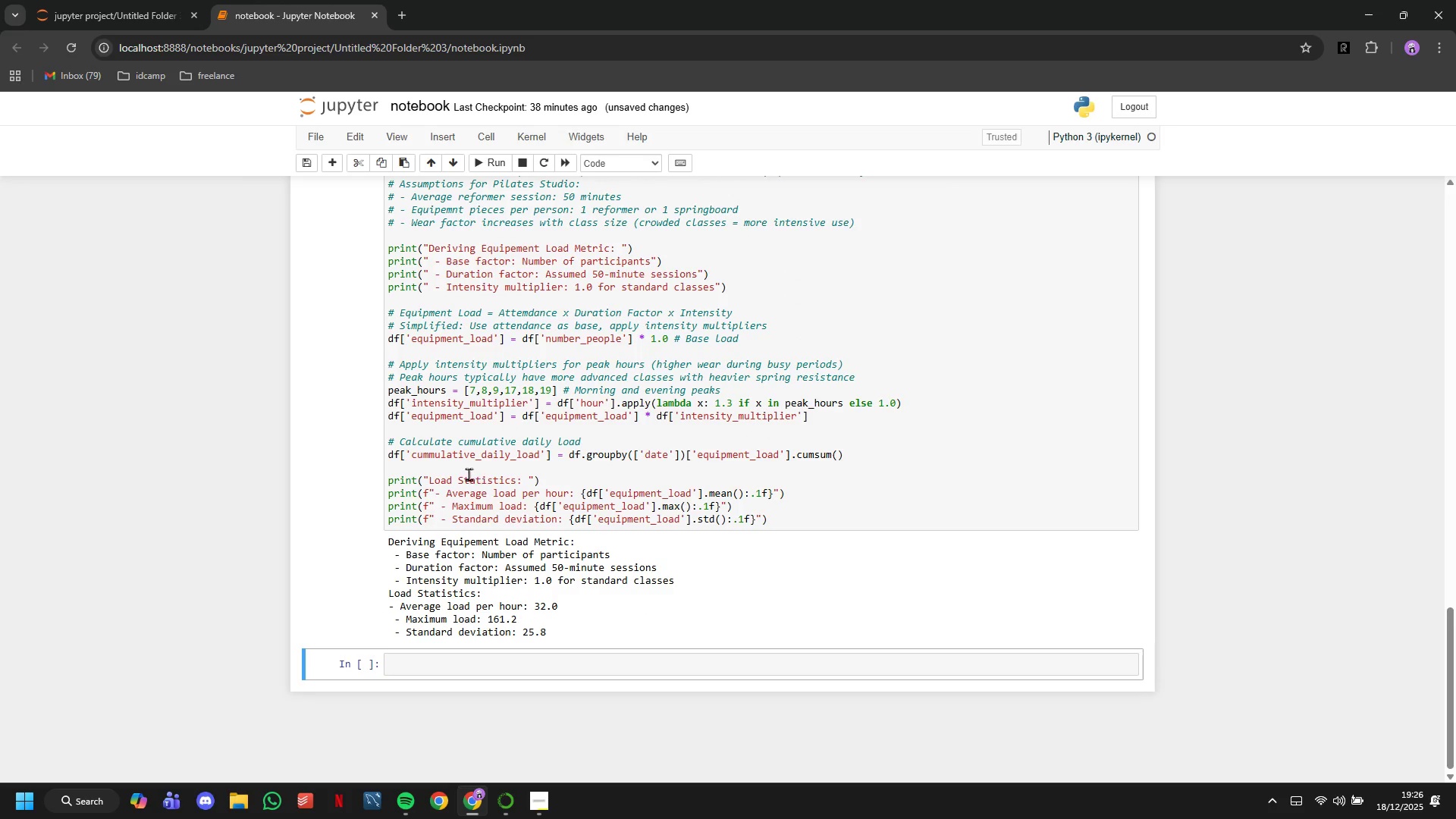 
left_click([429, 482])
 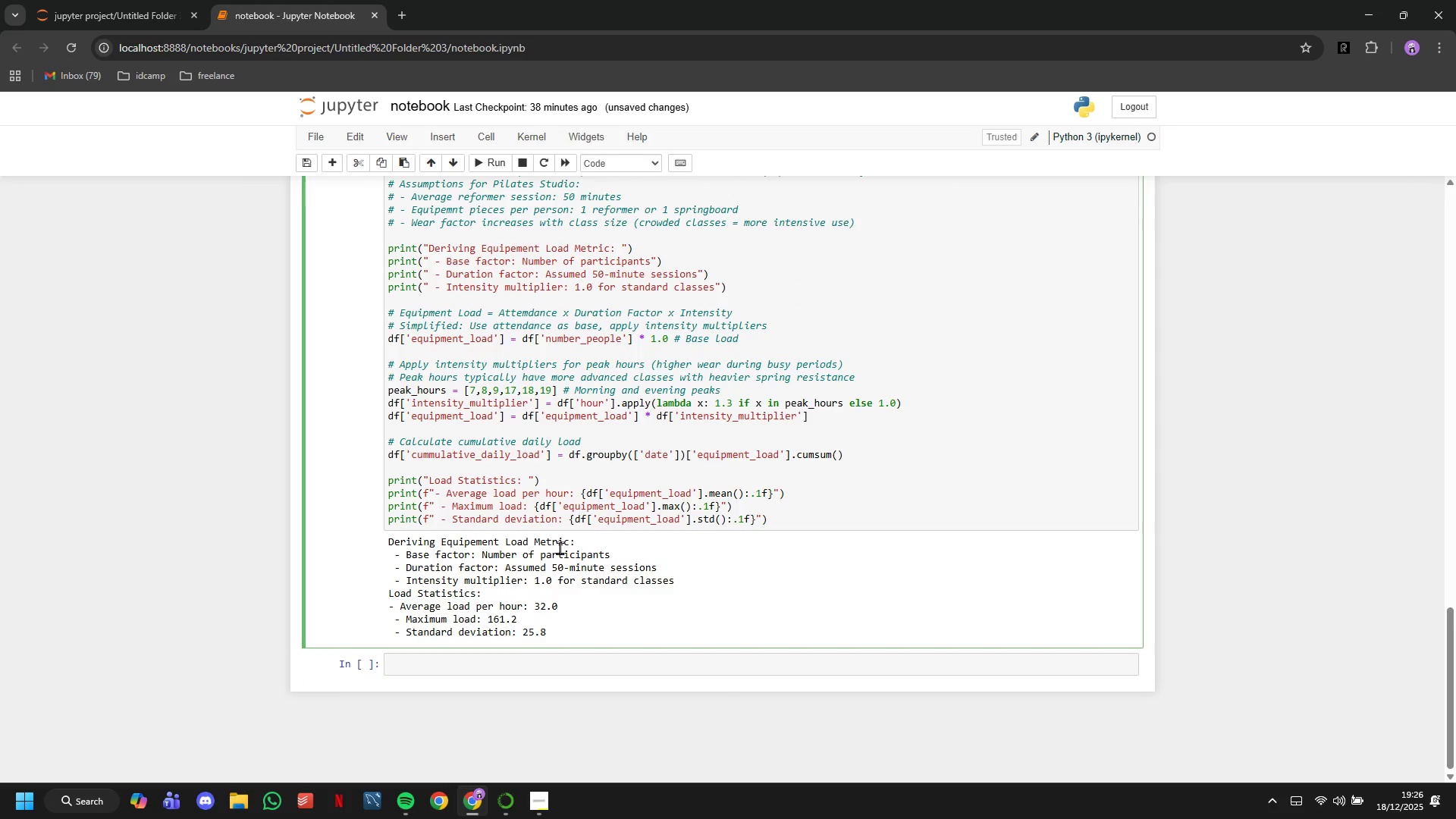 
key(Backslash)
 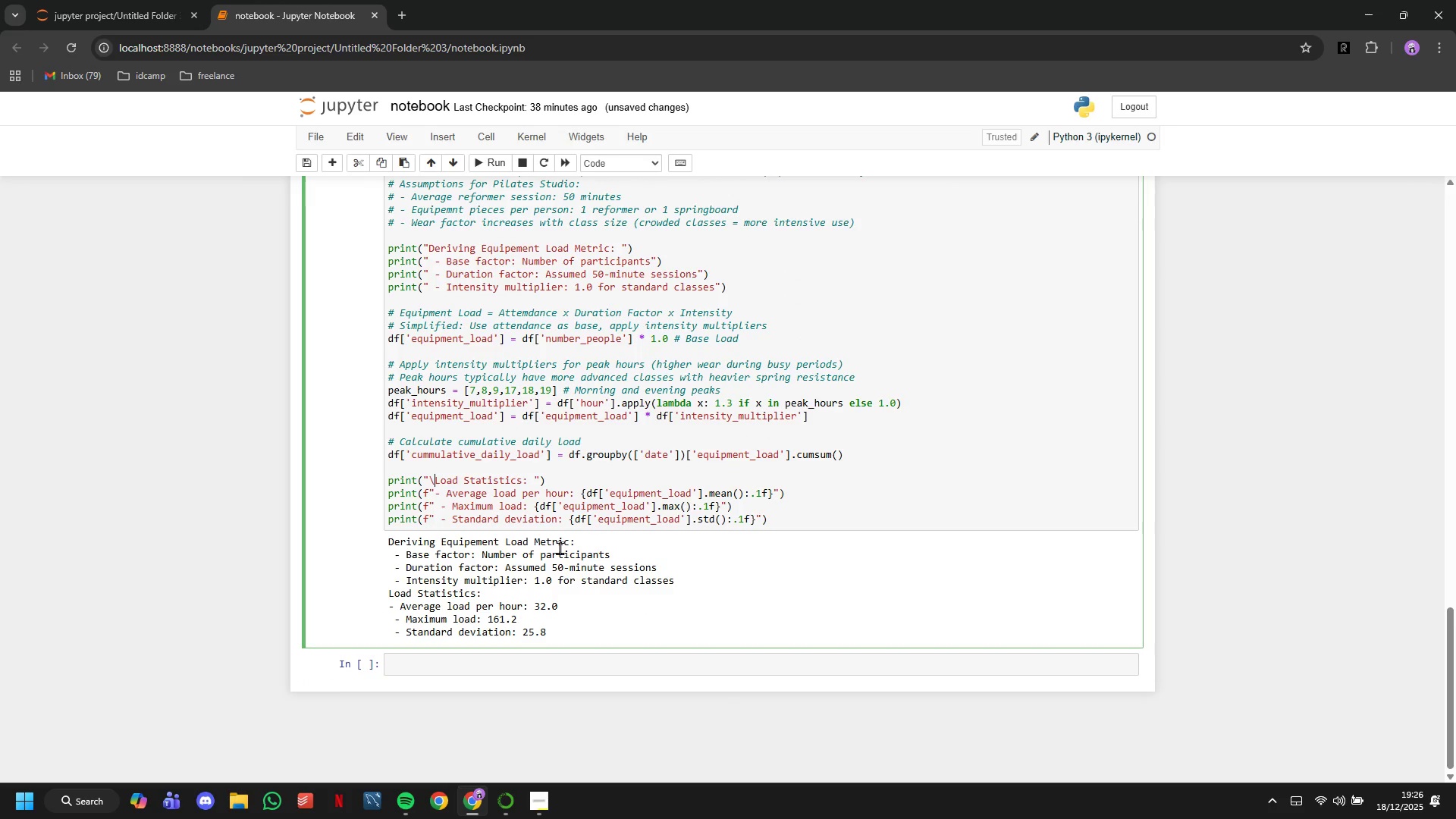 
key(N)
 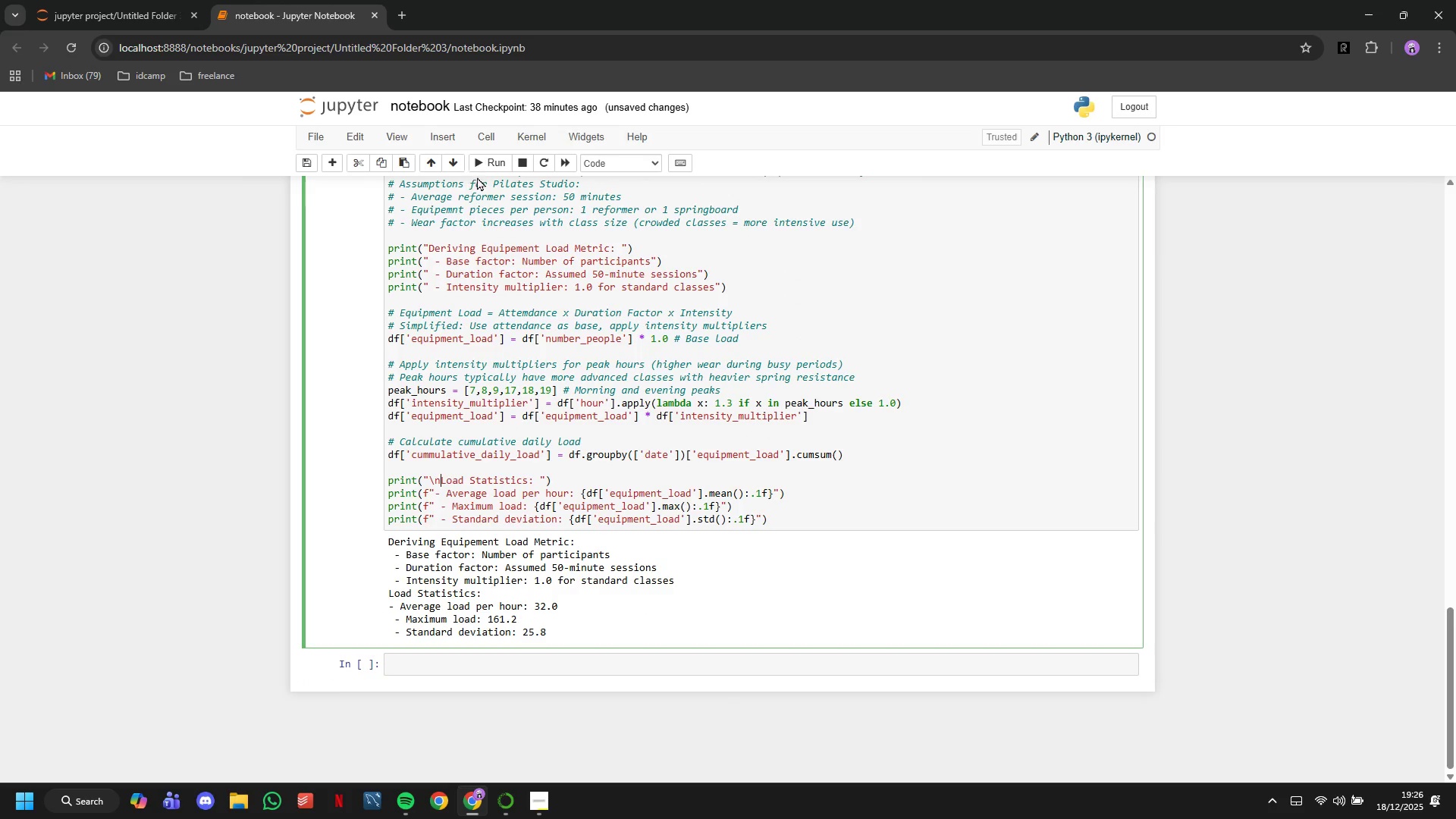 
left_click([494, 166])
 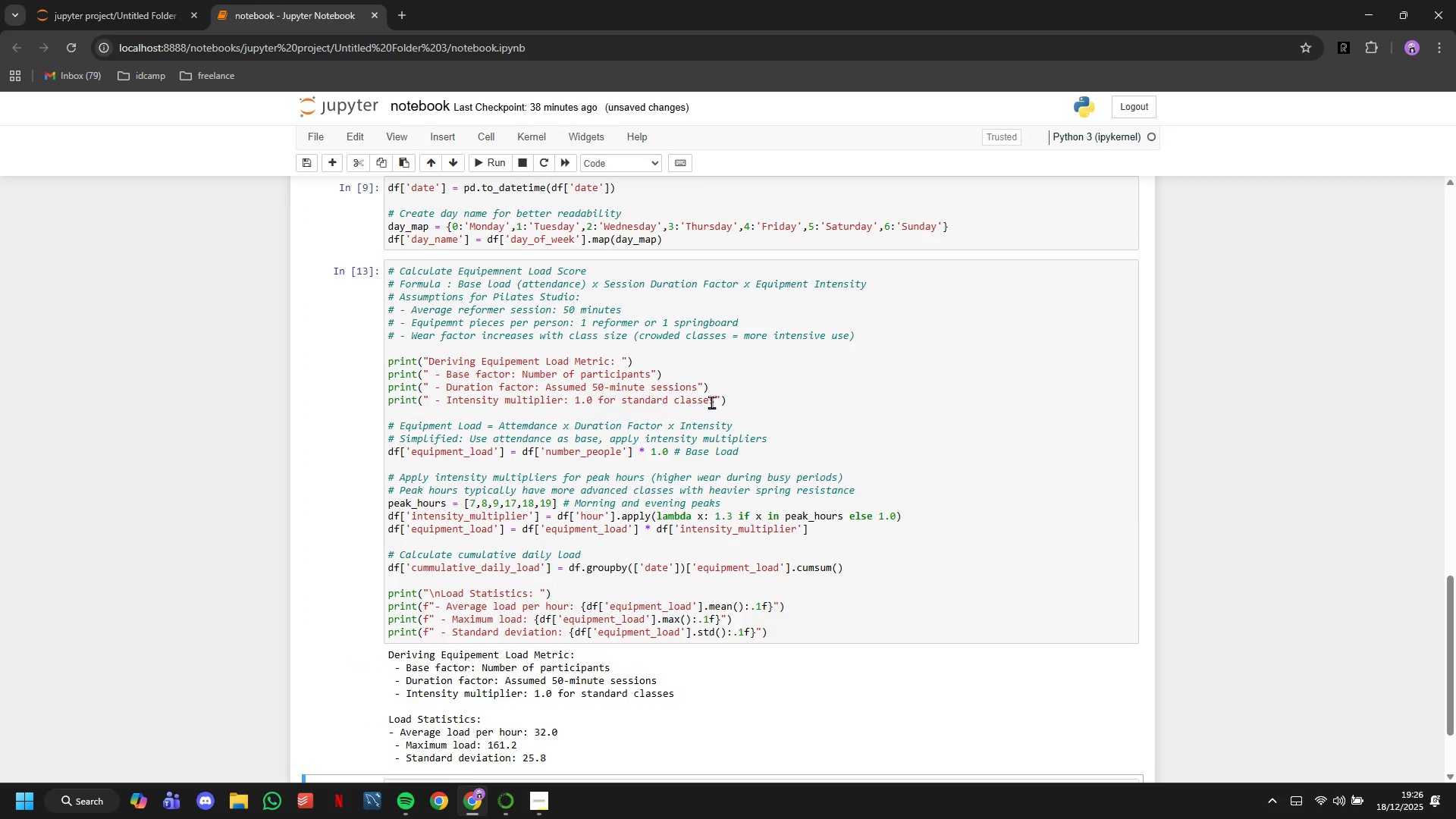 
scroll: coordinate [714, 380], scroll_direction: down, amount: 7.0
 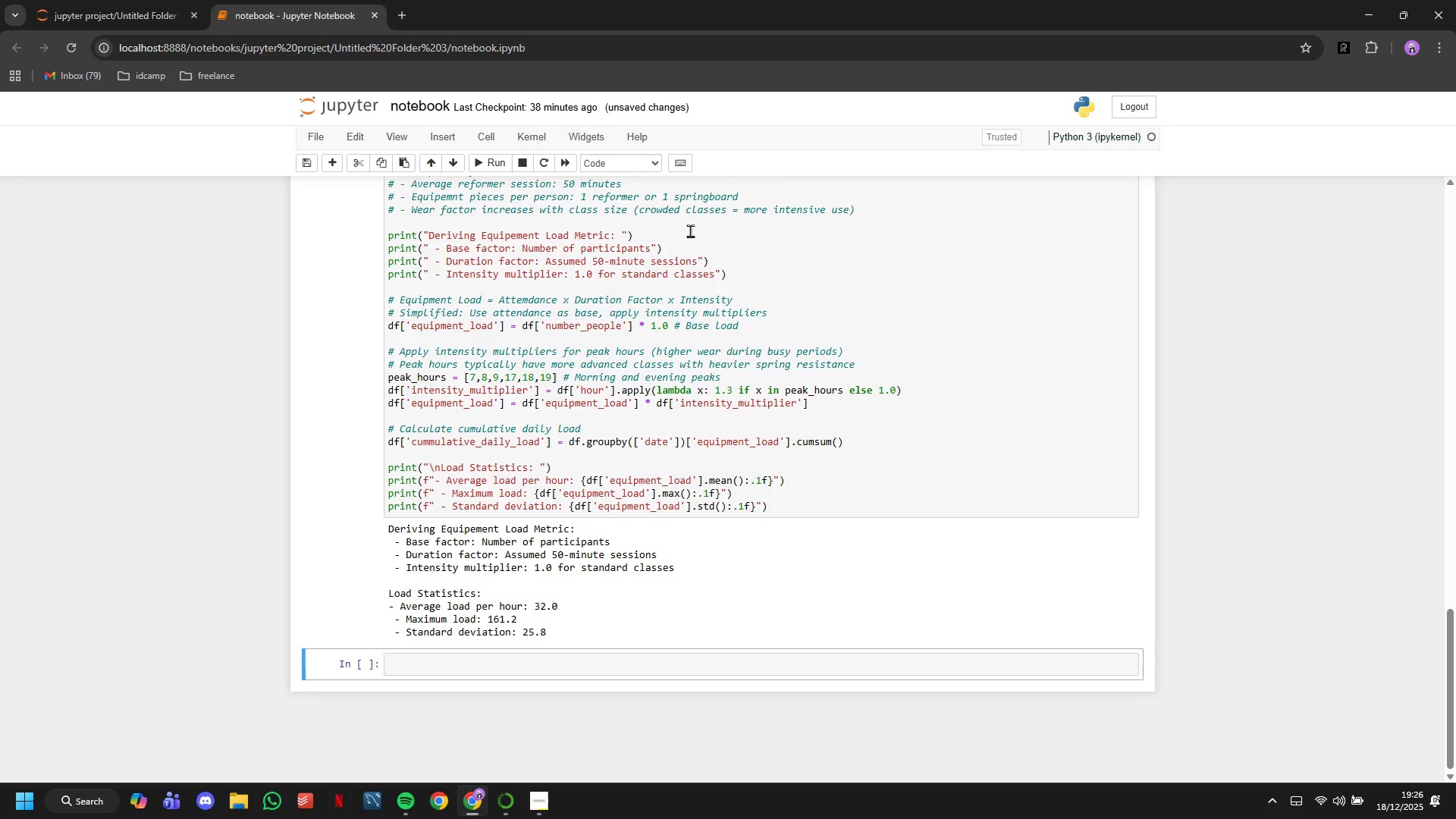 
left_click([625, 168])
 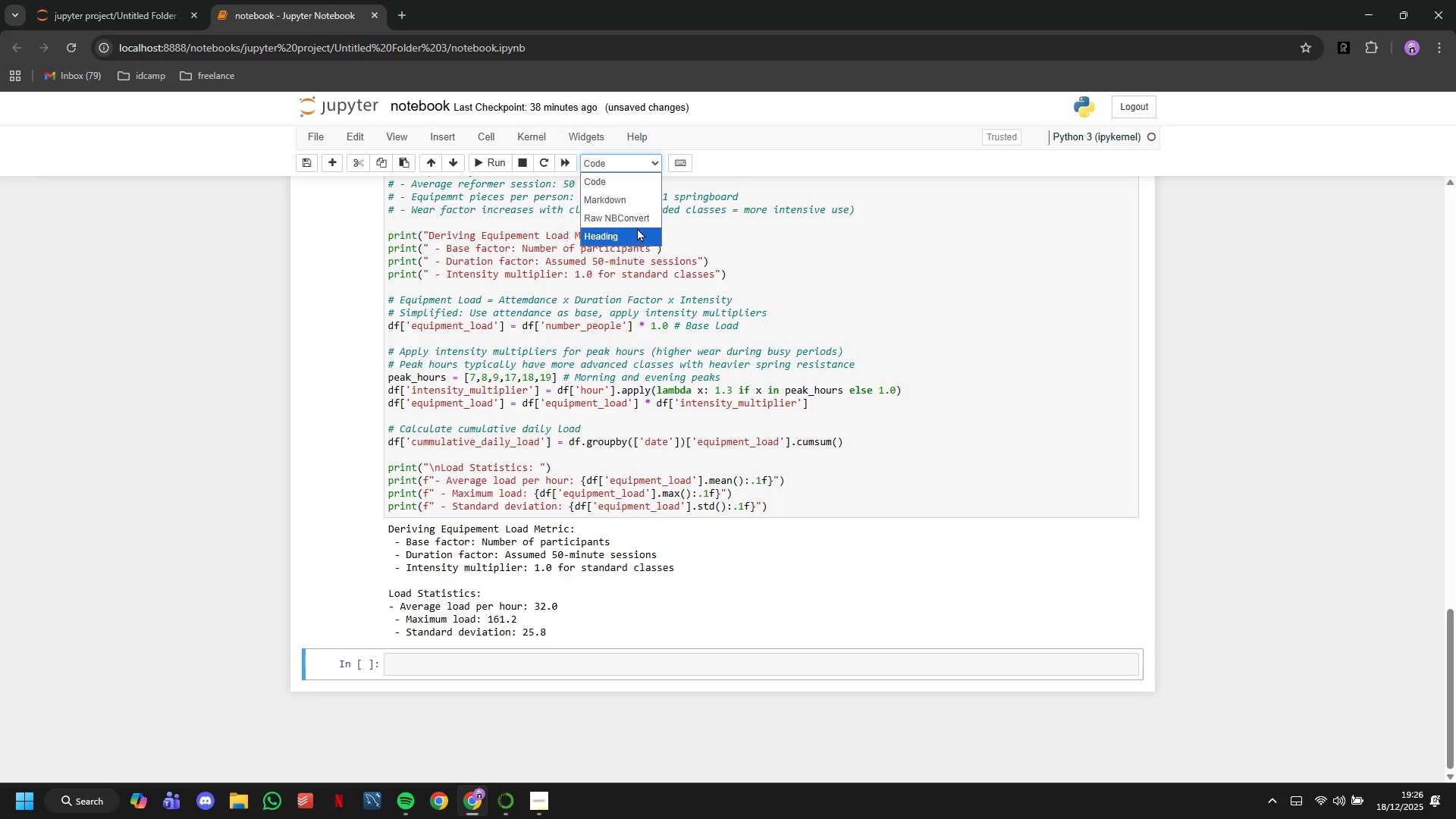 
left_click([641, 237])
 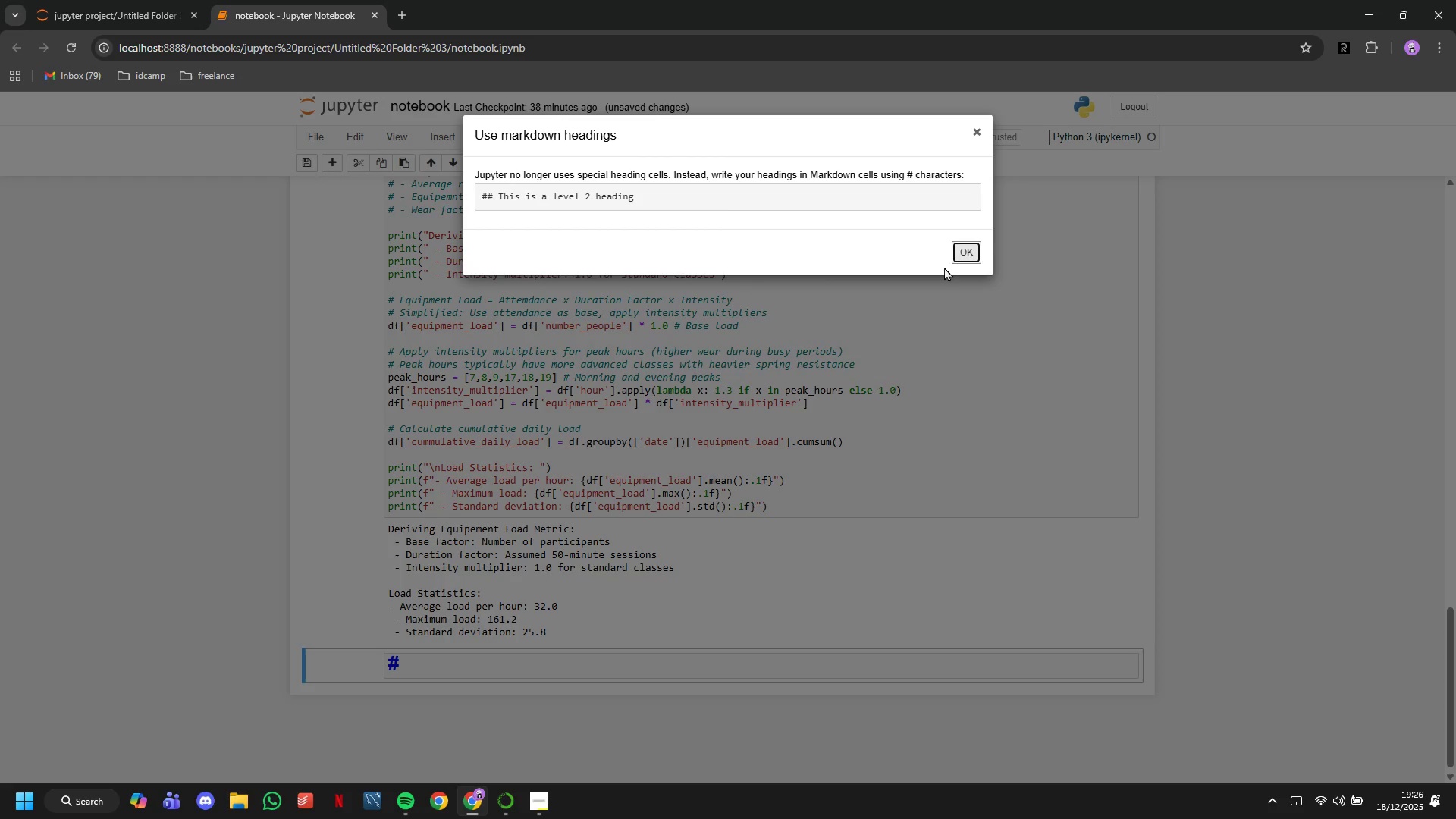 
left_click([967, 261])
 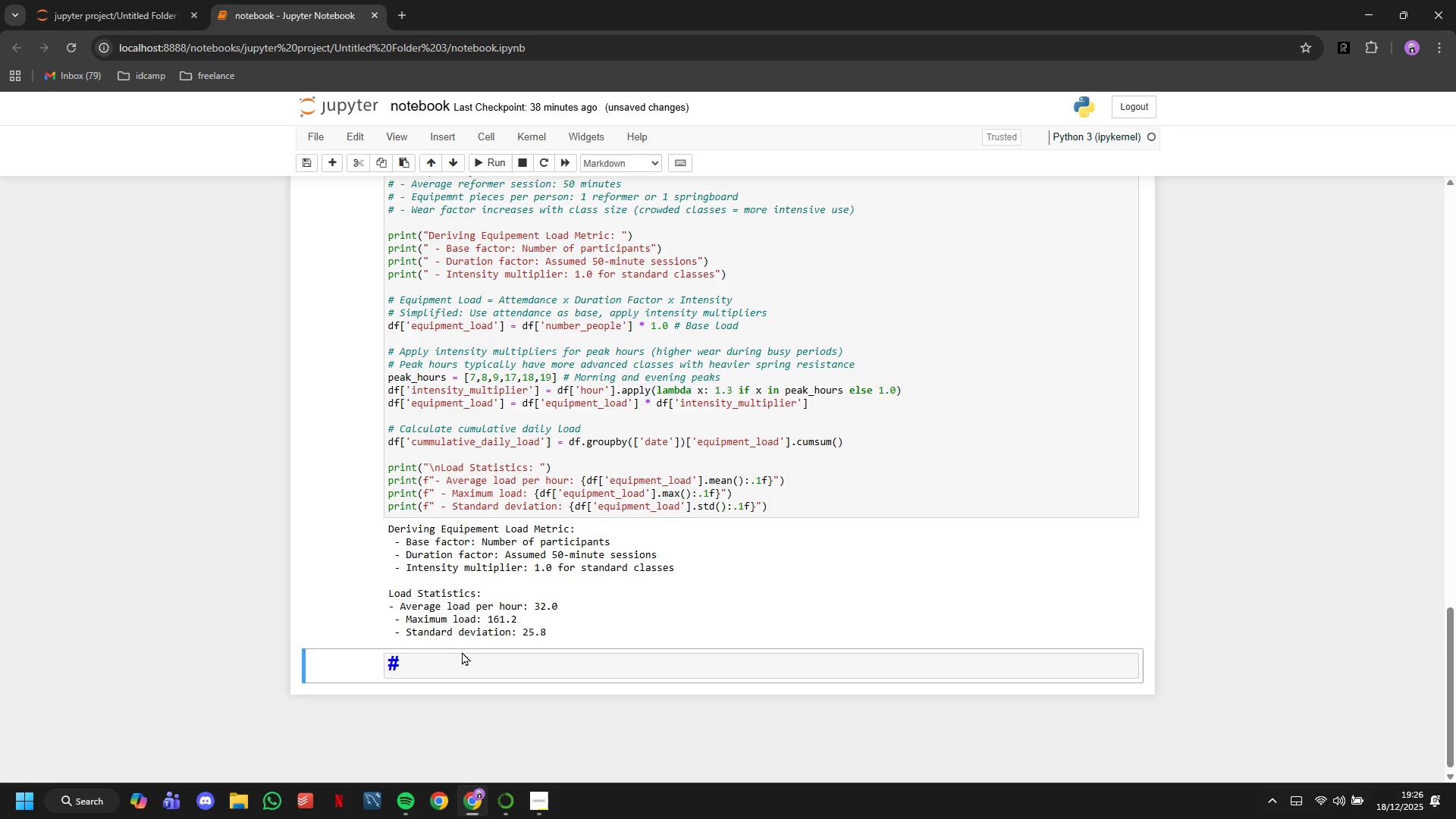 
double_click([464, 664])
 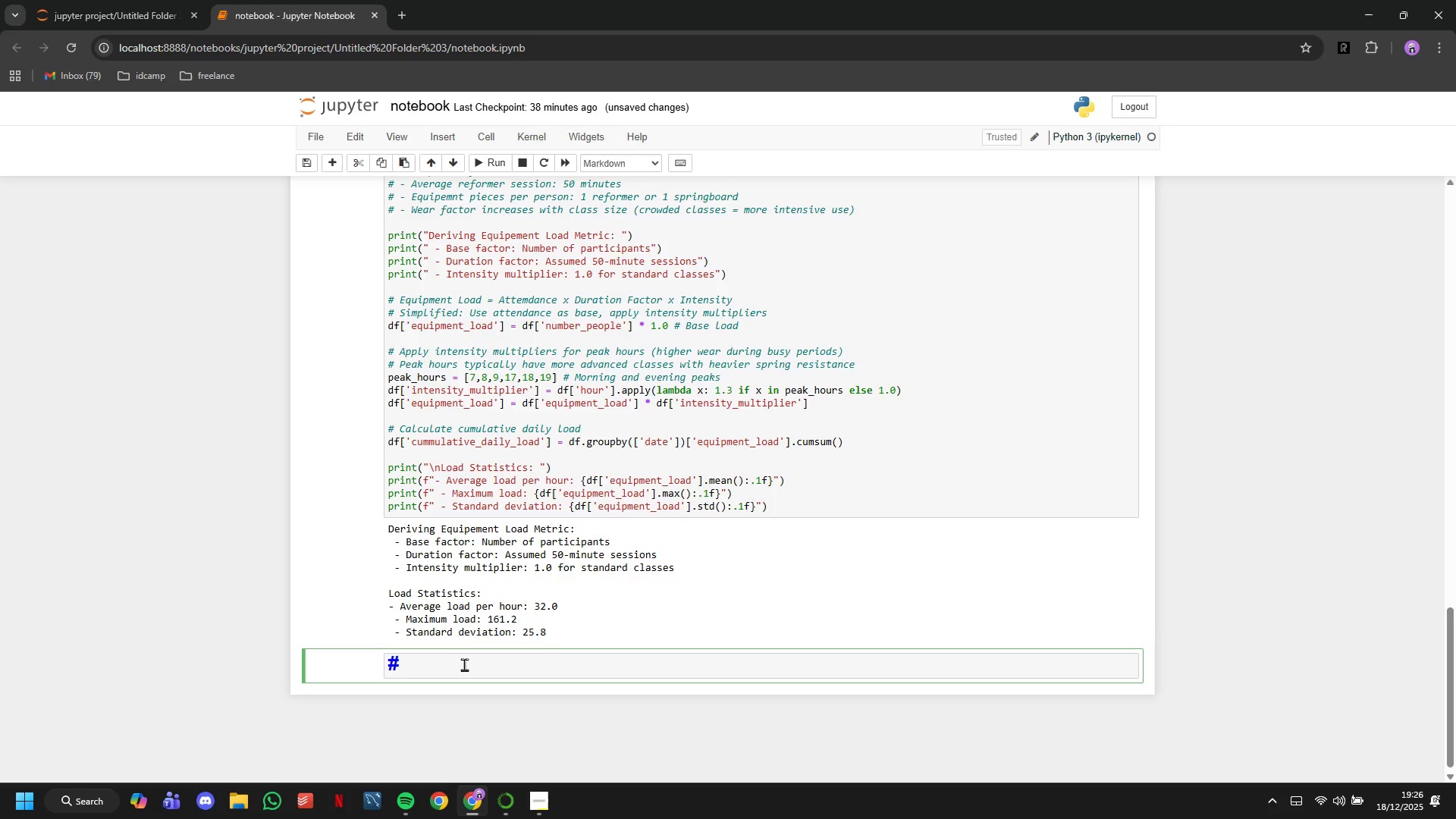 
key(ArrowLeft)
 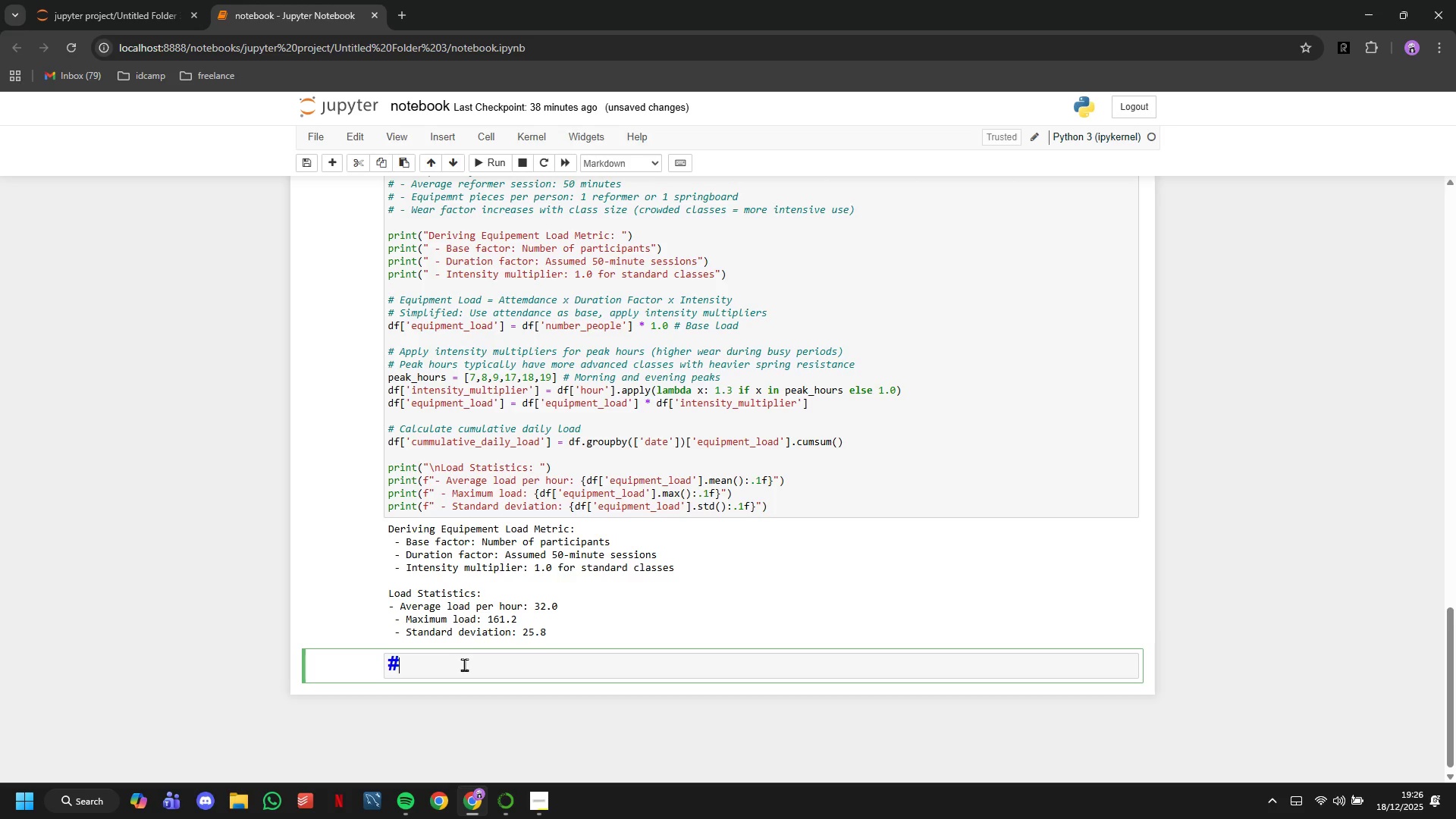 
type(# 4. Identify )
 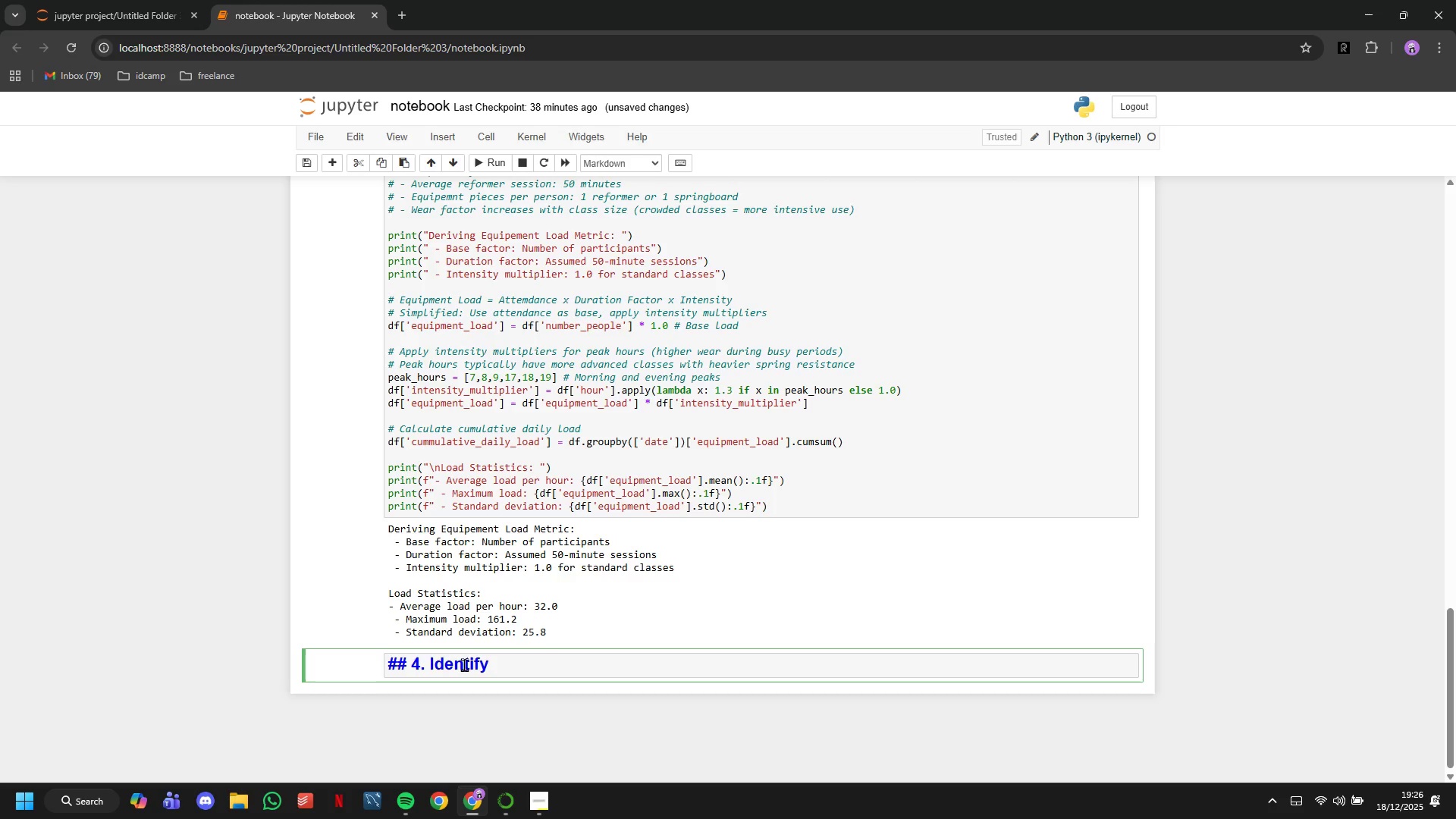 
type(High Stress )
 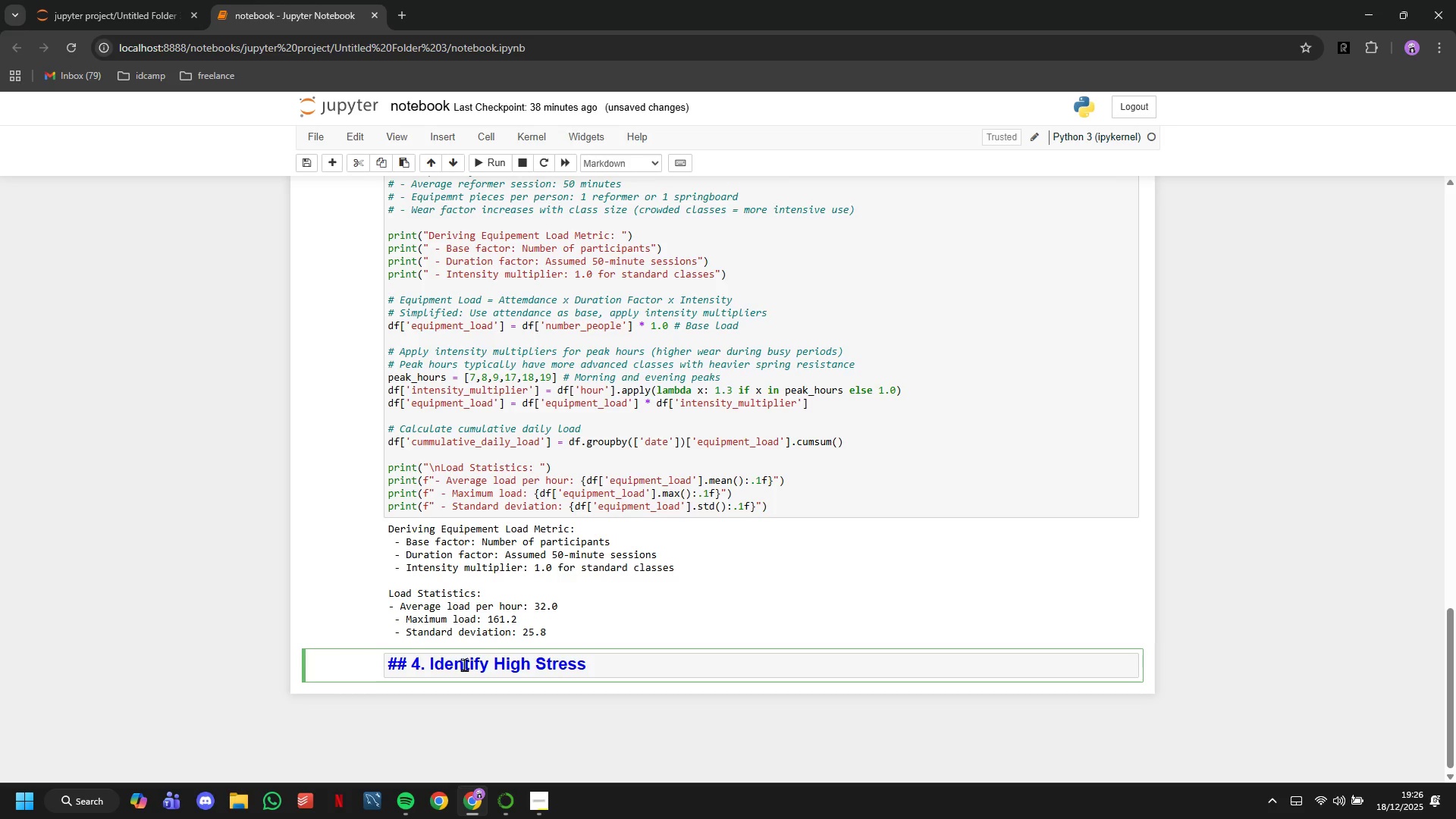 
type(Periods)
 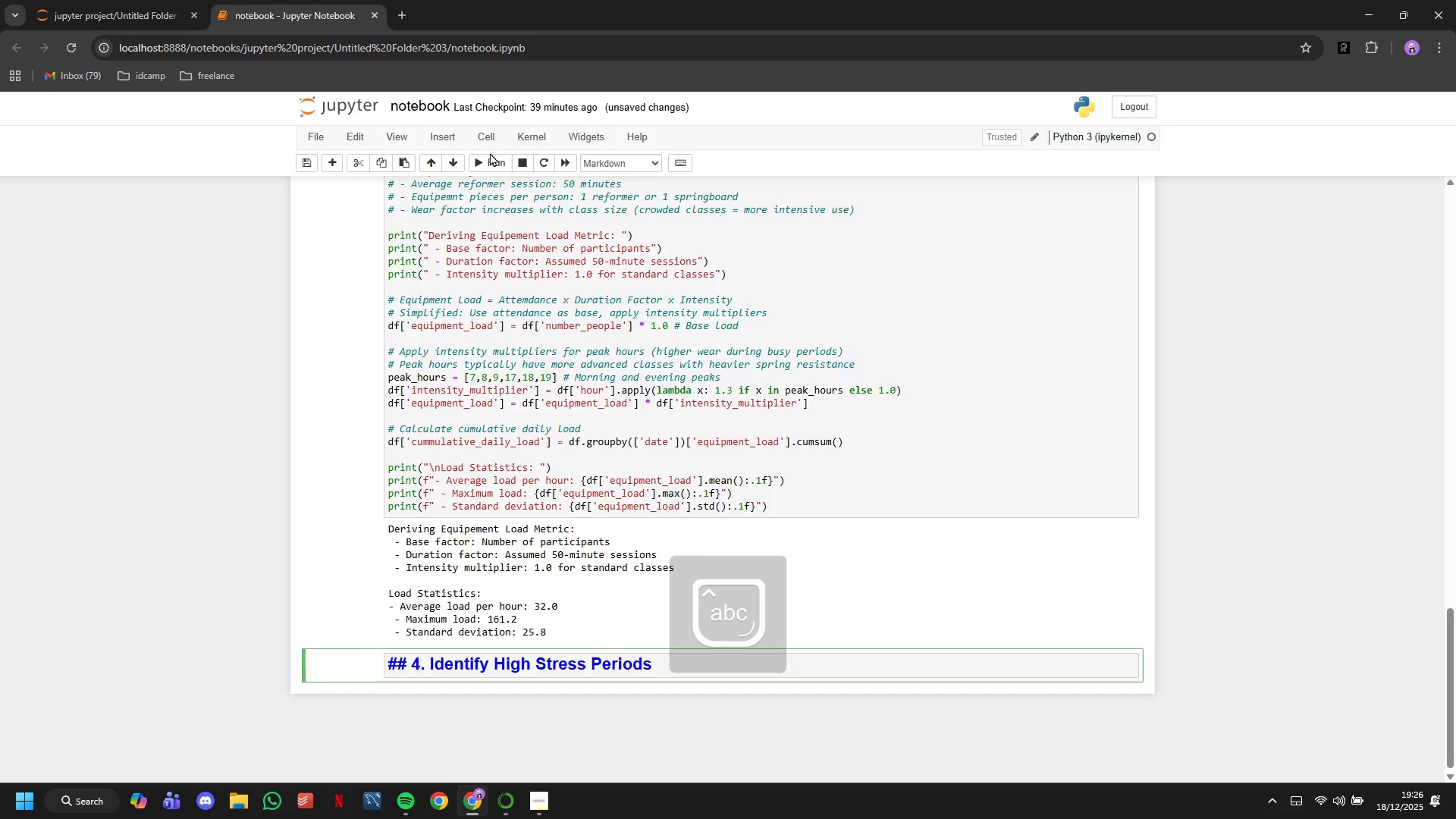 
left_click([494, 161])
 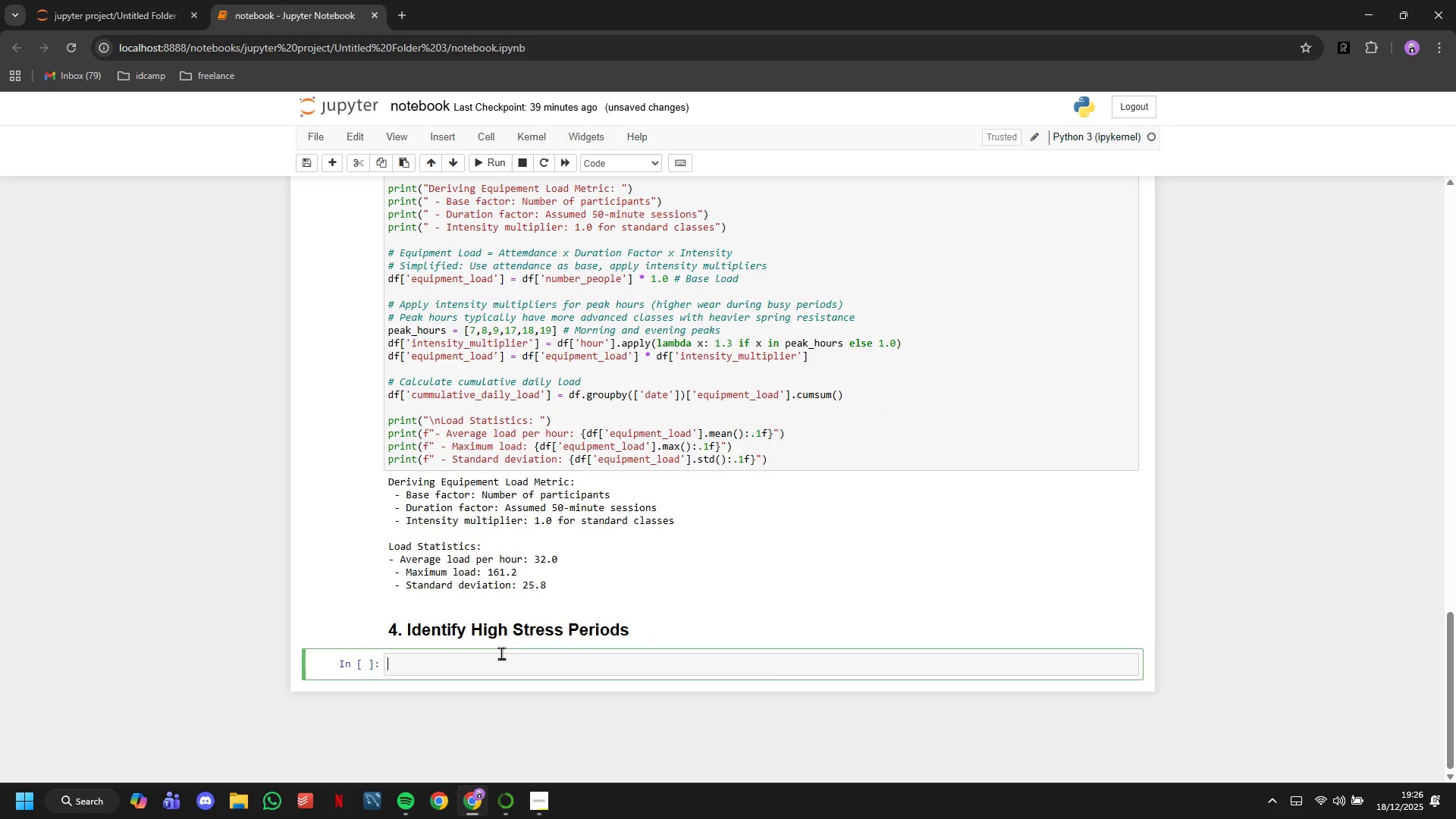 
type(# Define high )
key(Backspace)
type(-stress threshold (top 20% of equipment load)
 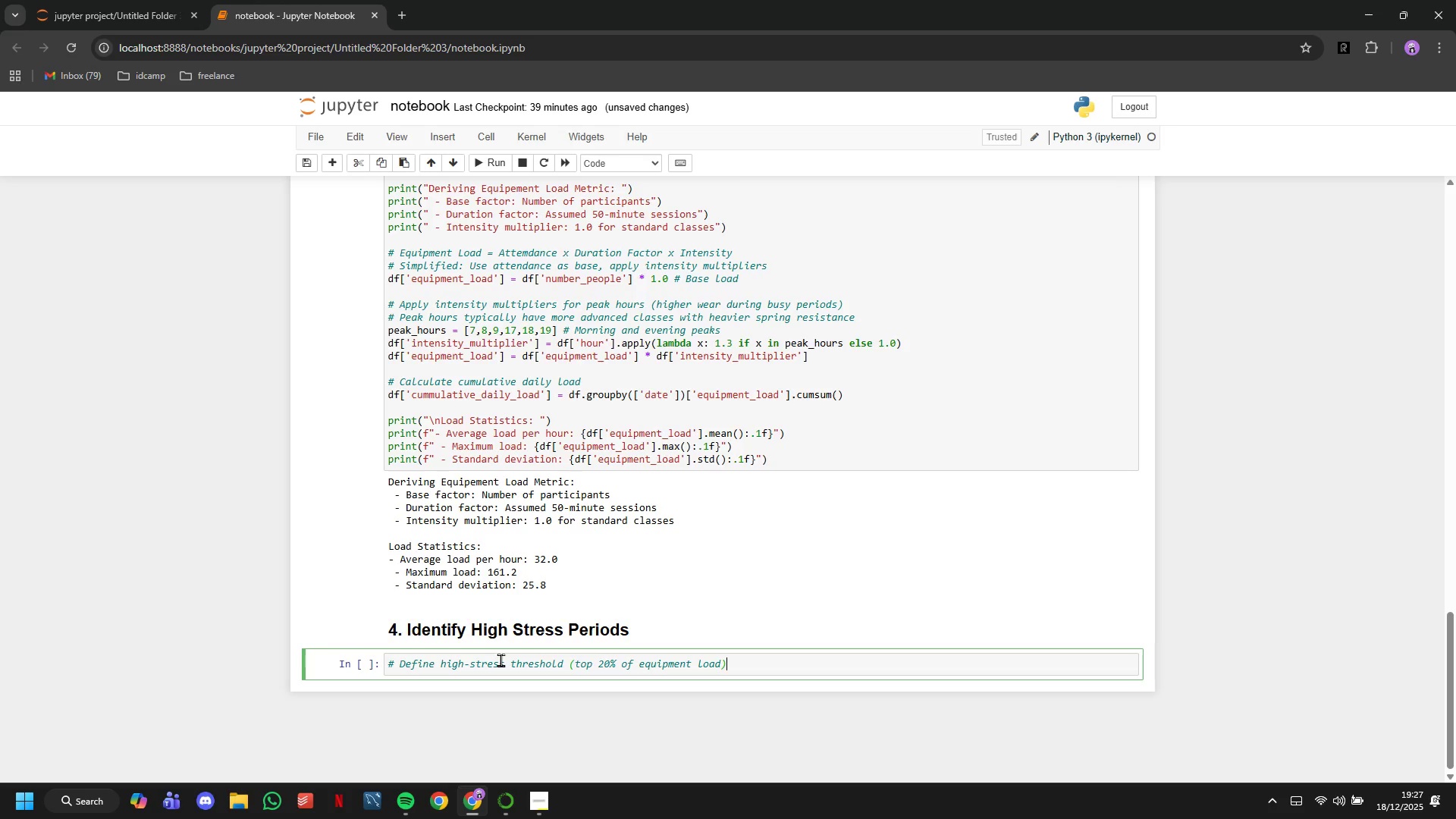 
 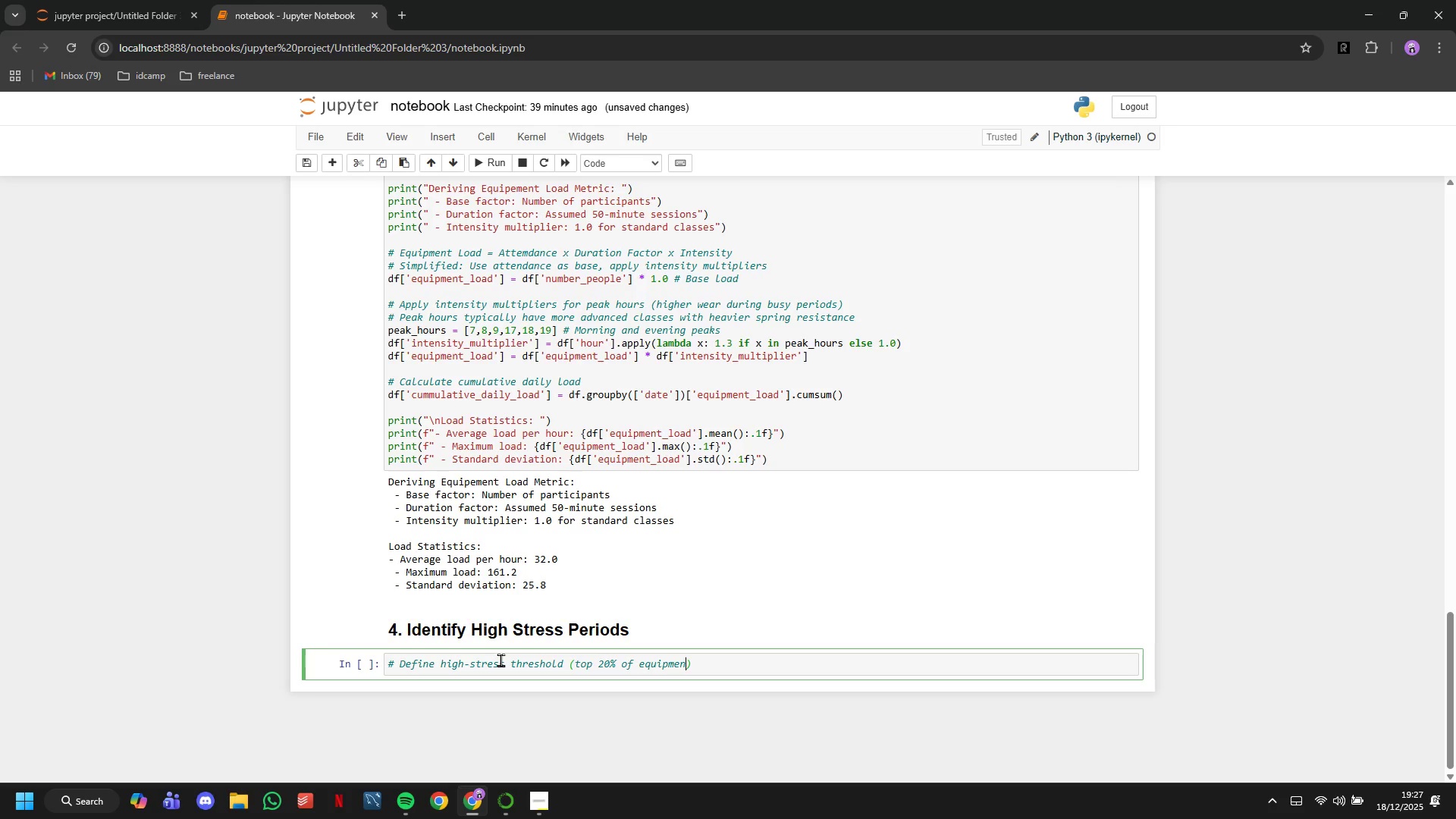 
key(ArrowRight)
 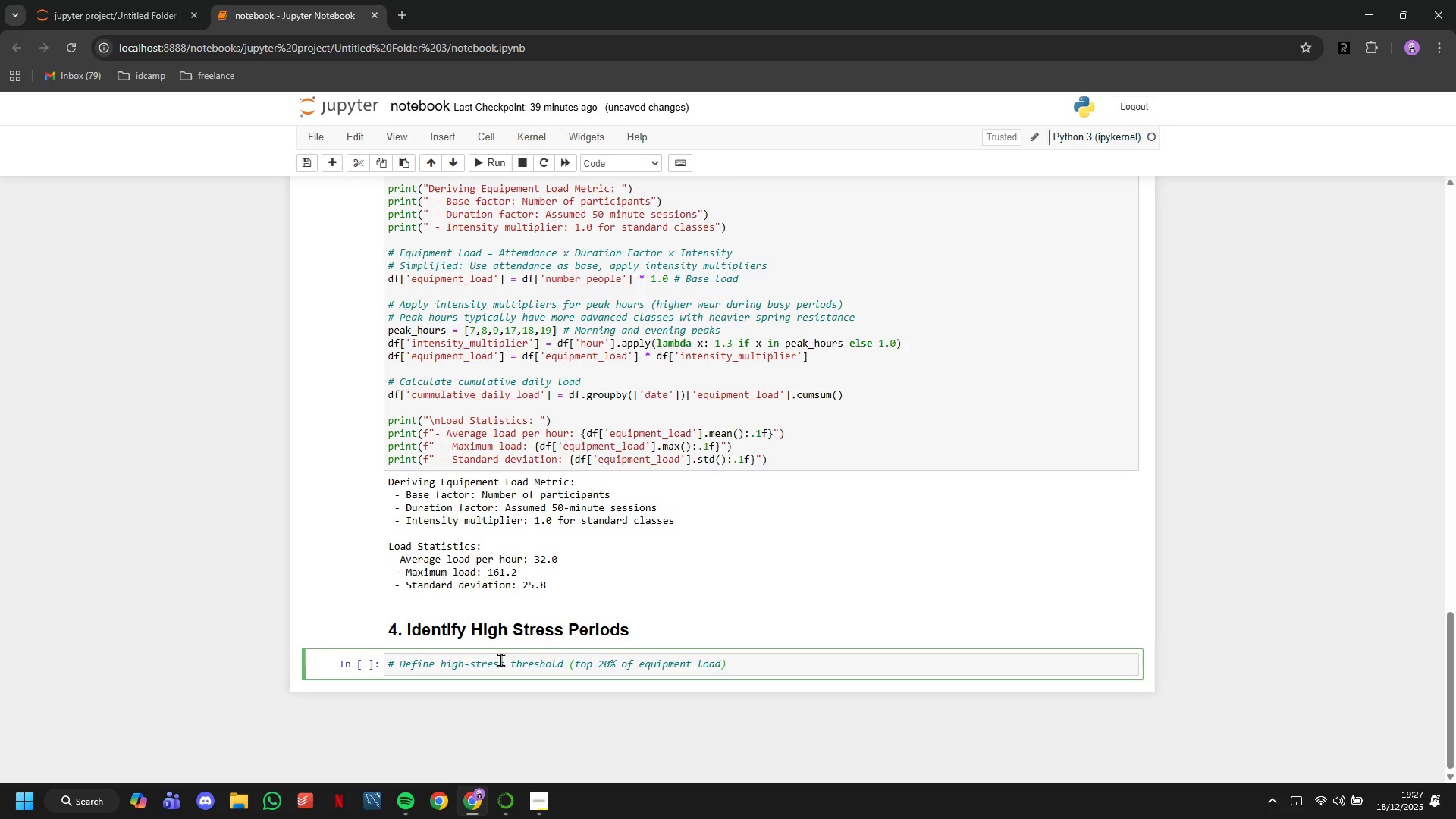 
key(Enter)
 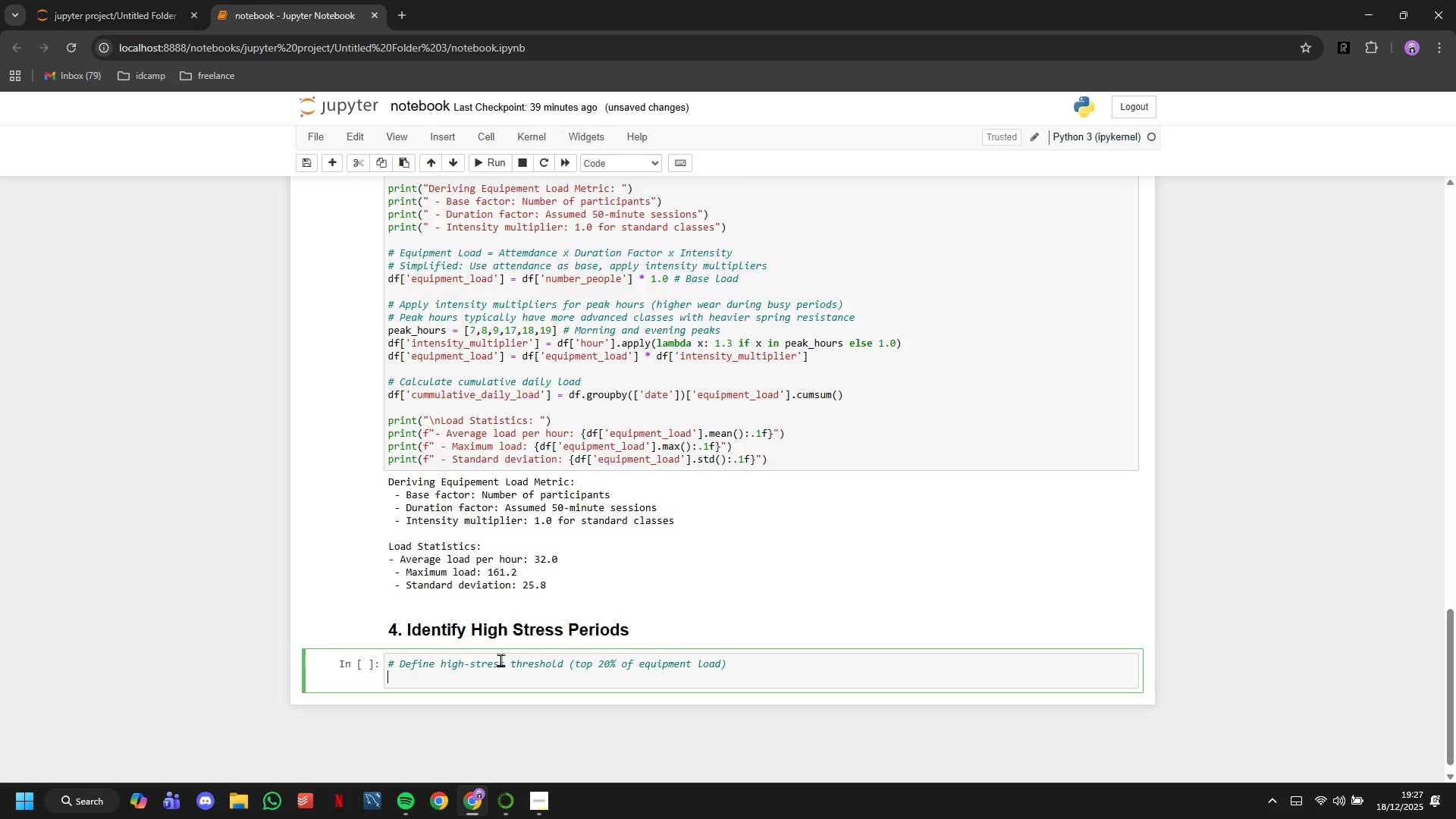 
type(high_stress_threshold = df['euipment)
key(Backspace)
key(Backspace)
key(Backspace)
key(Backspace)
key(Backspace)
key(Backspace)
key(Backspace)
type(quipment_load)
 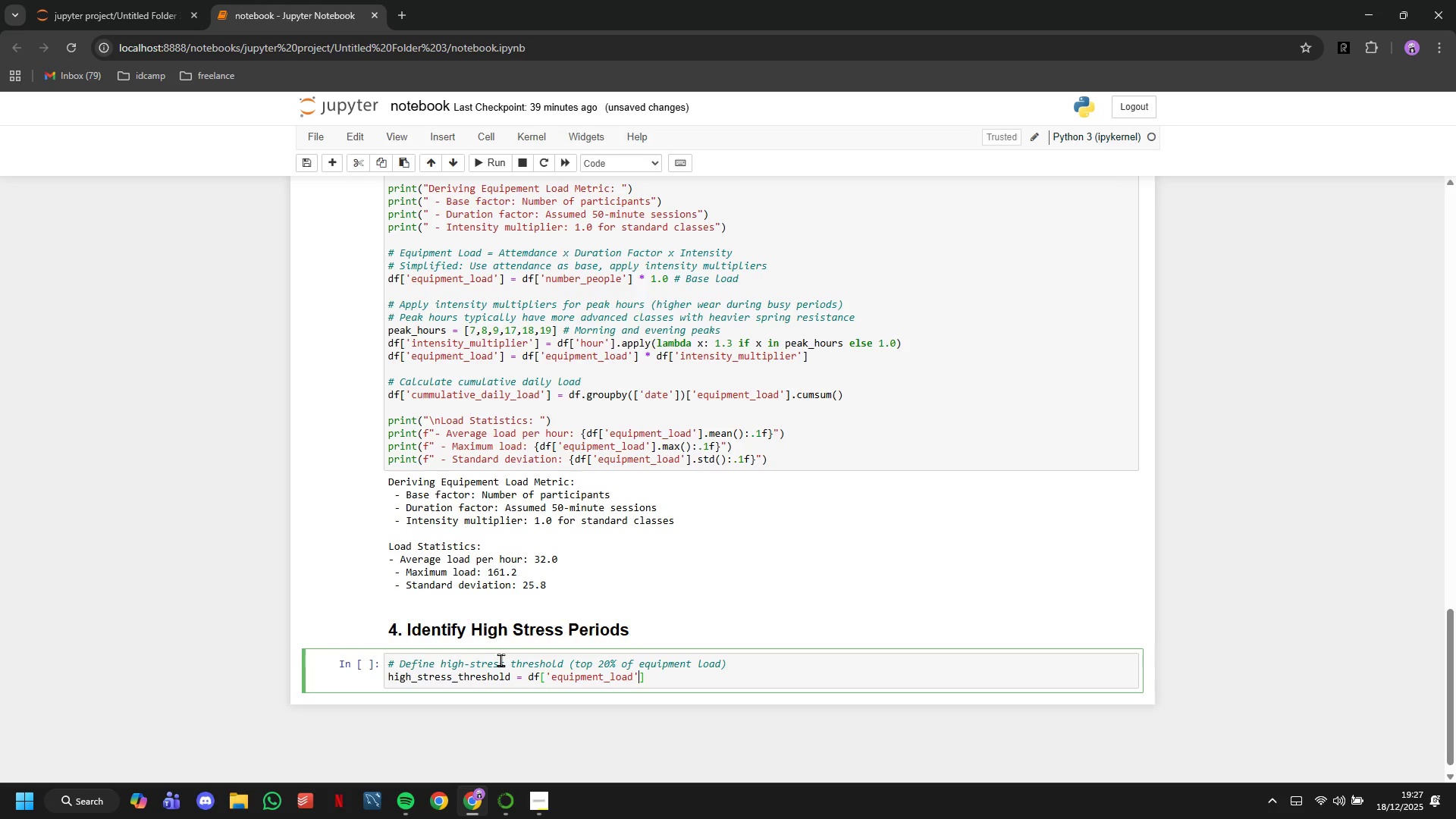 
 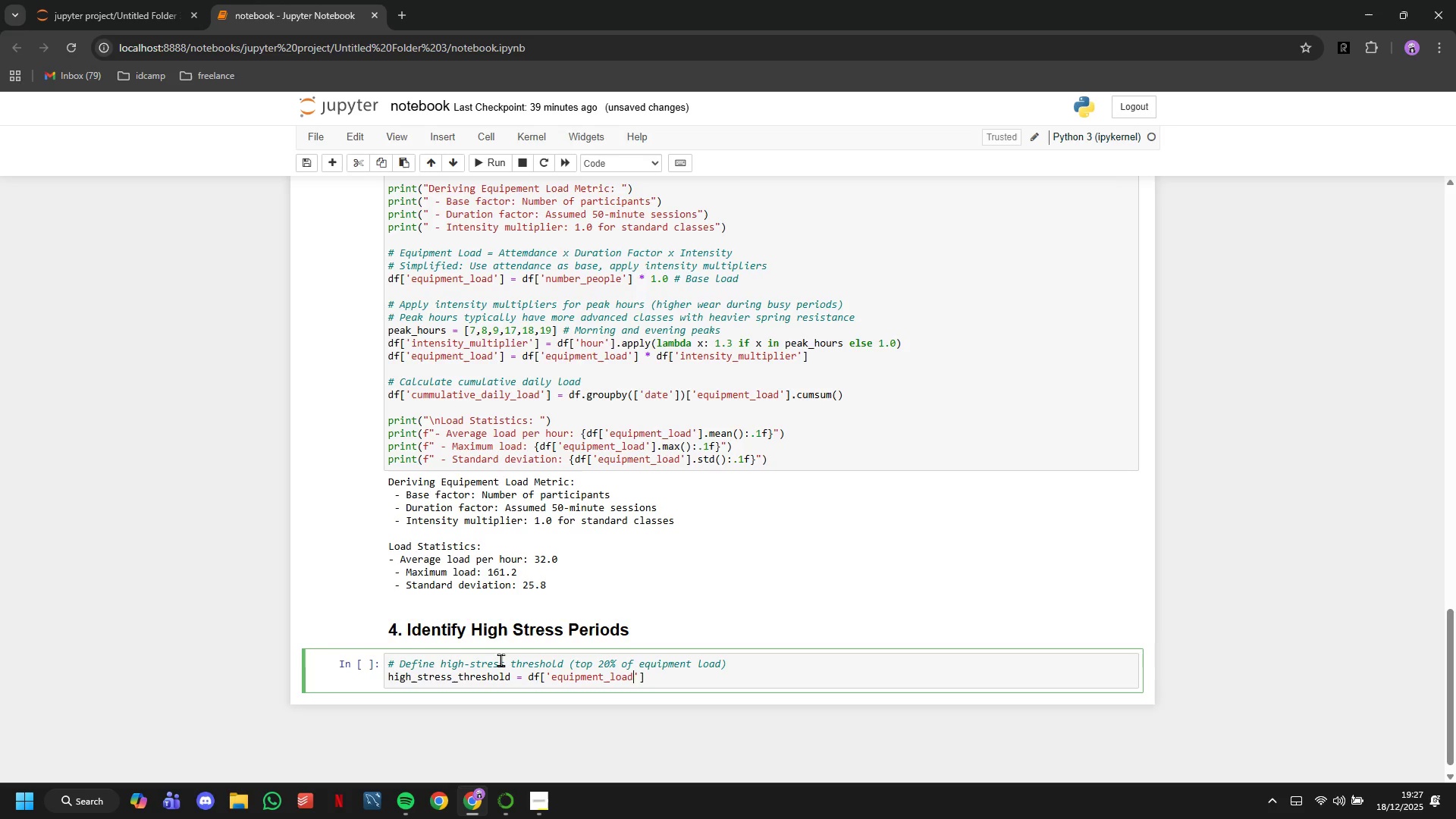 
key(ArrowRight)
 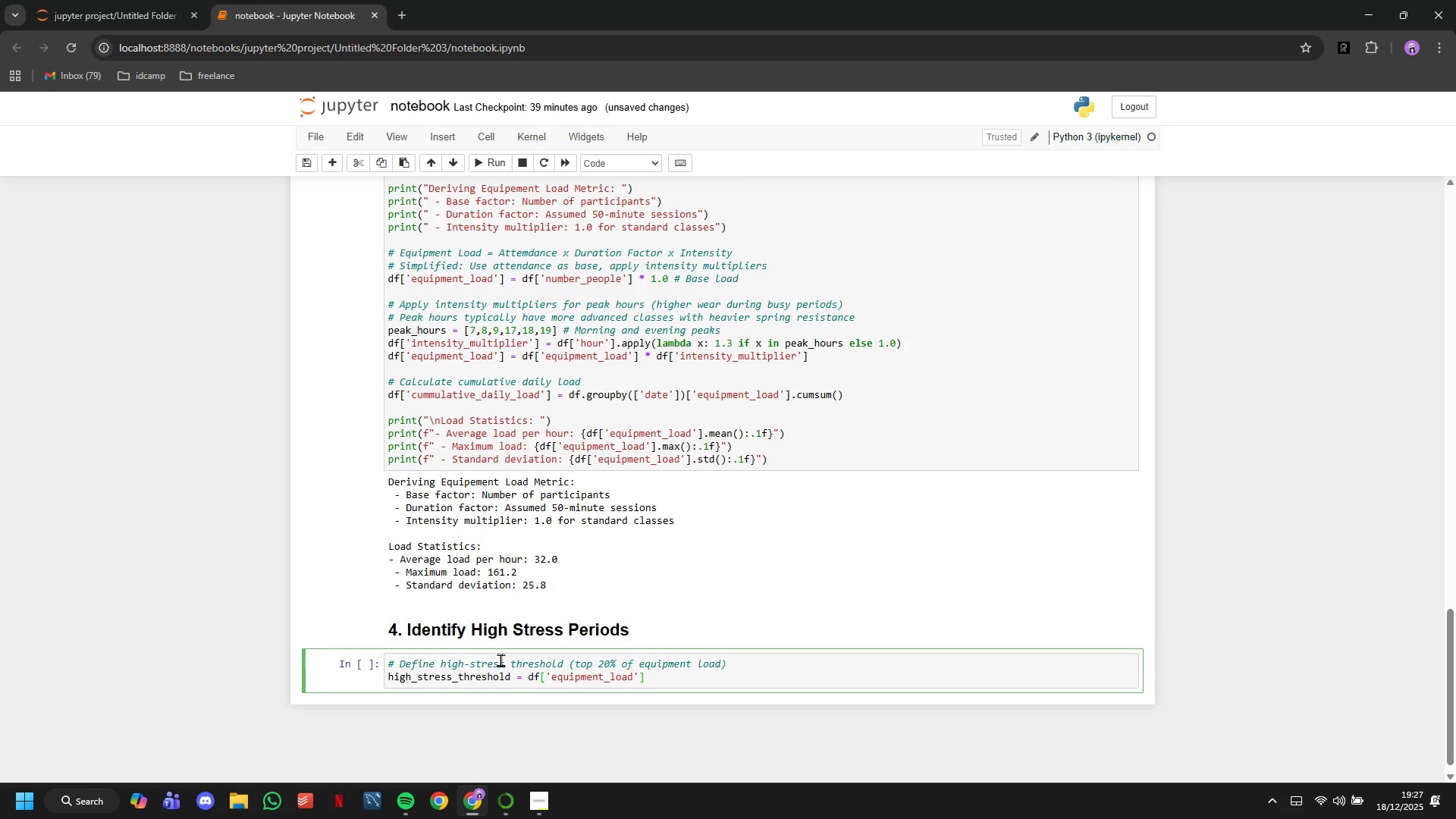 
key(ArrowRight)
 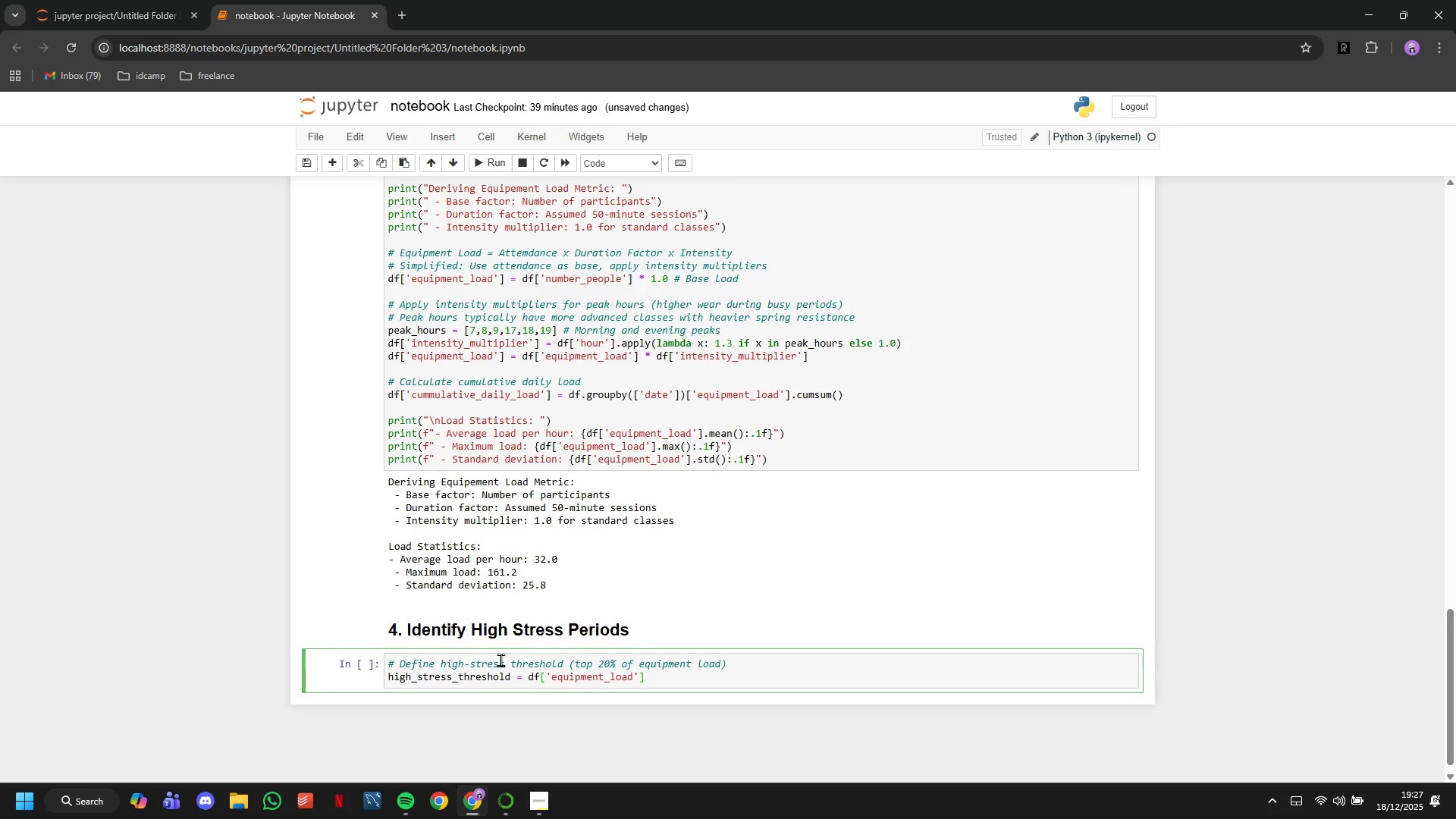 
type(.quantile(0.80)
 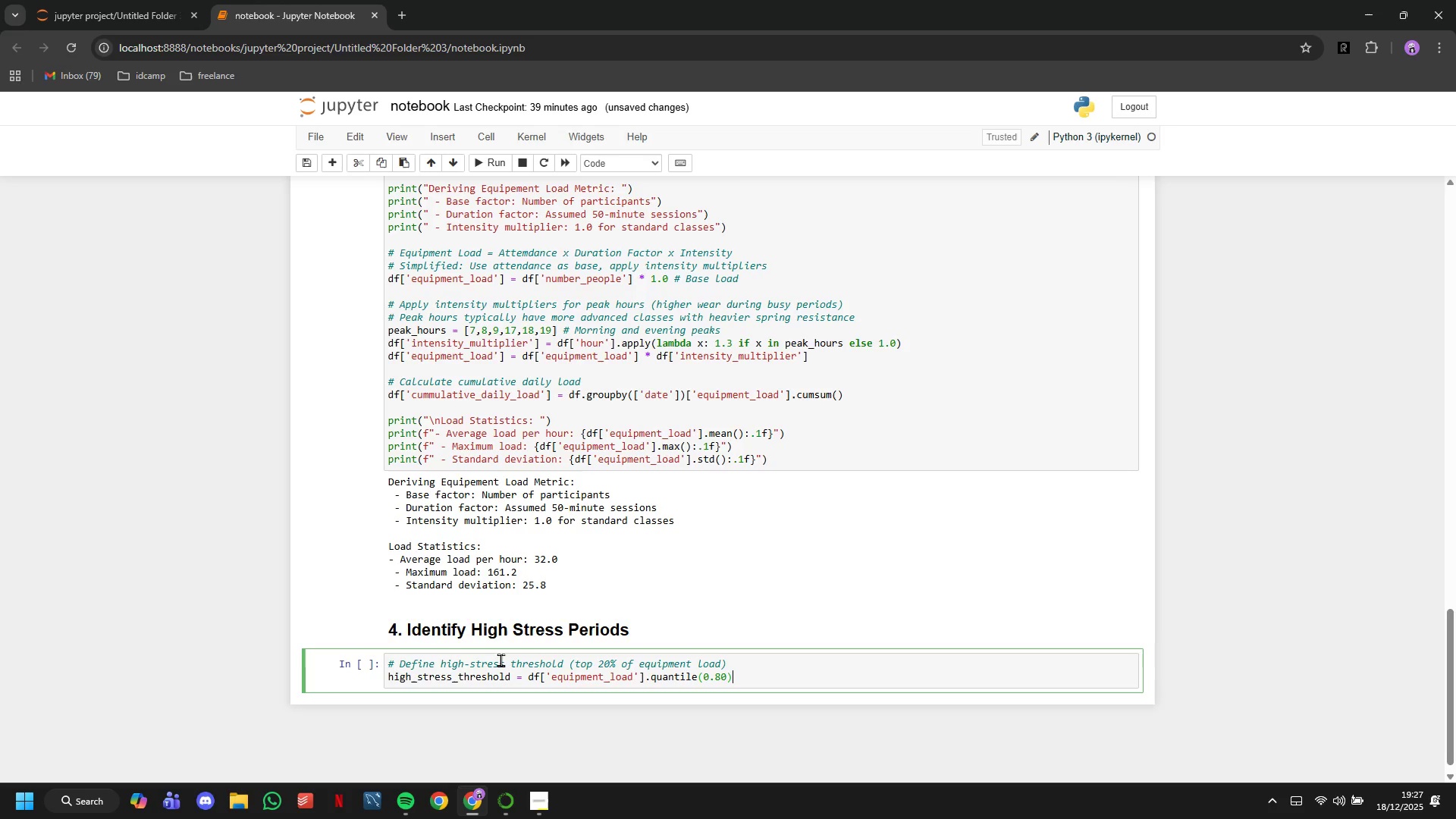 
 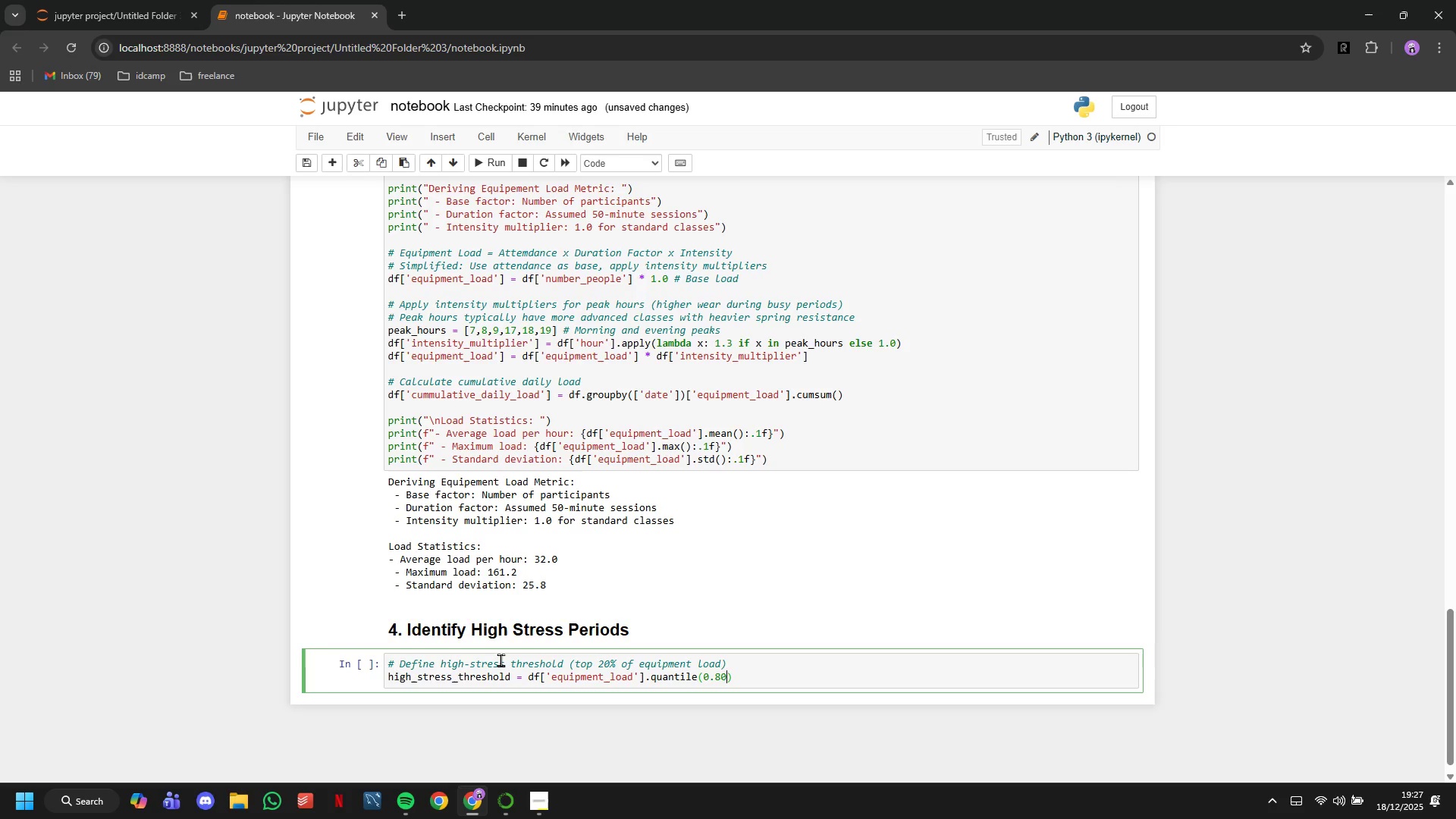 
key(ArrowRight)
 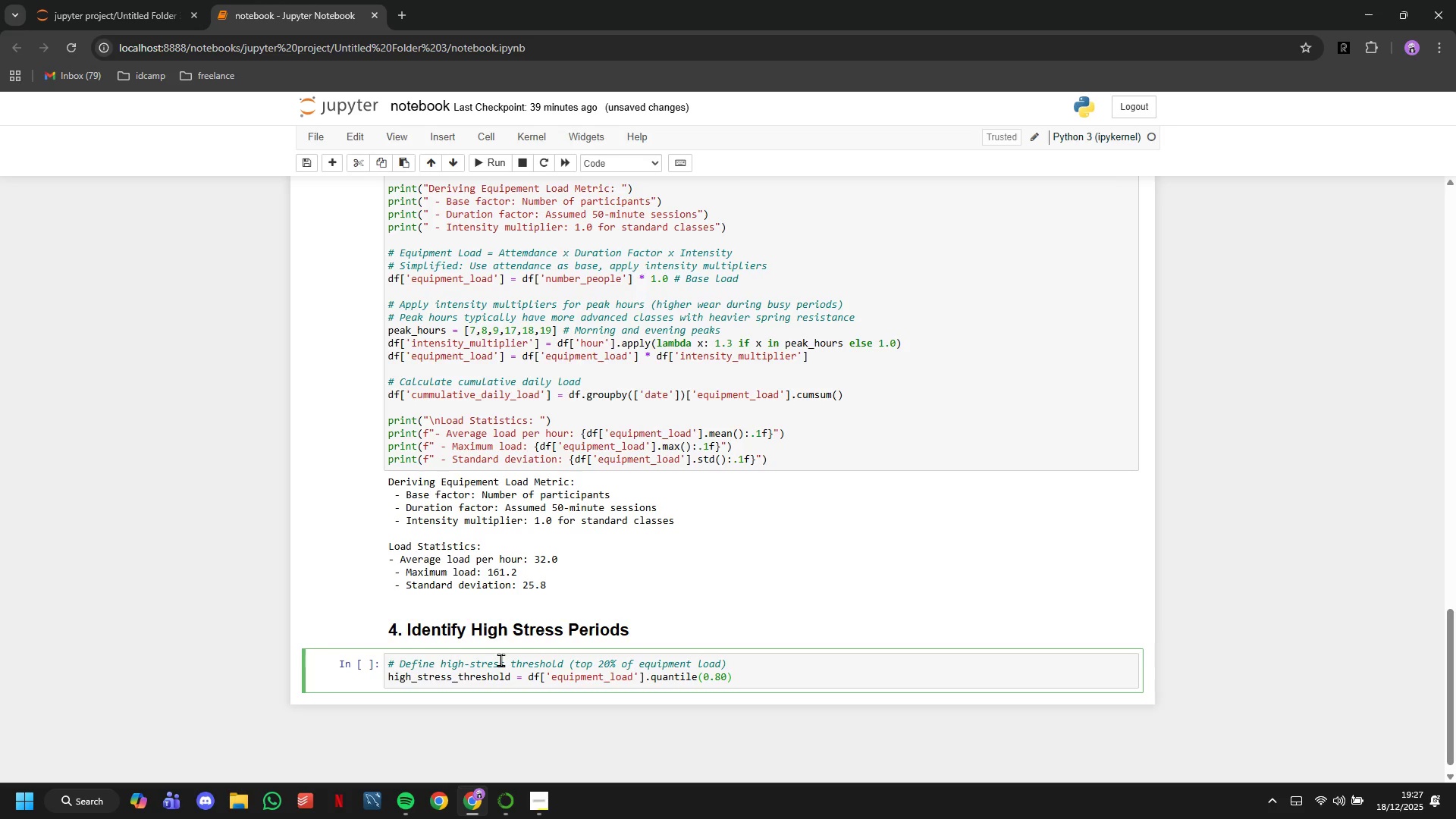 
key(Enter)
 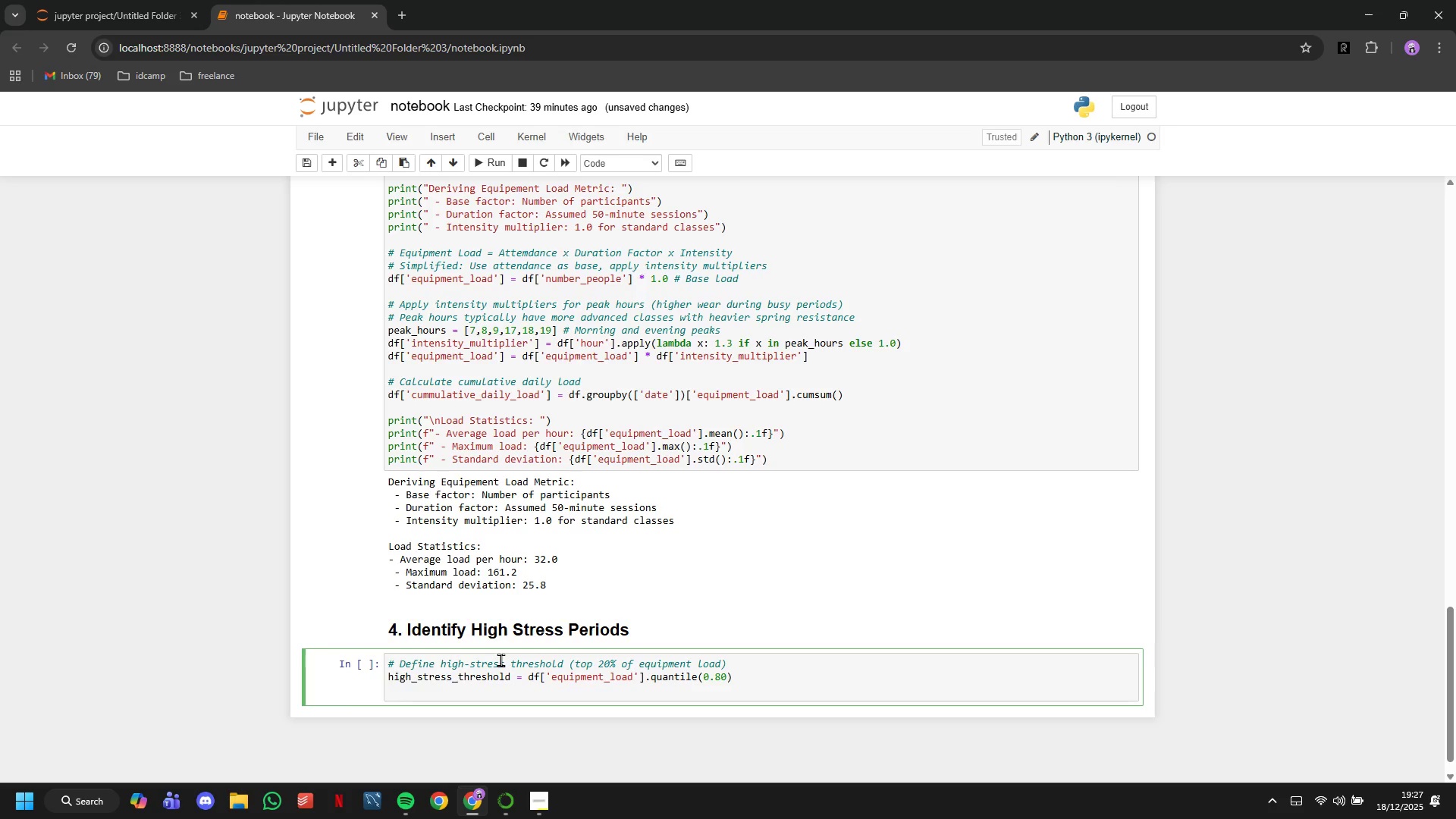 
type(df['is_high_stress)
 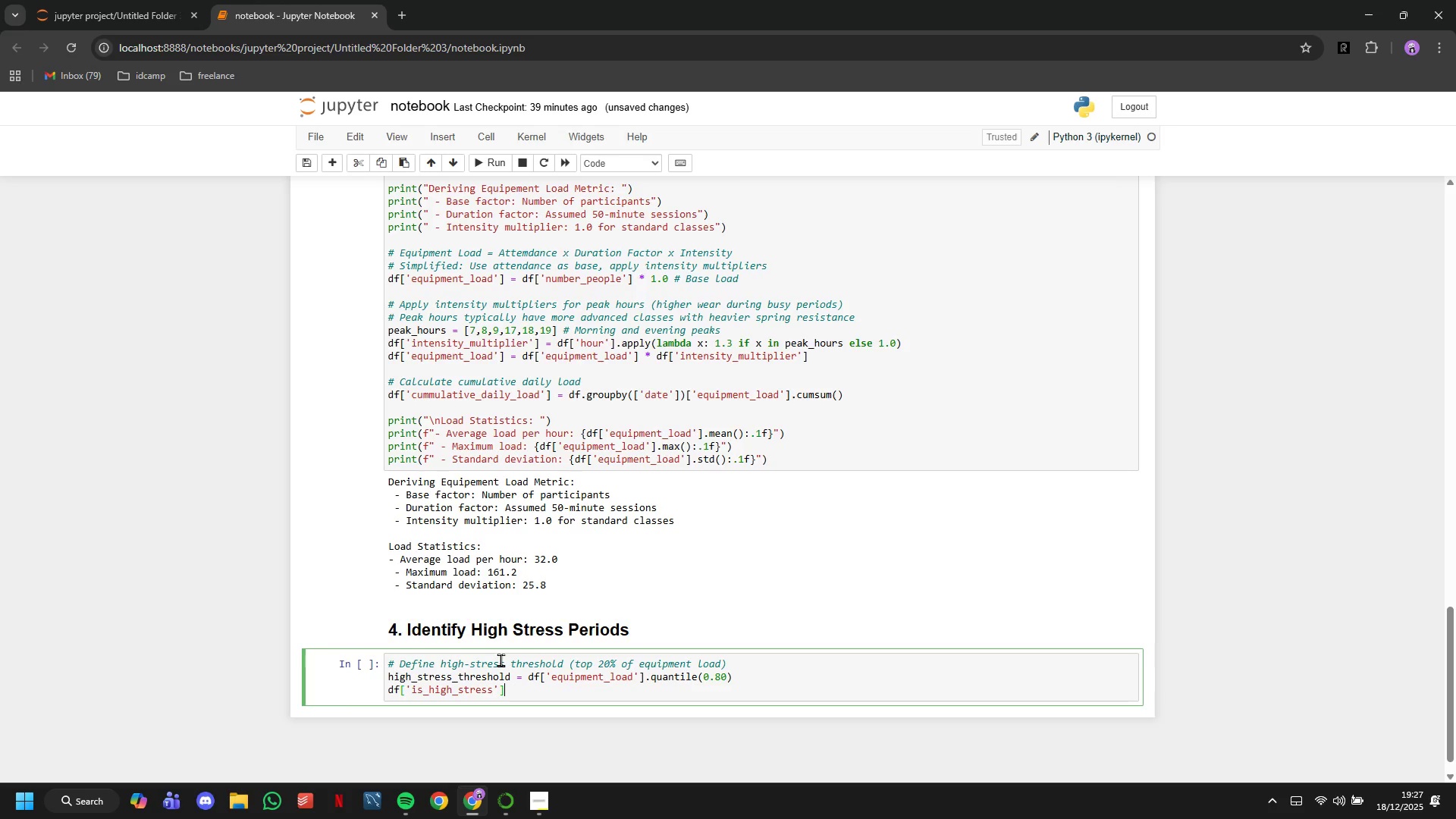 
 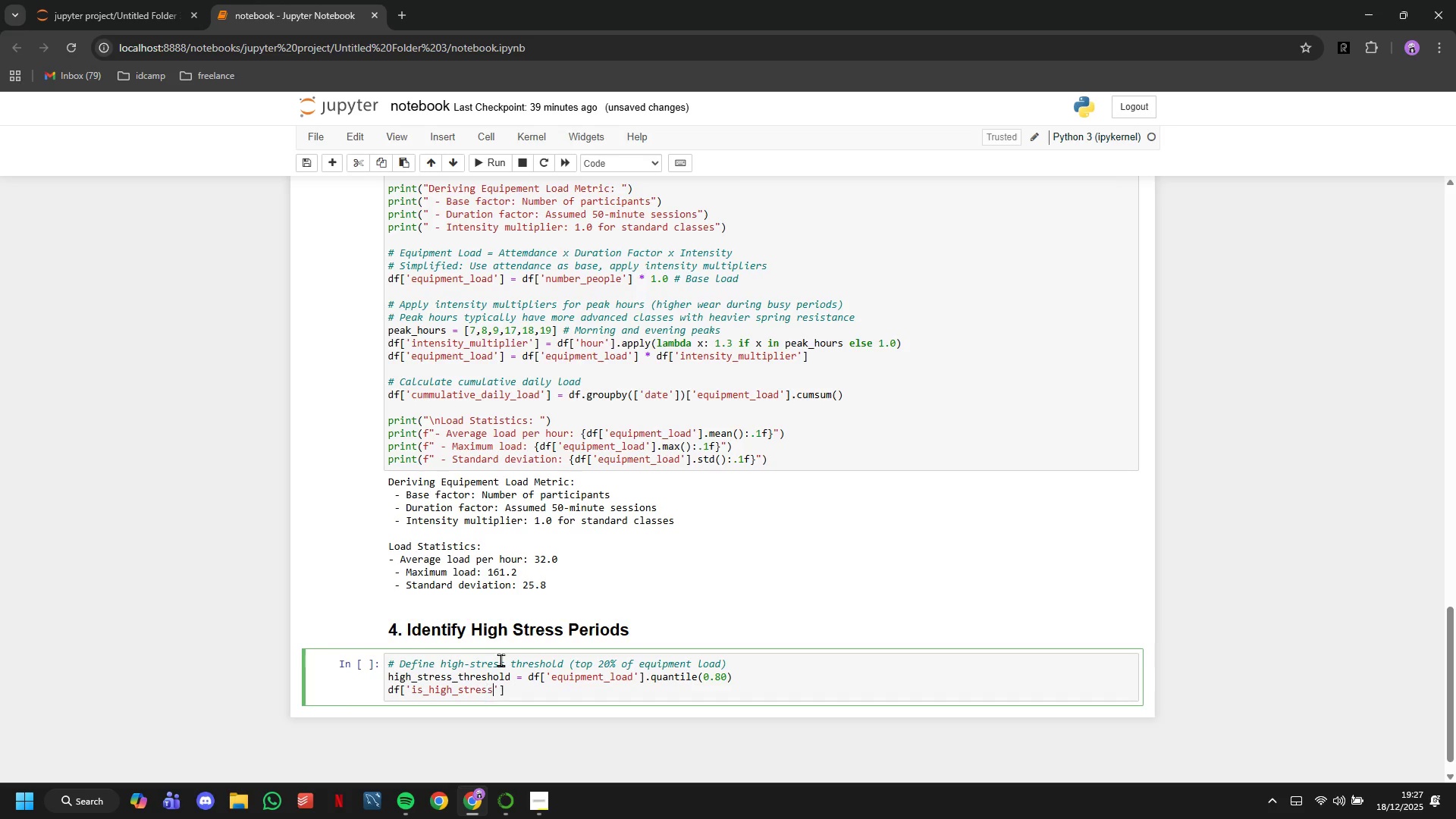 
key(ArrowRight)
 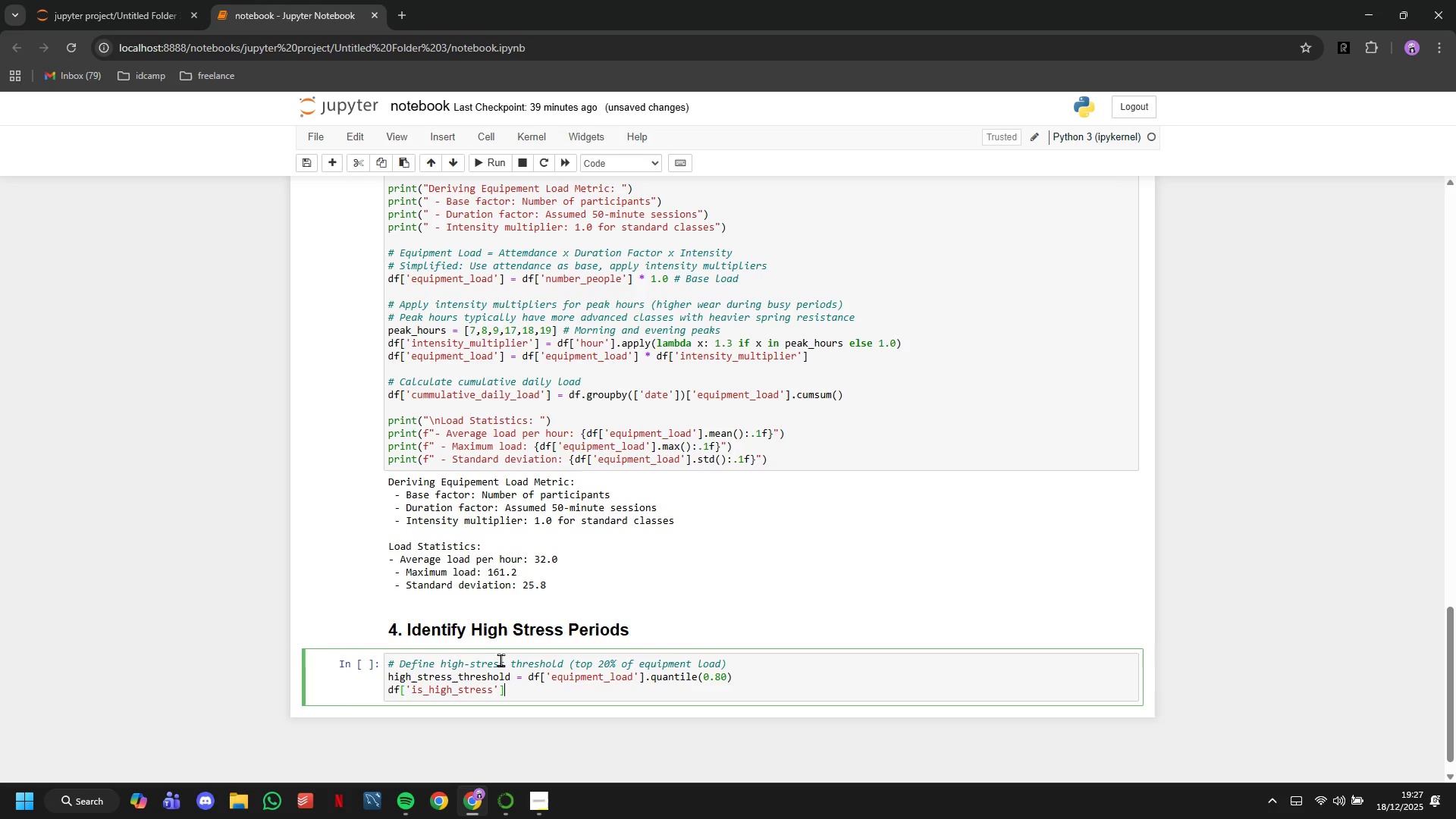 
key(ArrowRight)
 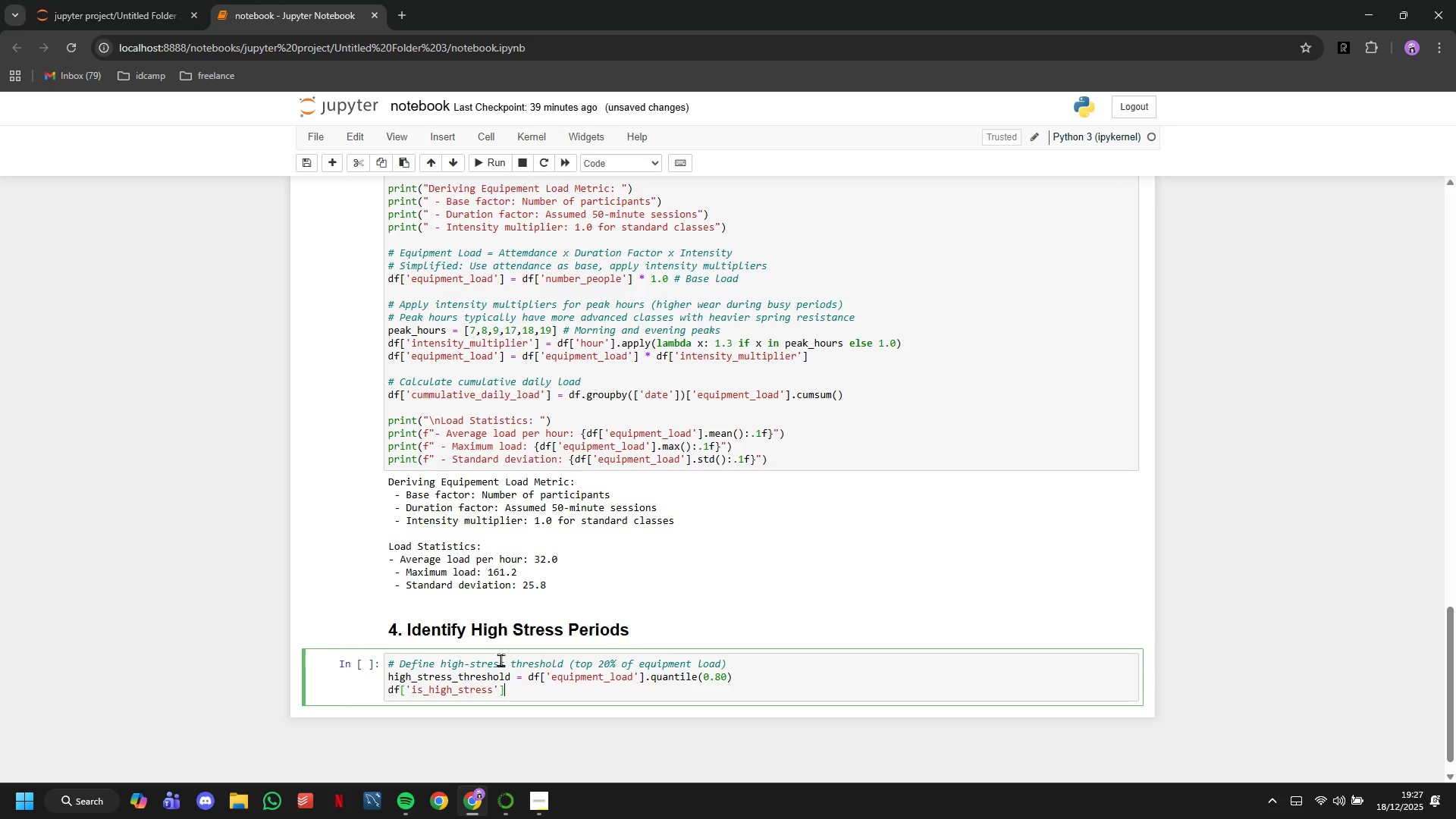 
type( = df['equipment_load)
 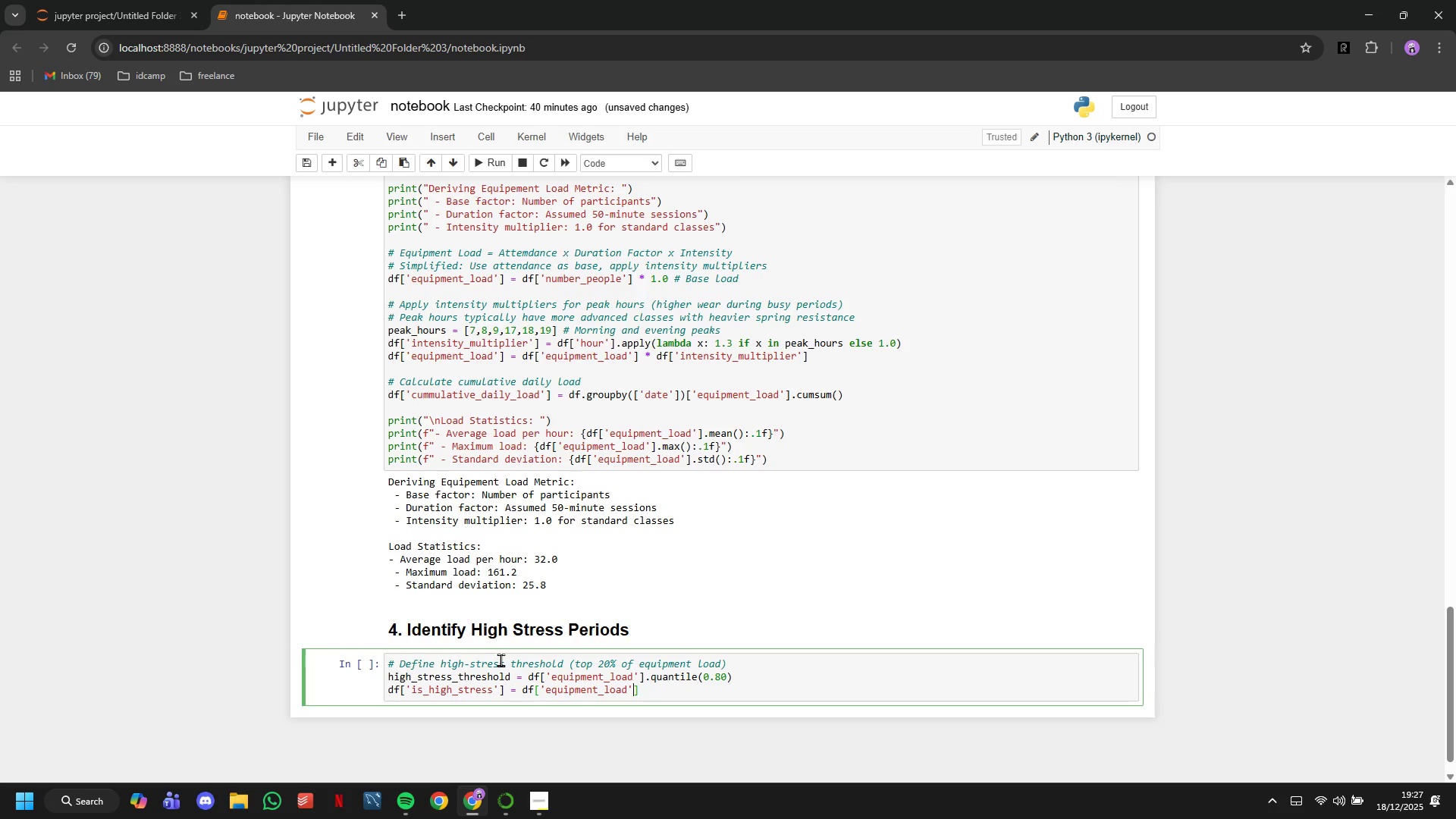 
 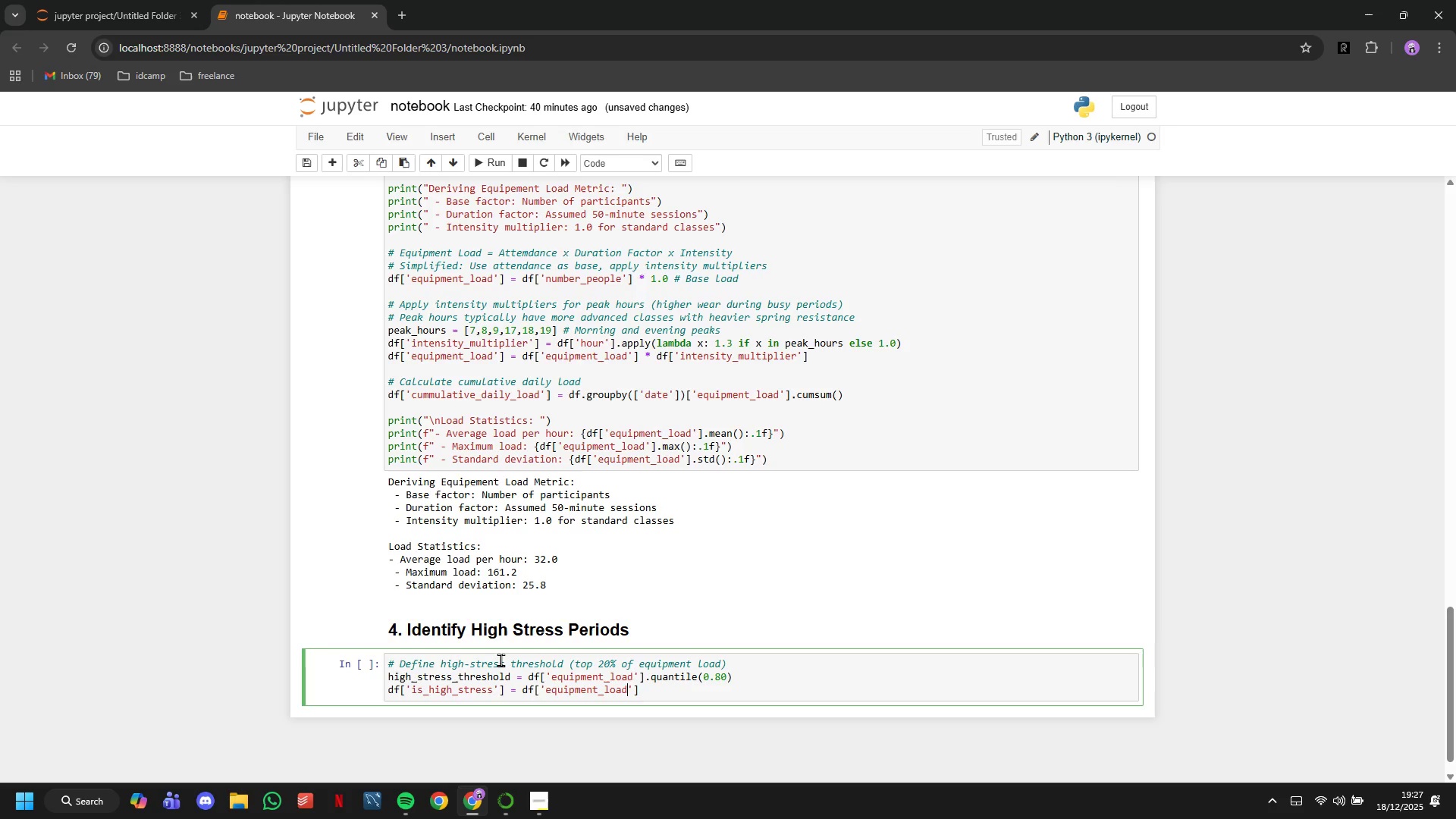 
key(ArrowRight)
 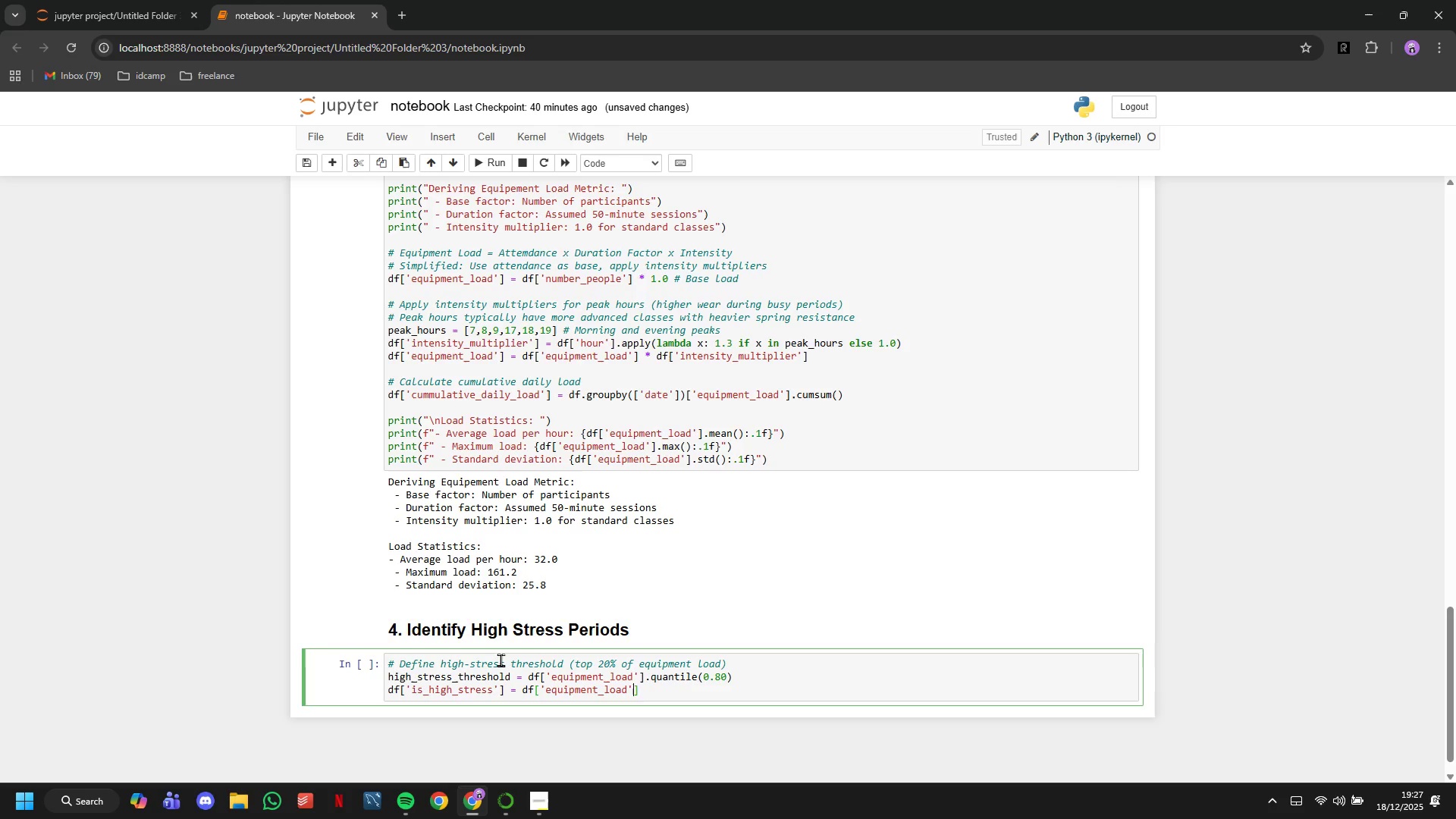 
key(ArrowRight)
 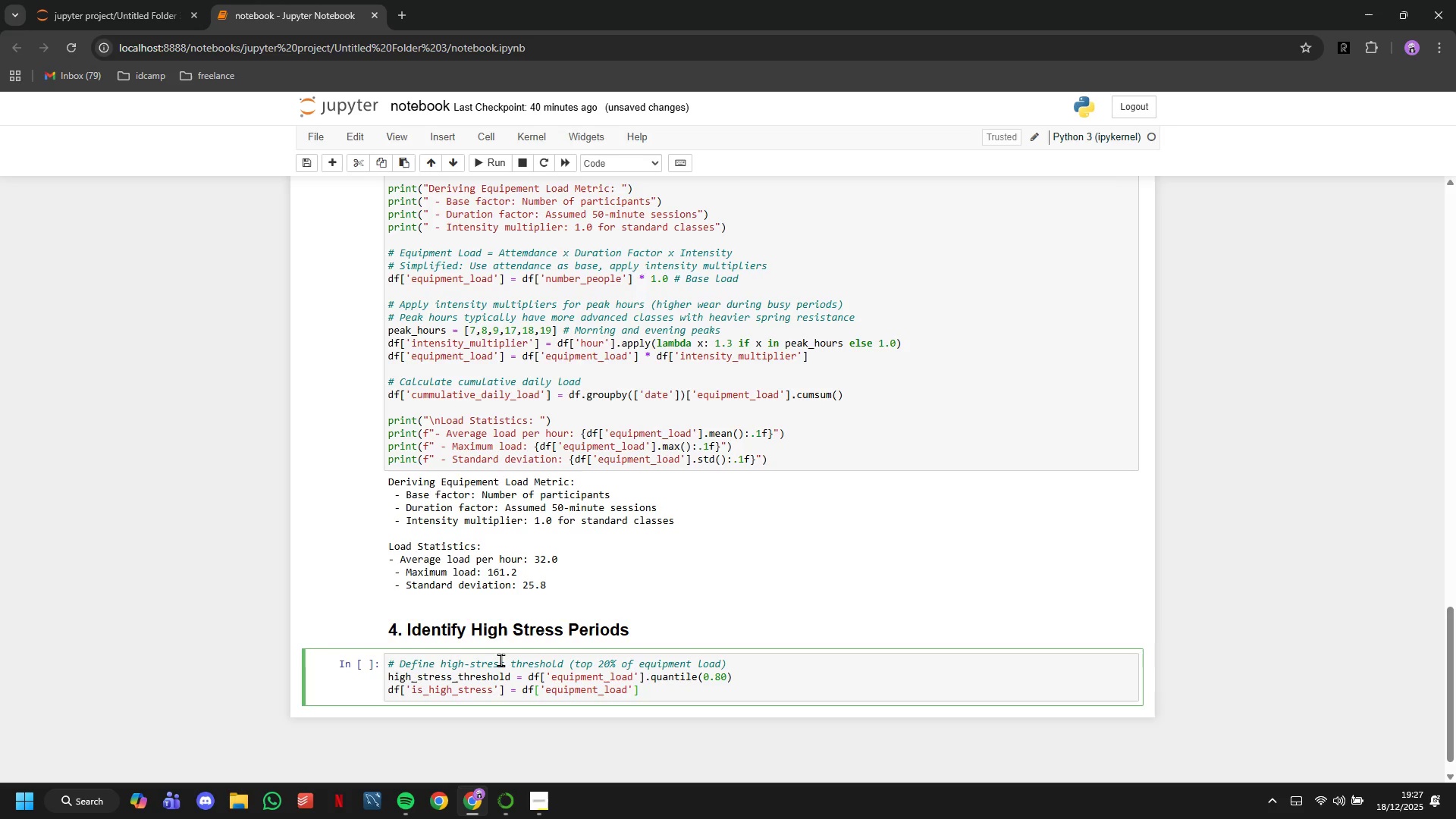 
key(Shift+Period)
 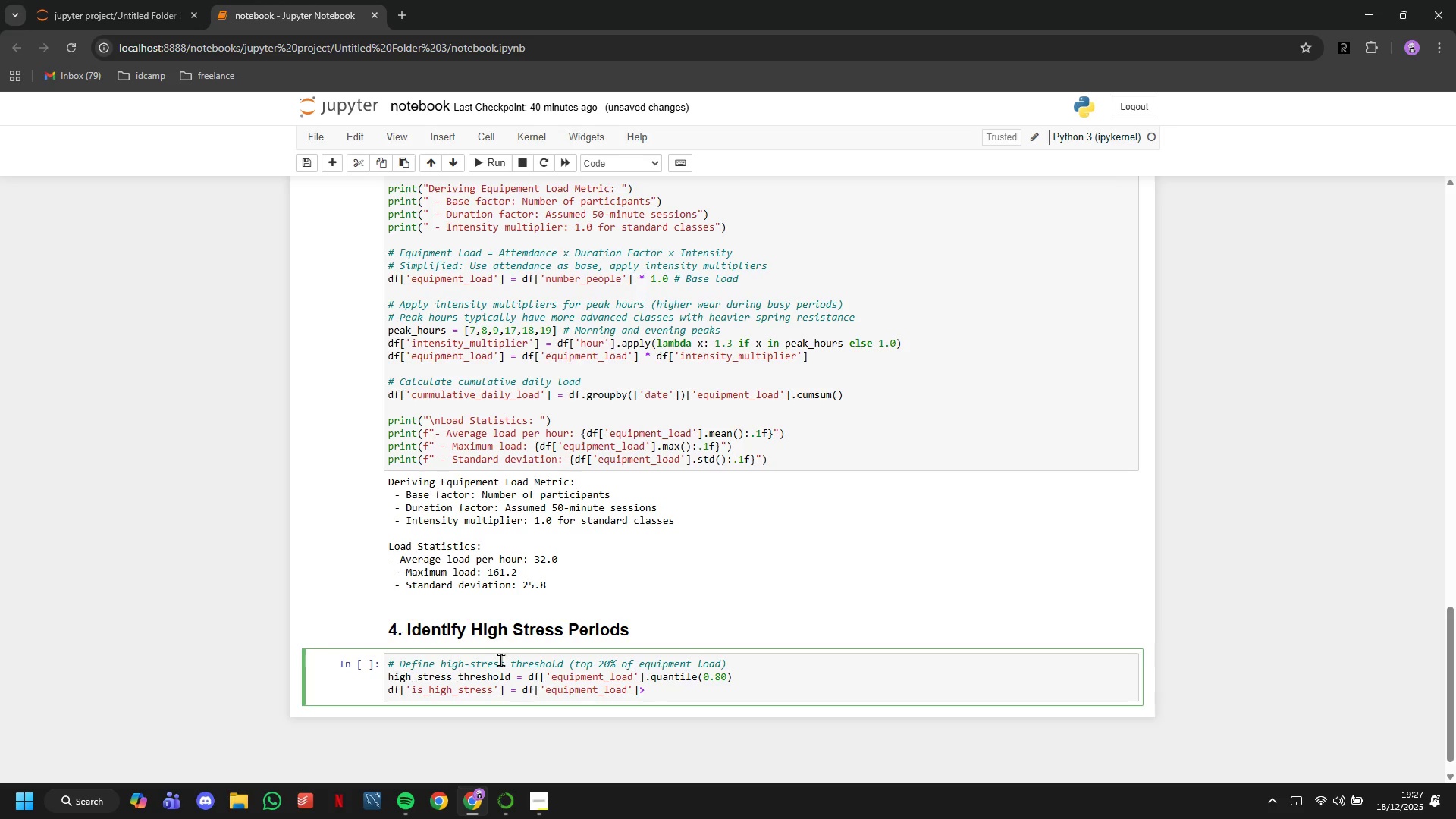 
key(Equal)
 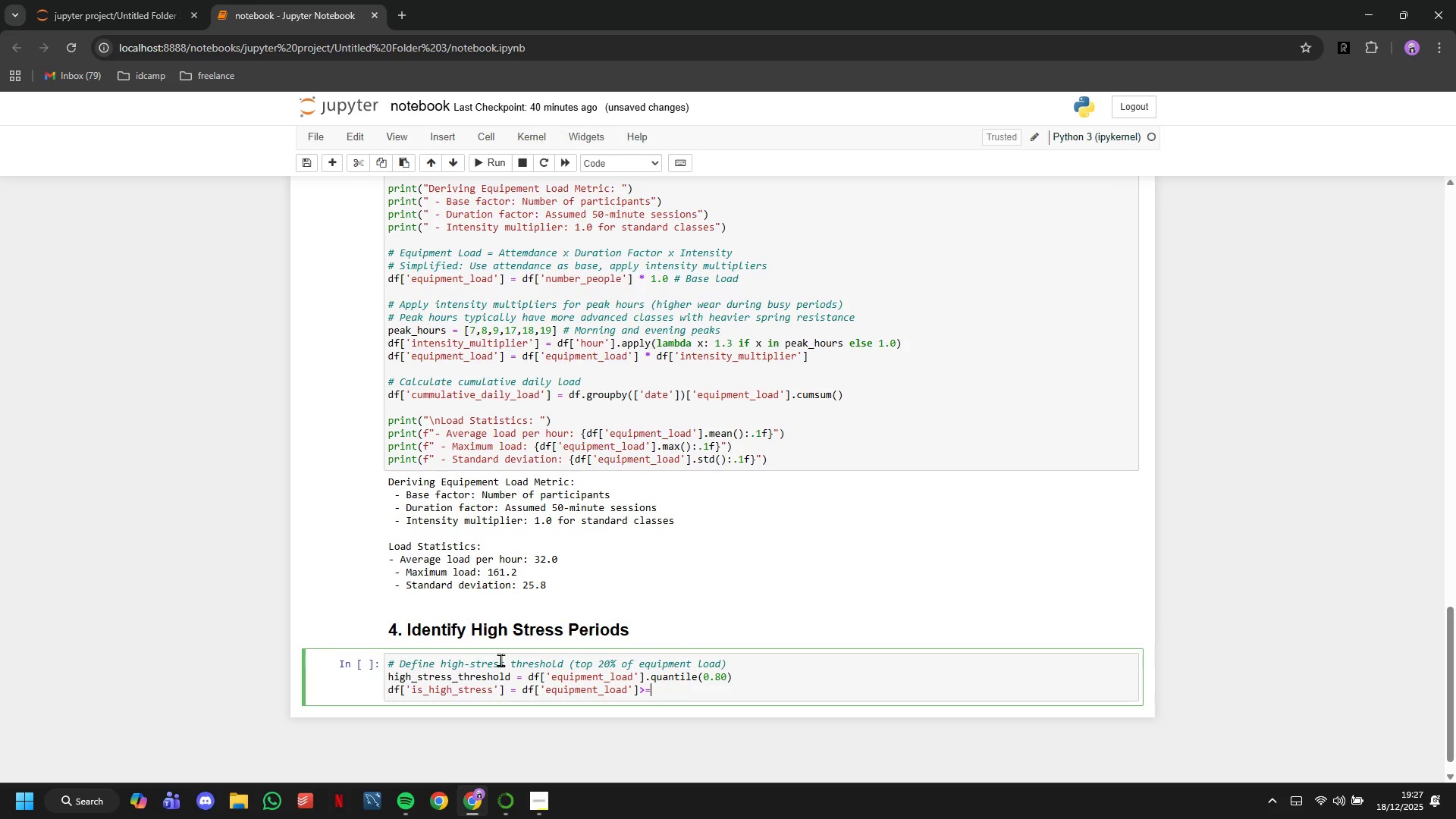 
key(Space)
 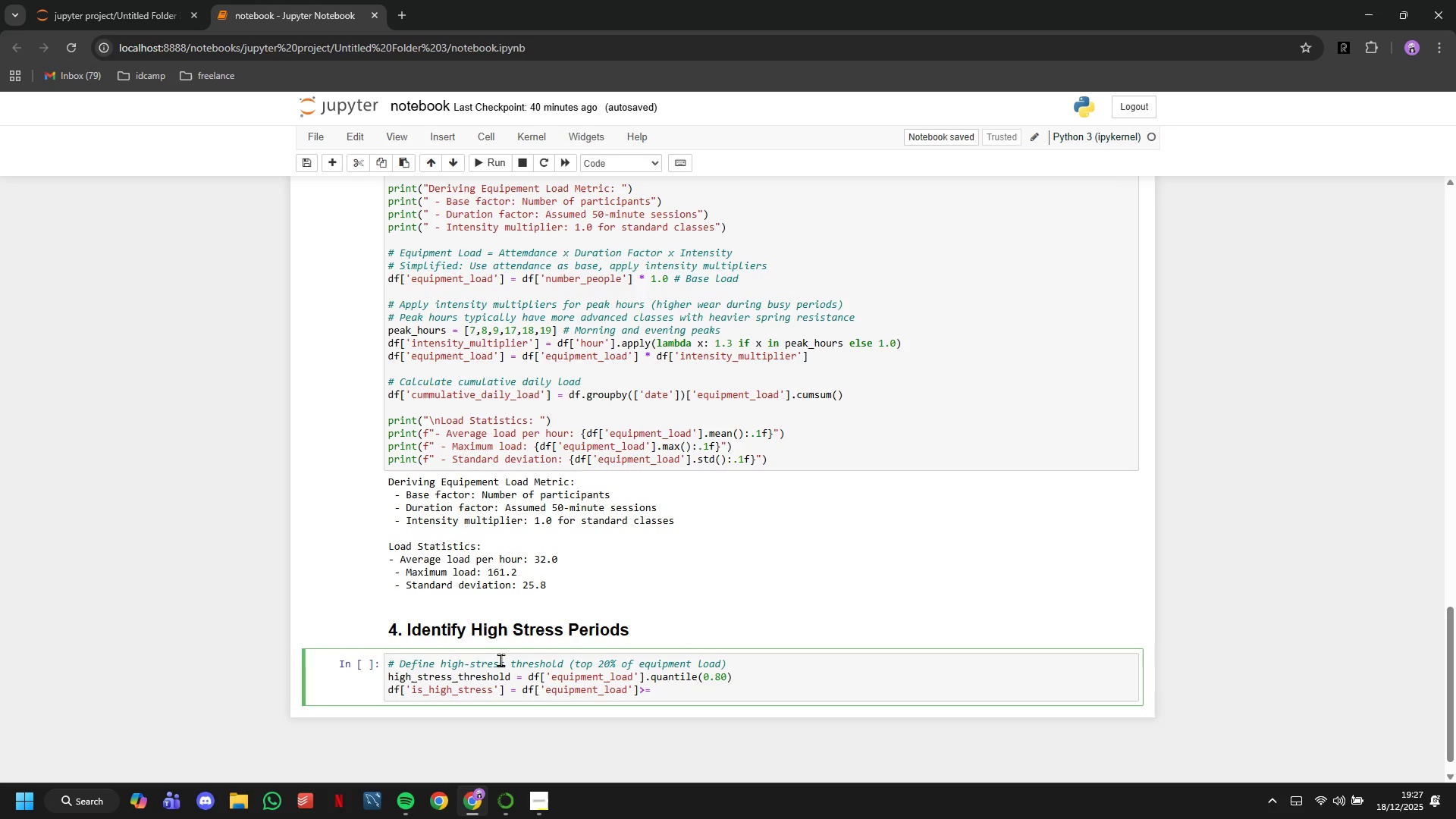 
type(high_stress_threshold)
 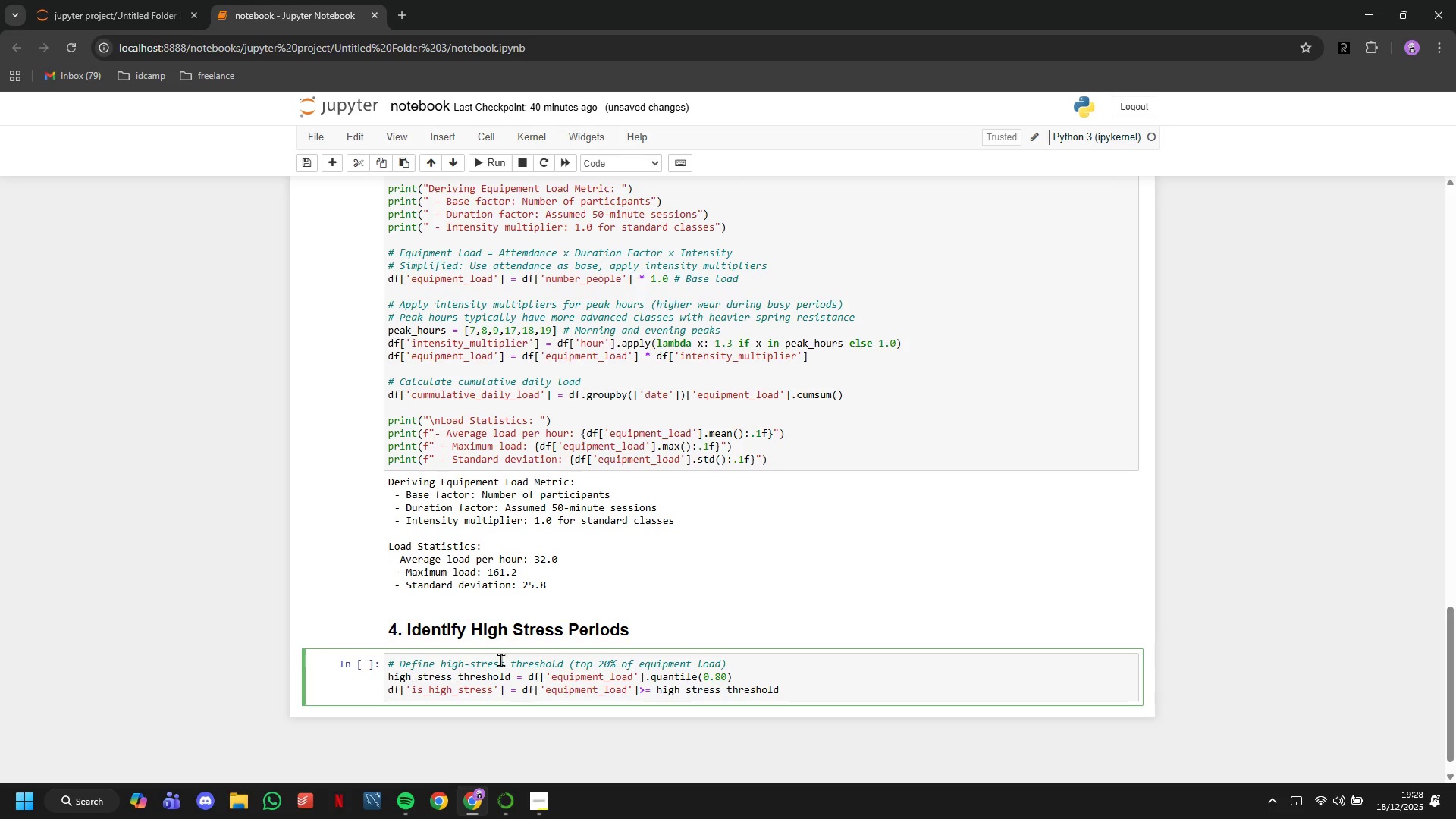 
scroll: coordinate [517, 651], scroll_direction: down, amount: 3.0
 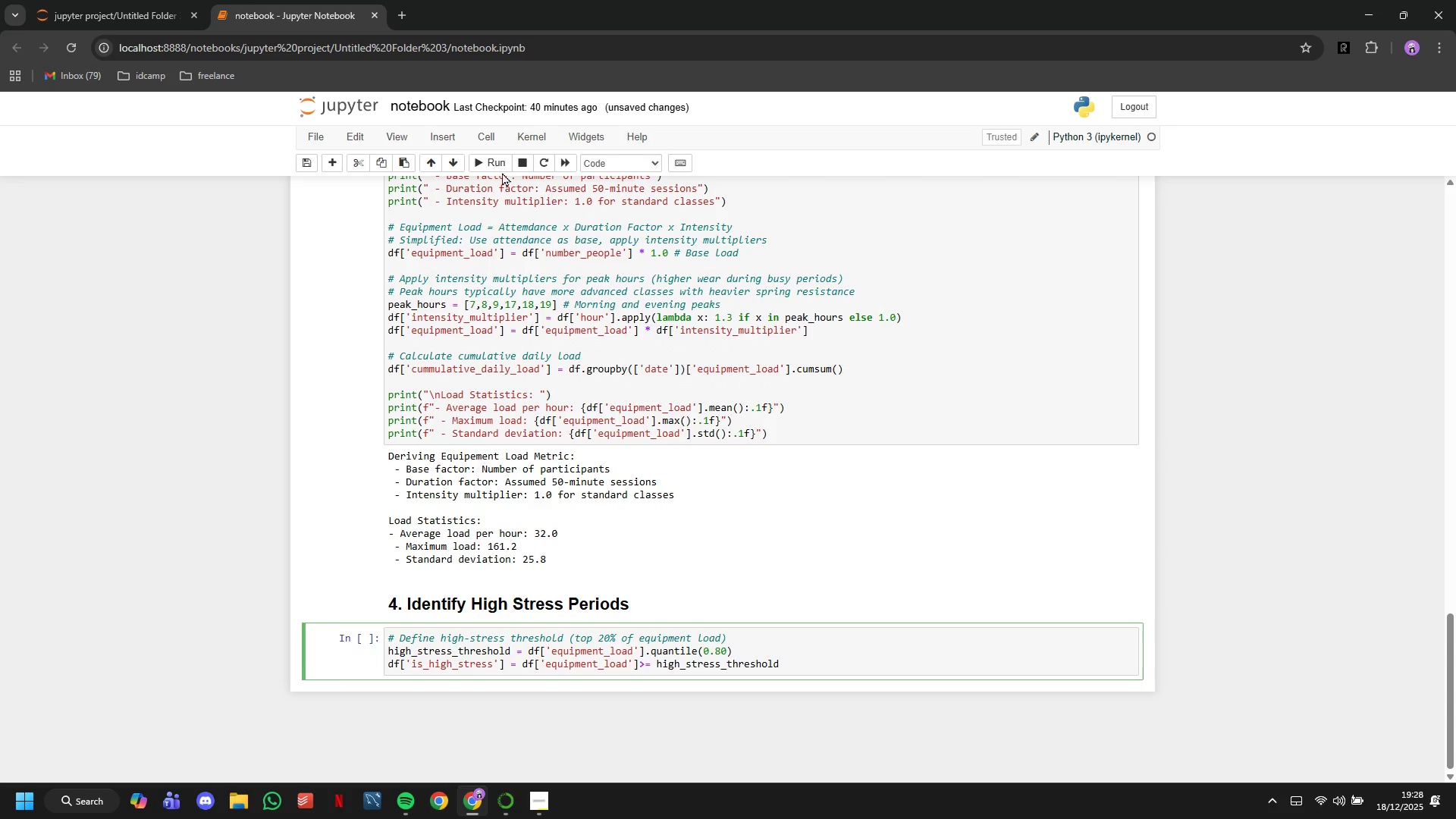 
left_click([488, 165])
 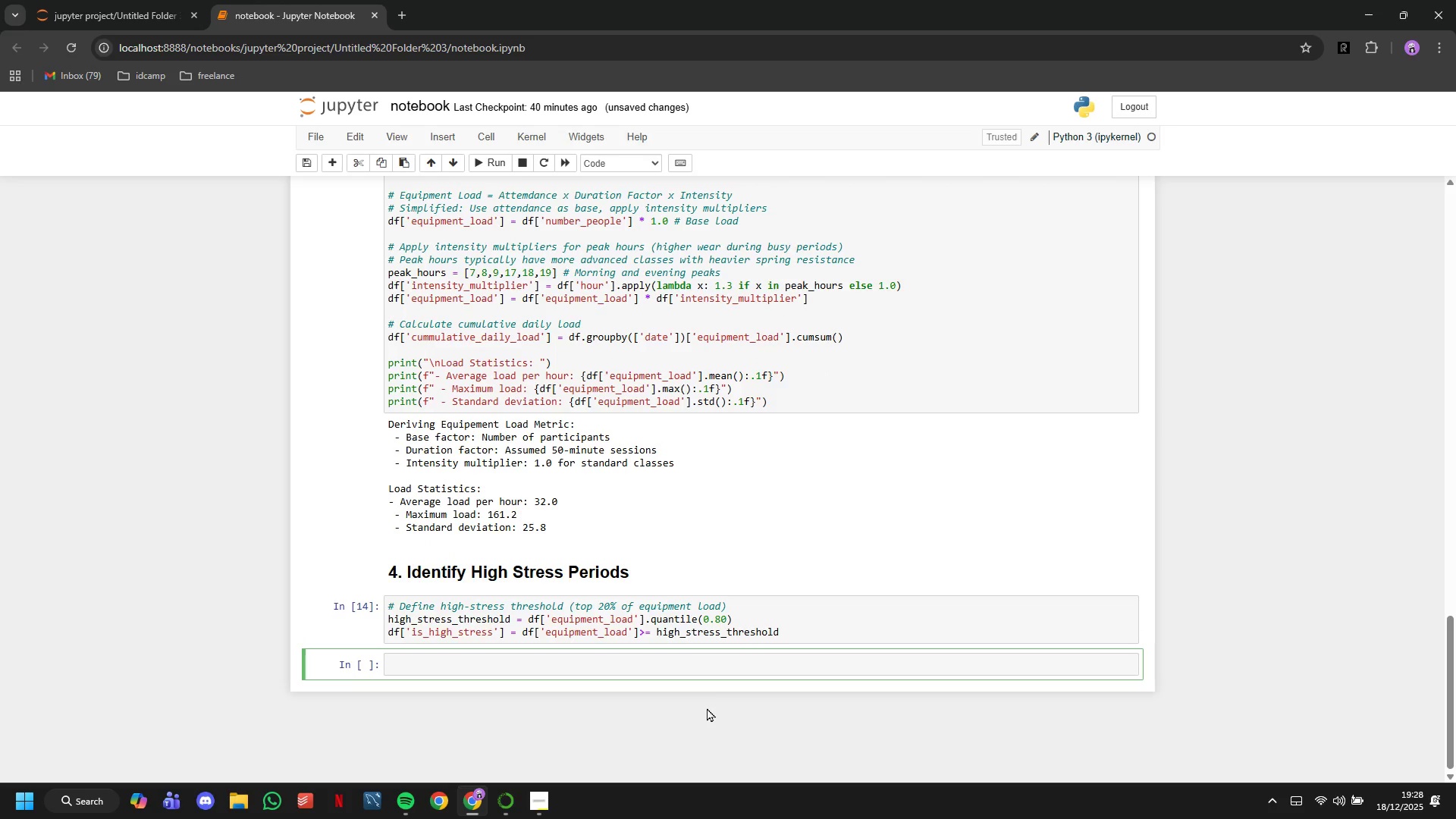 
left_click([832, 641])
 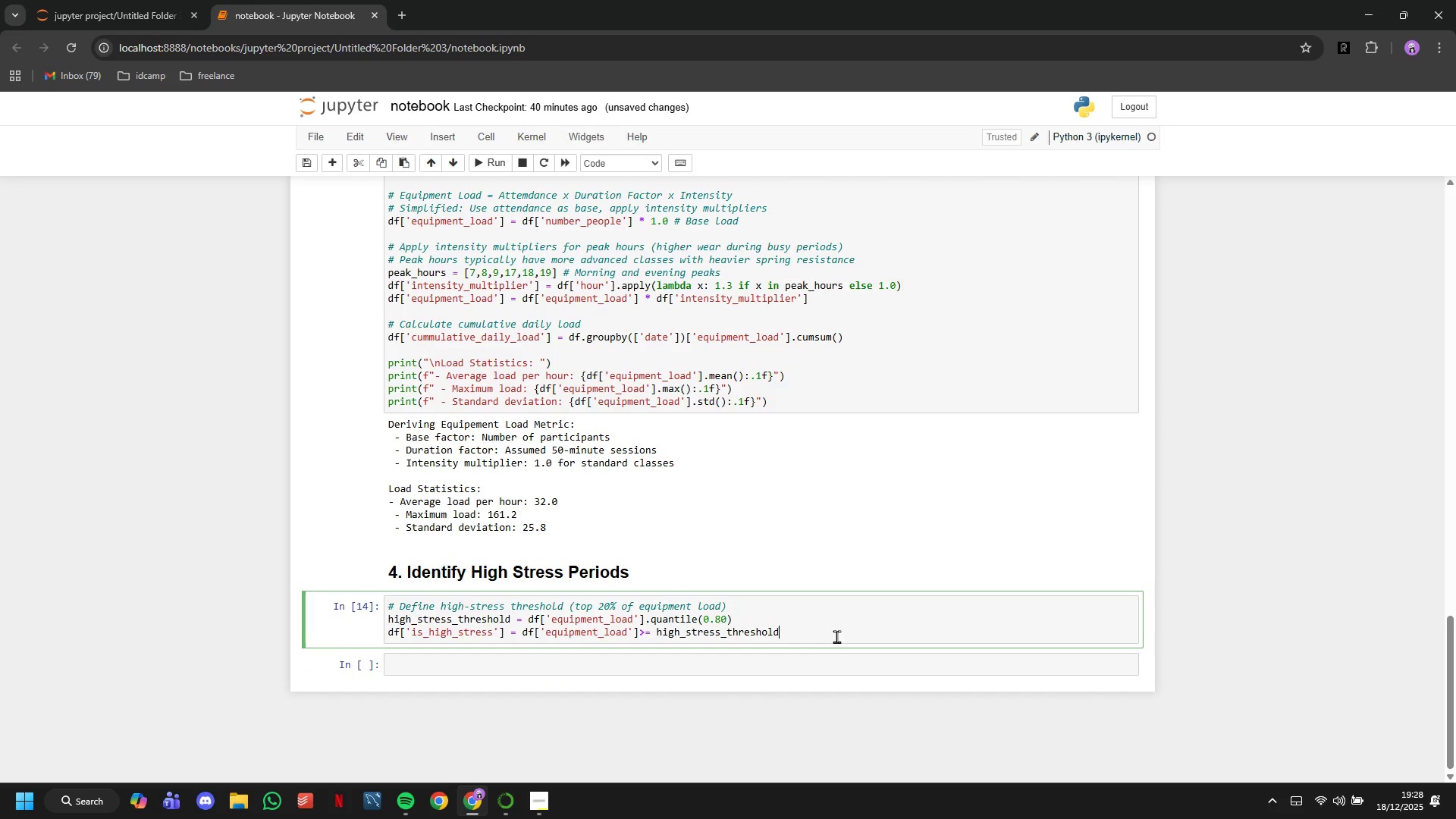 
key(Enter)
 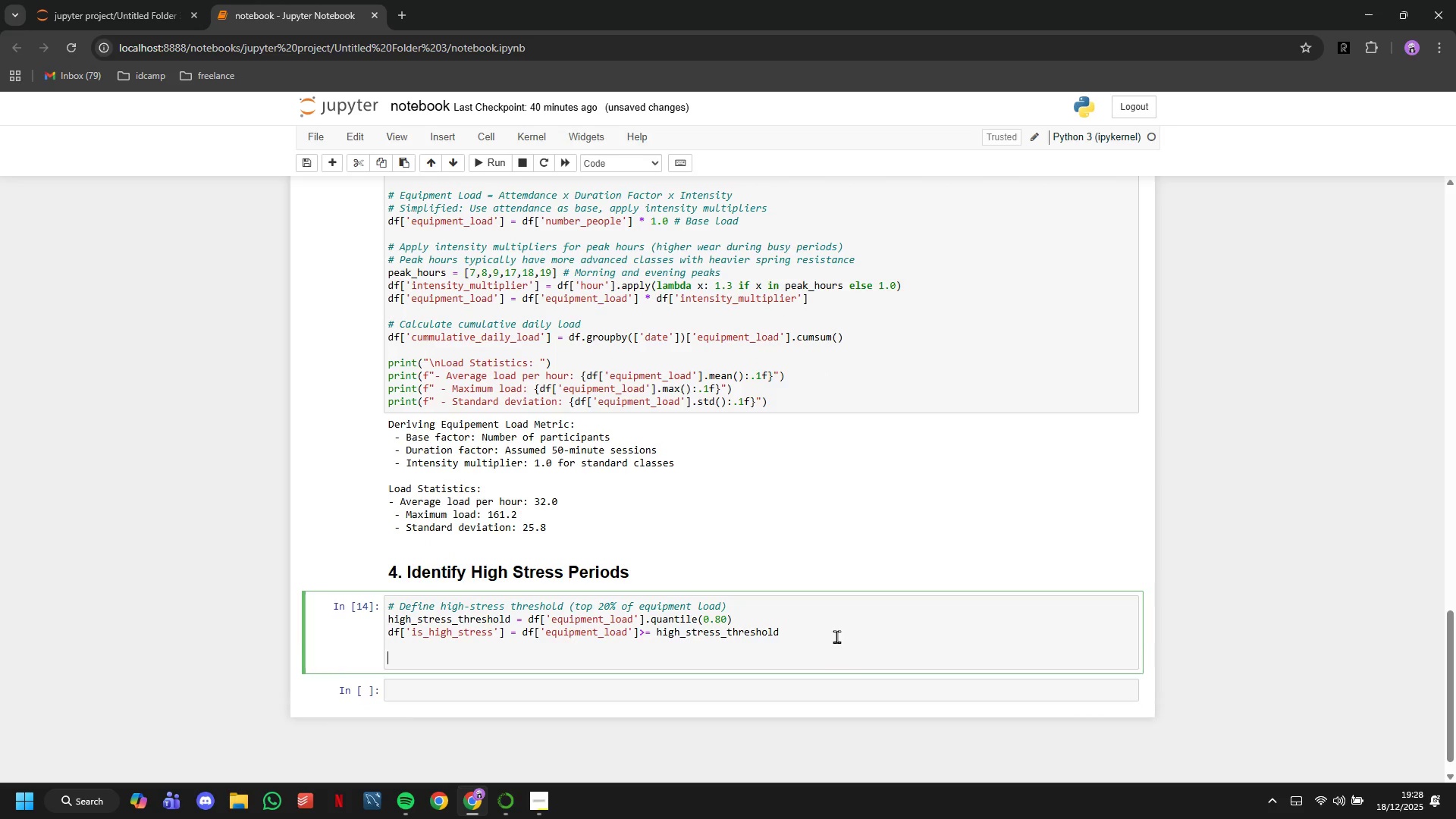 
key(Enter)
 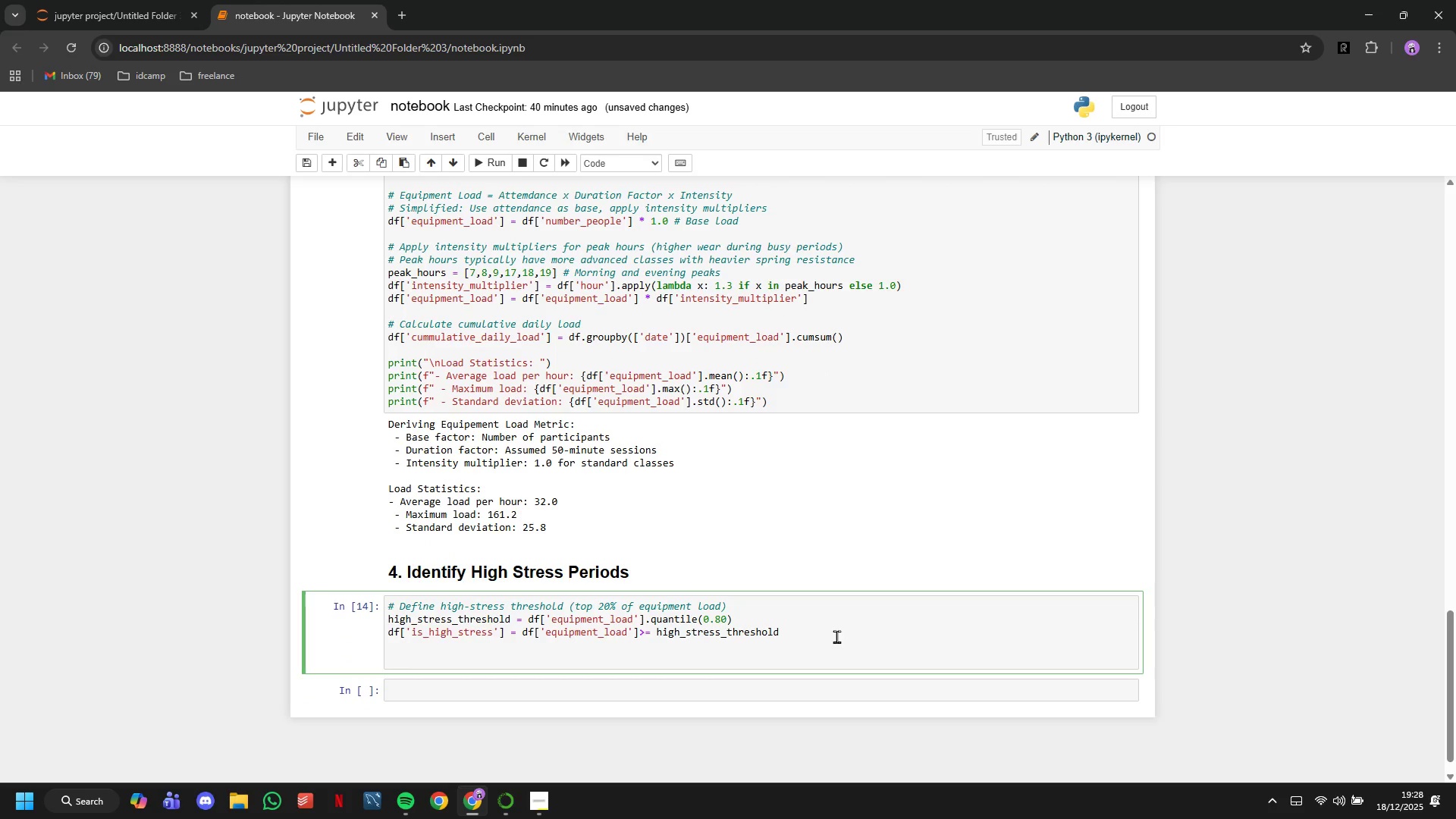 
type(print(f"")
 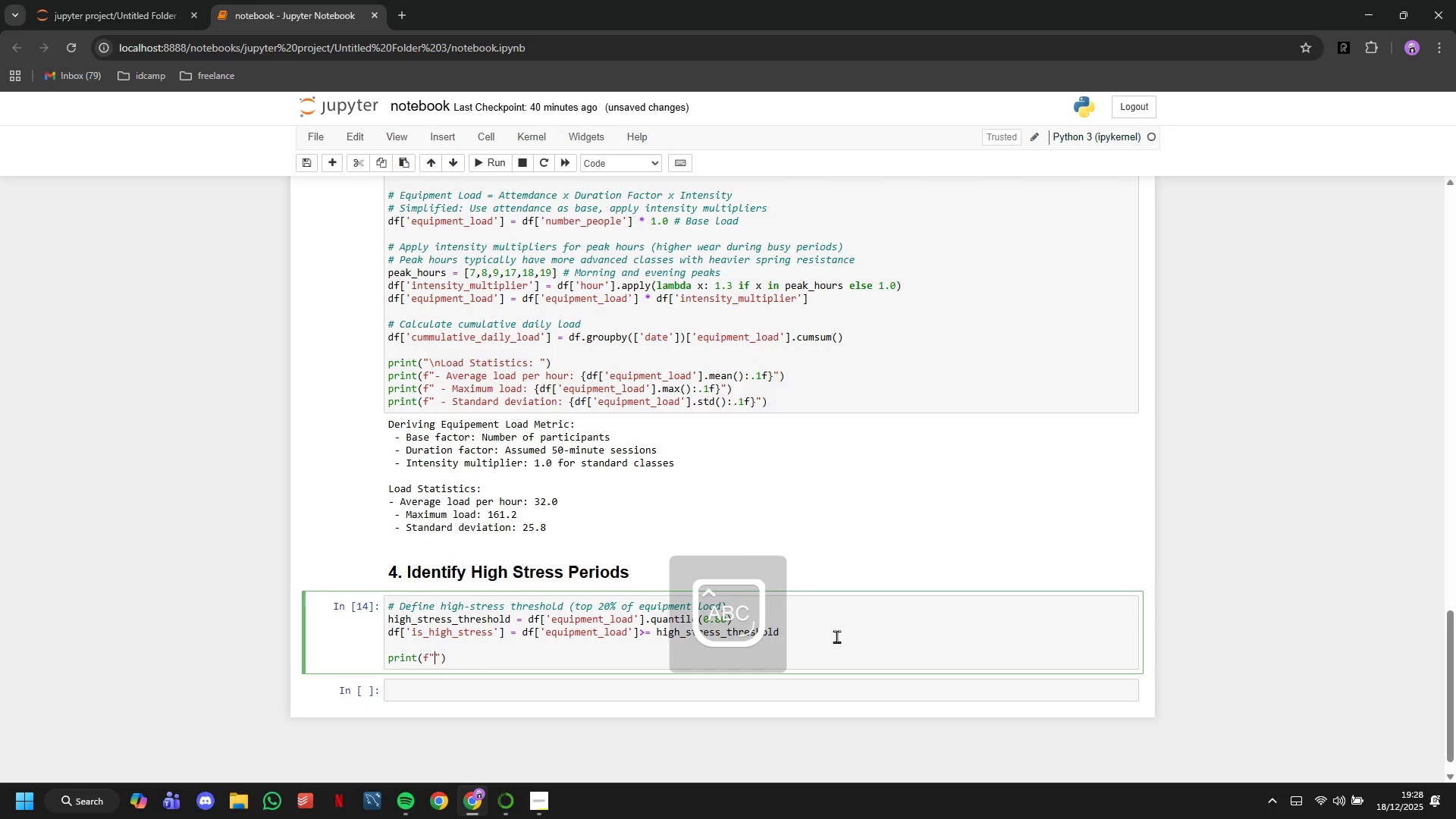 
 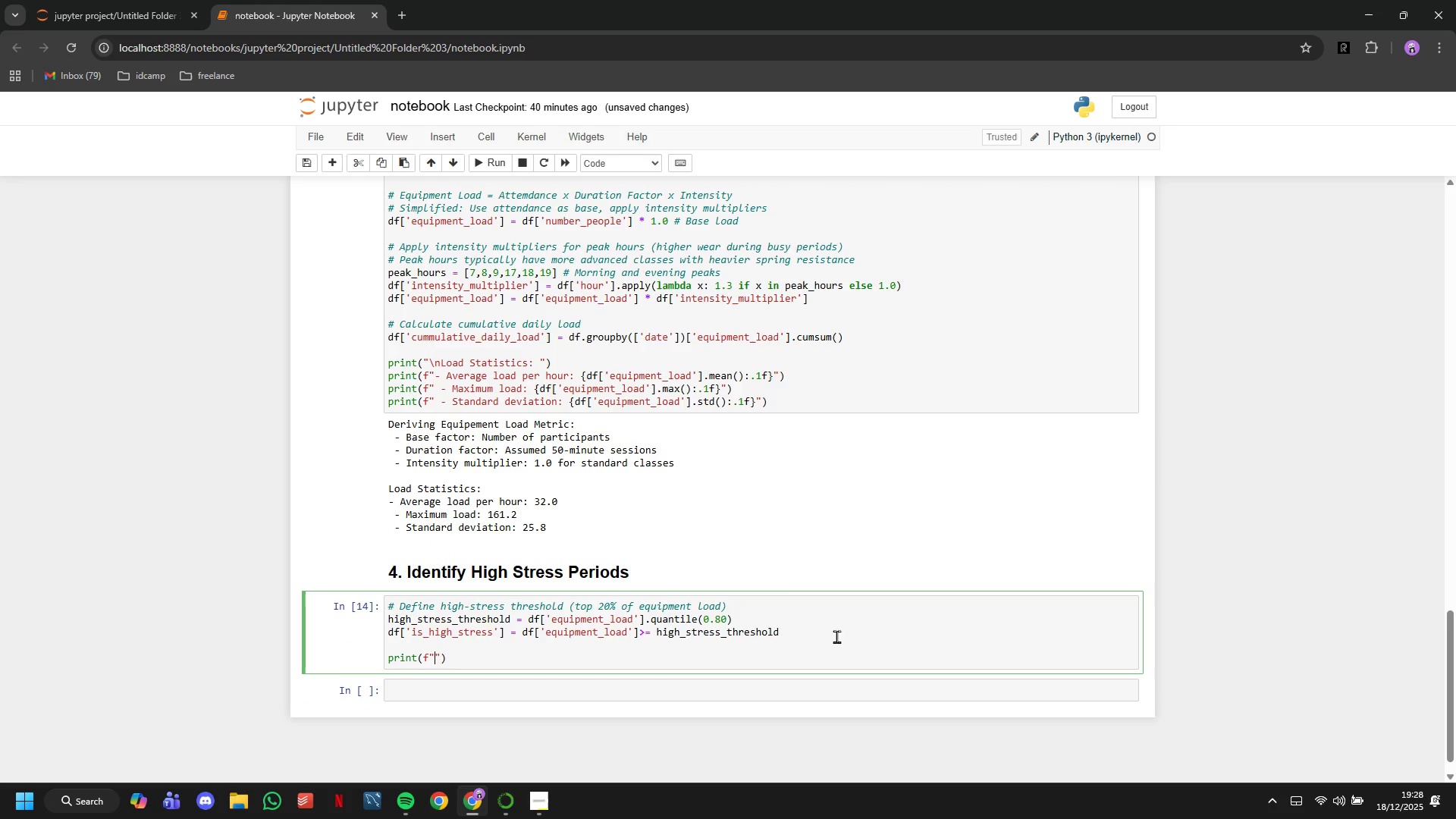 
key(ArrowLeft)
 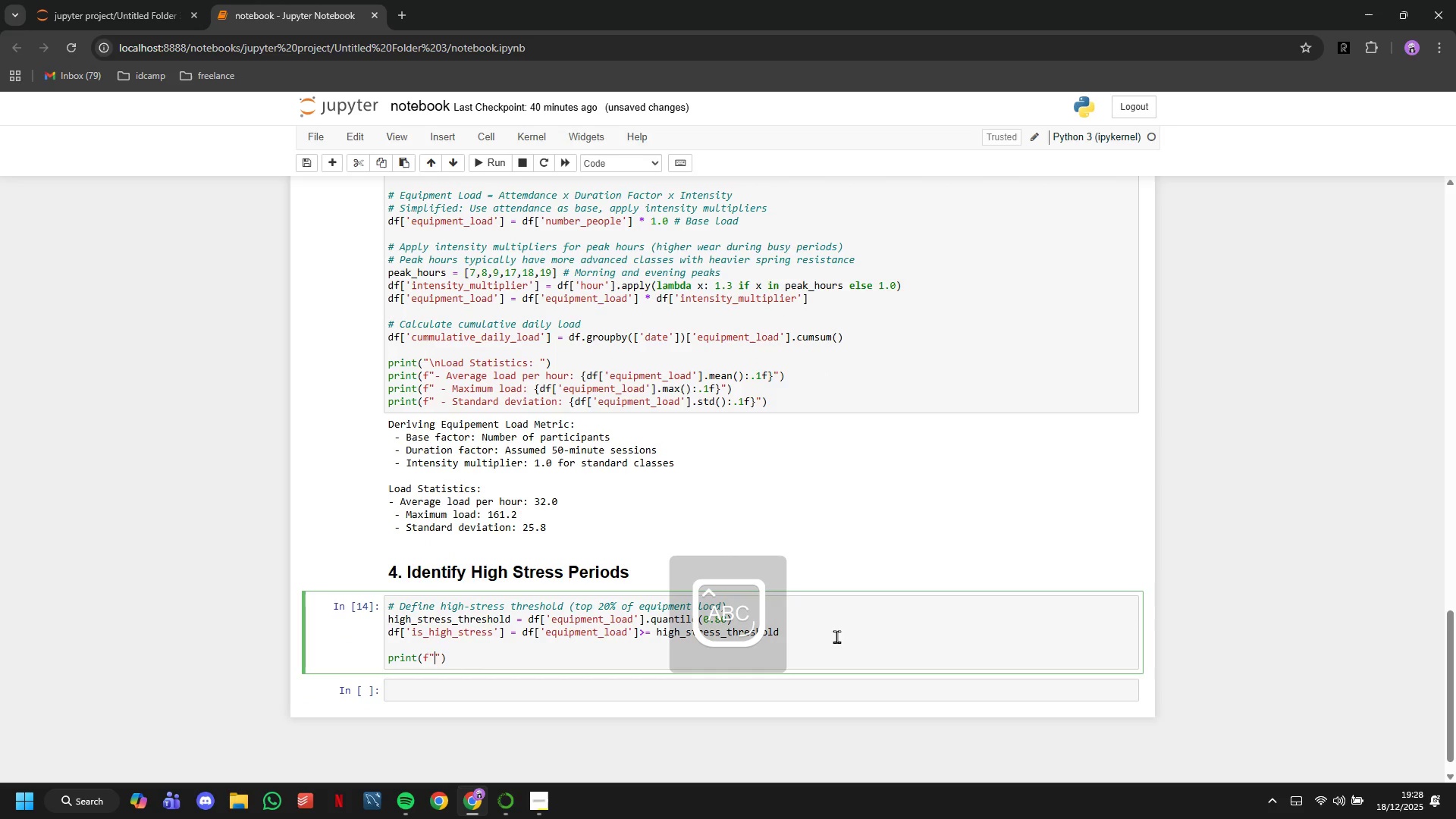 
type(High)
 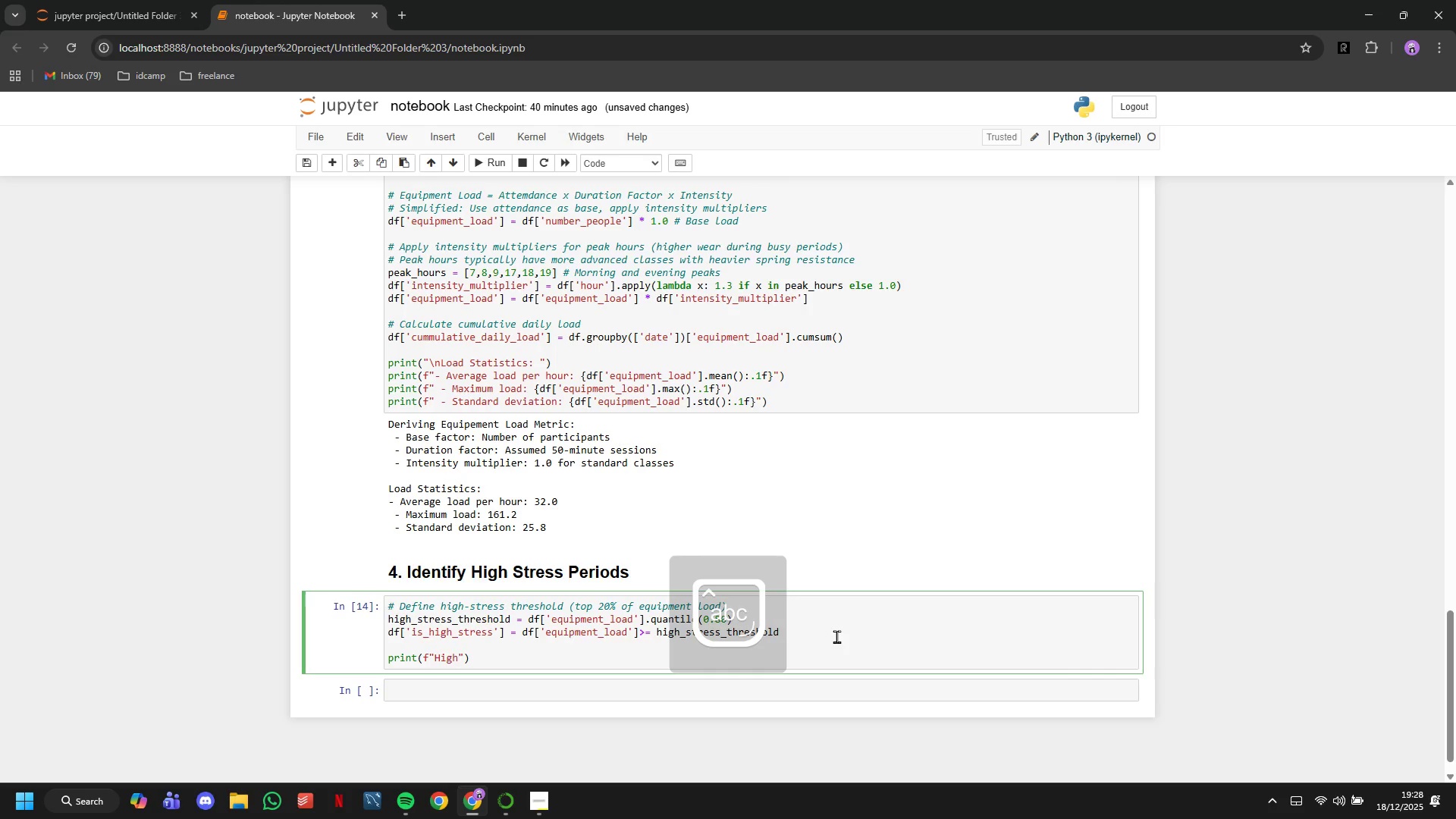 
key(ArrowLeft)
 